 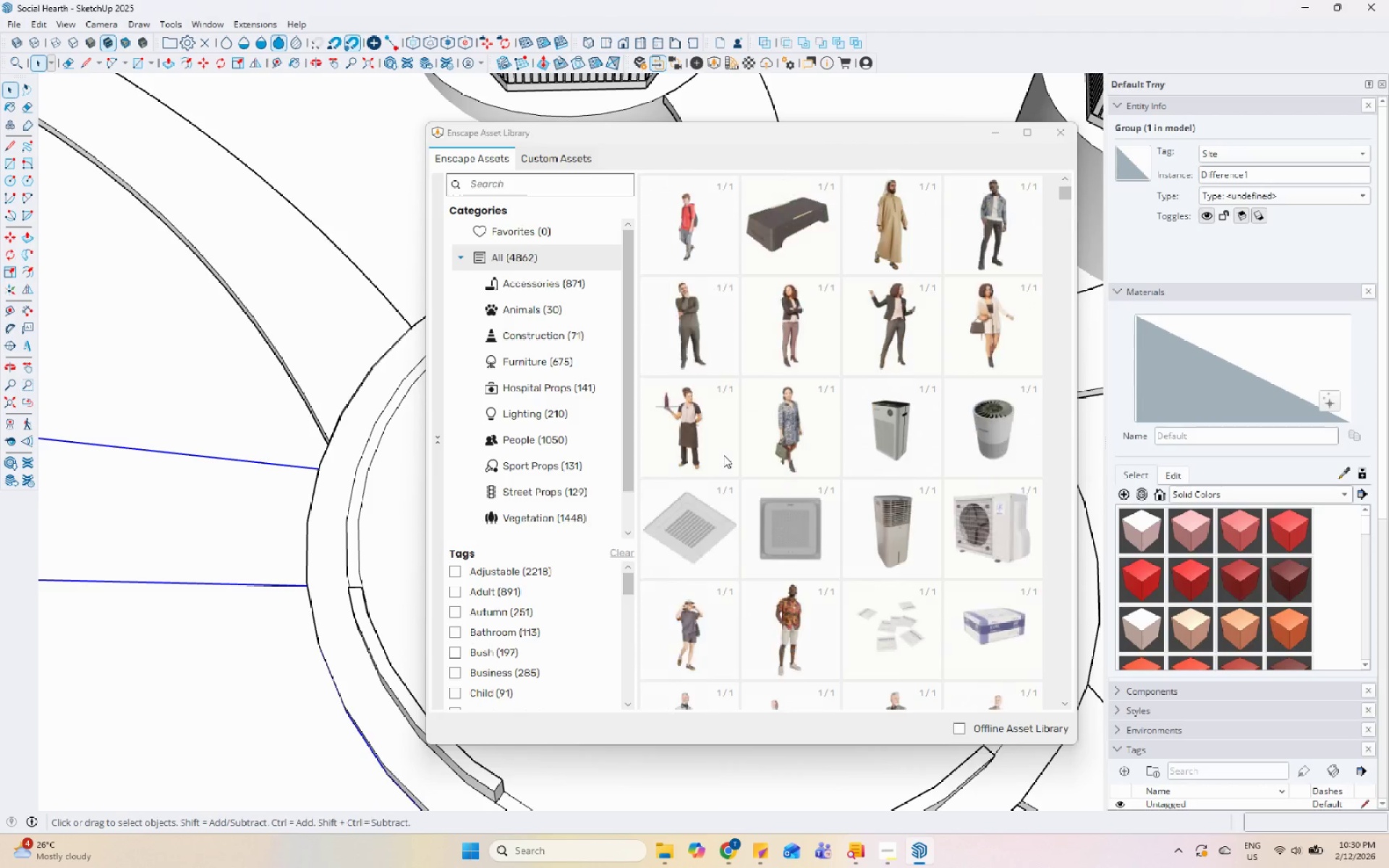 
scroll: coordinate [729, 451], scroll_direction: down, amount: 3.0
 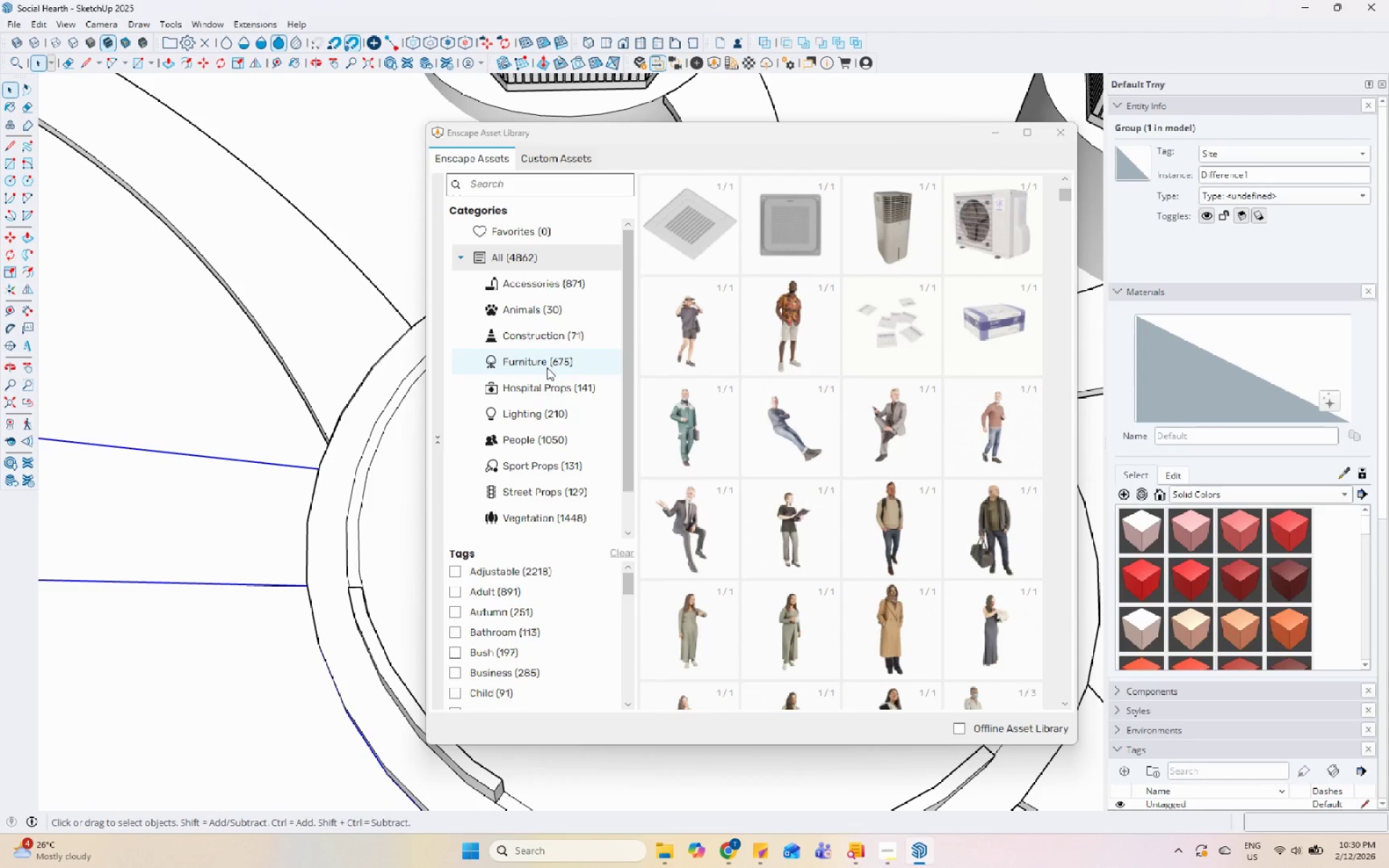 
left_click([547, 368])
 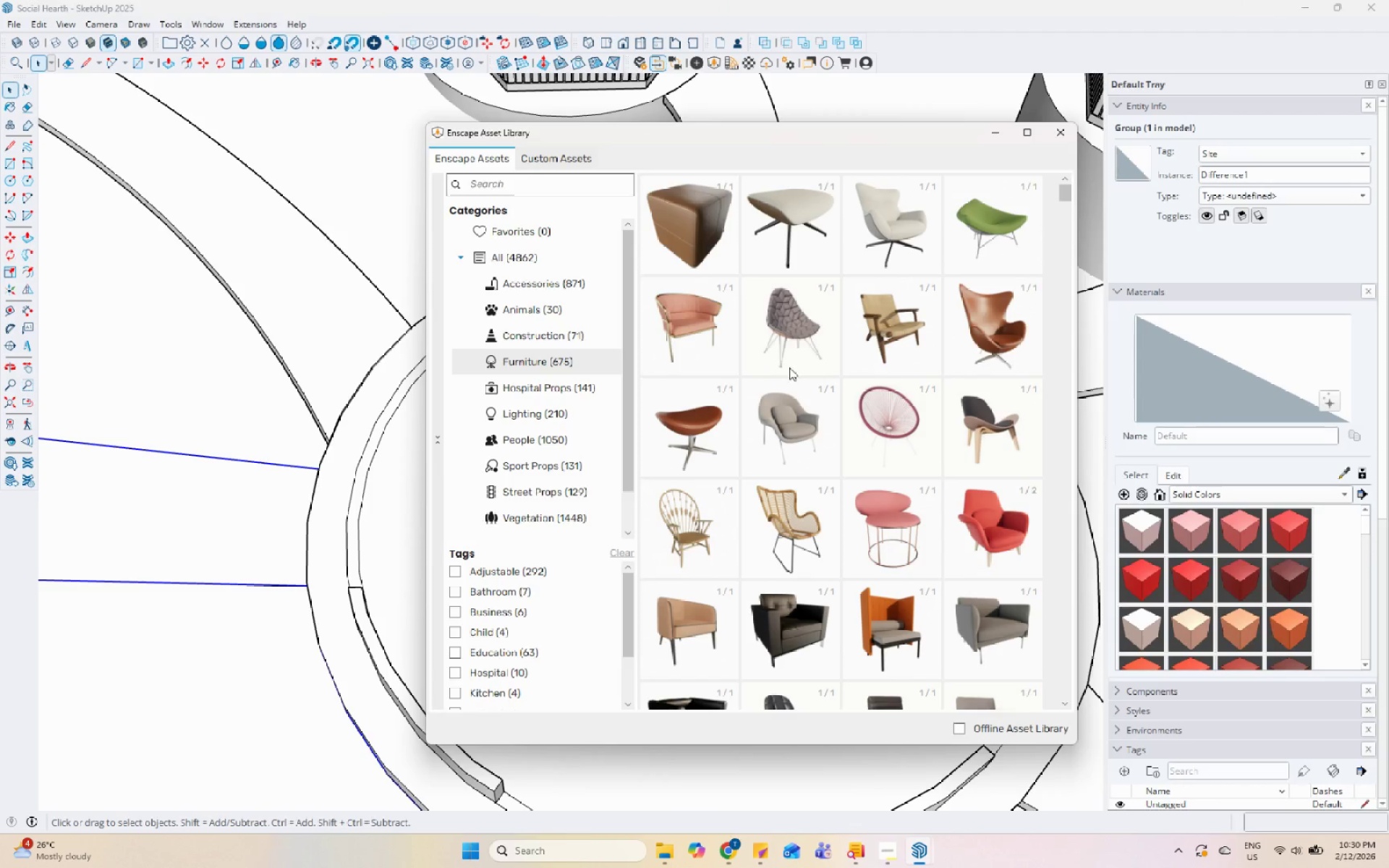 
scroll: coordinate [806, 421], scroll_direction: down, amount: 20.0
 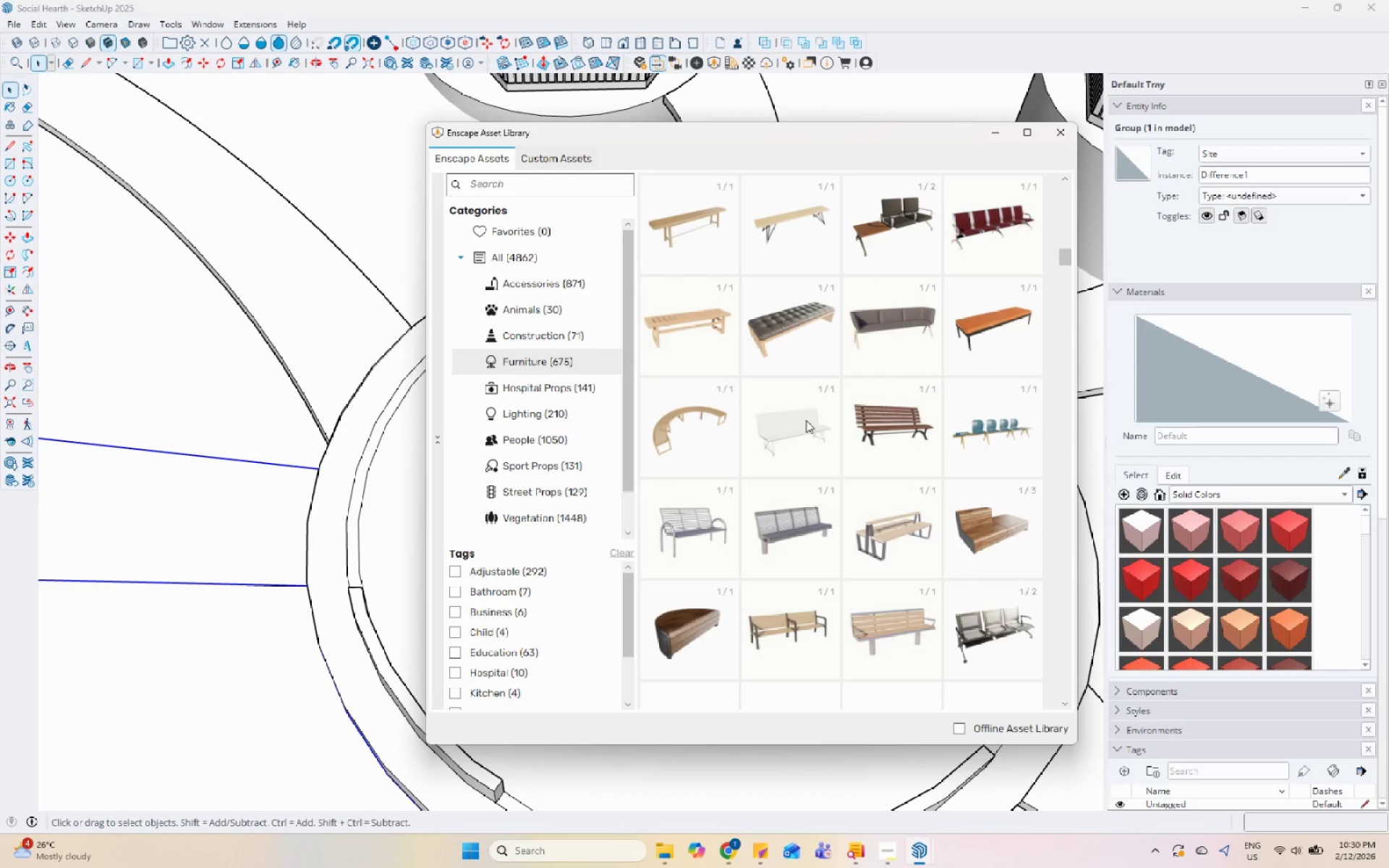 
scroll: coordinate [806, 420], scroll_direction: up, amount: 2.0
 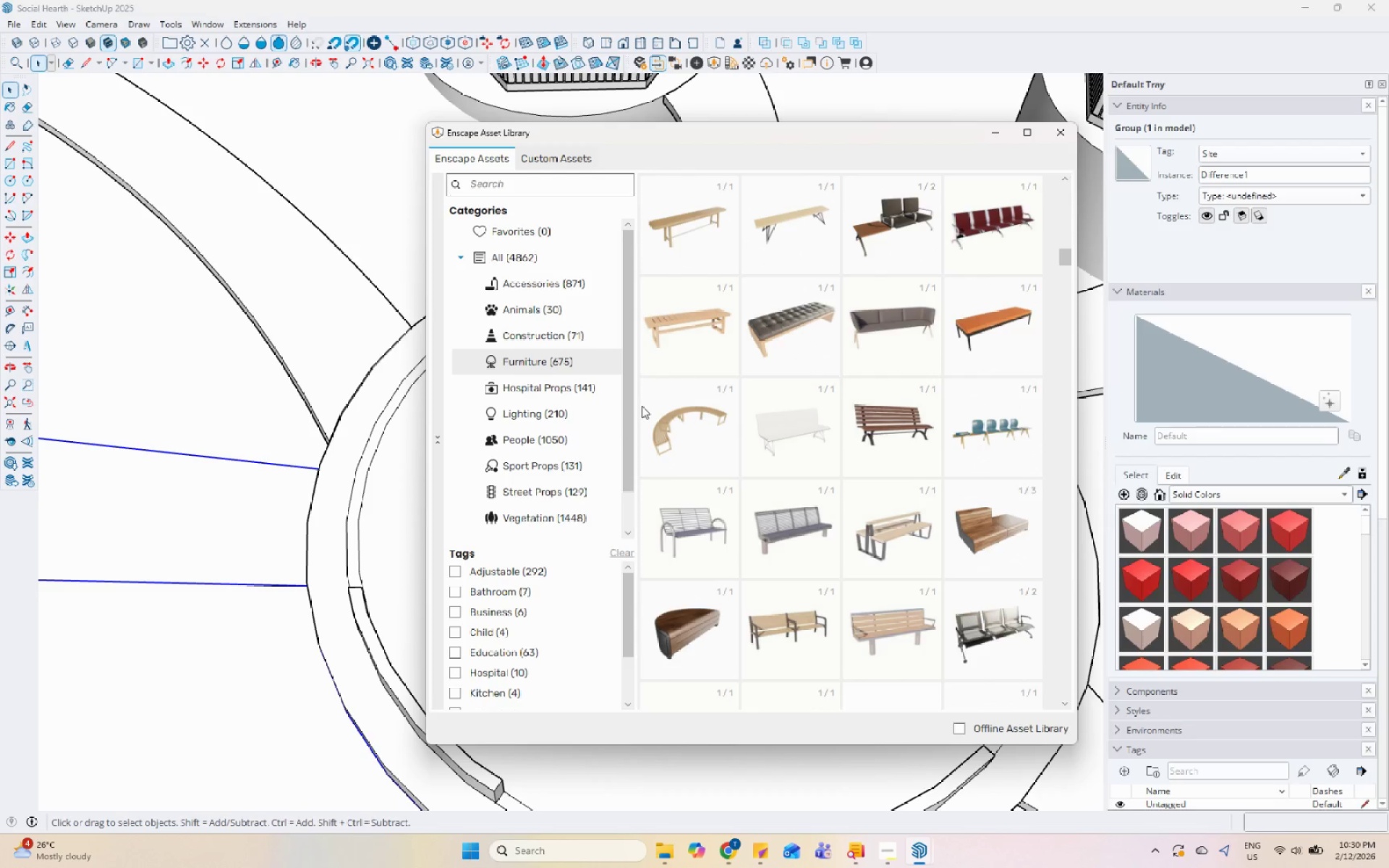 
double_click([683, 407])
 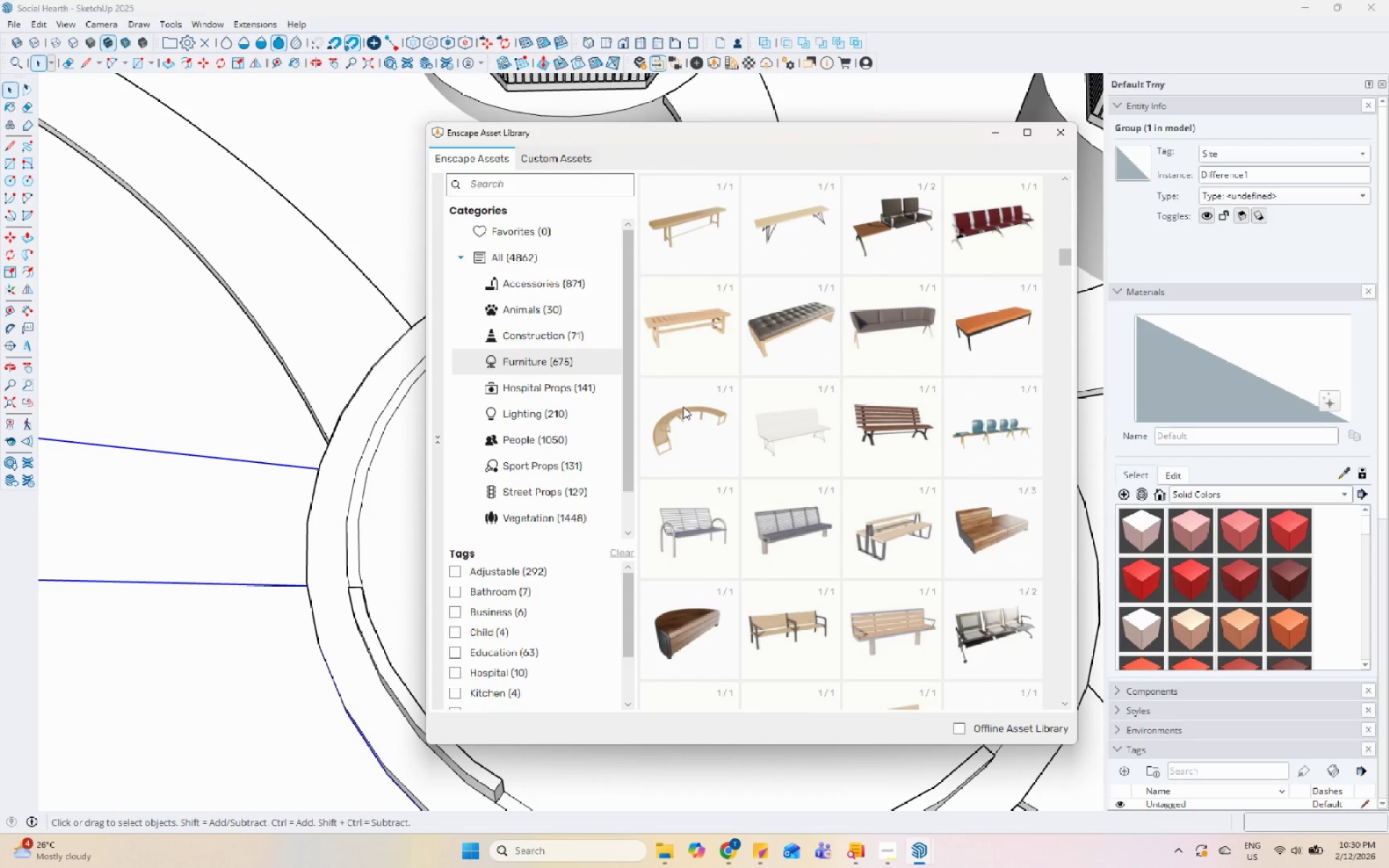 
wait(8.05)
 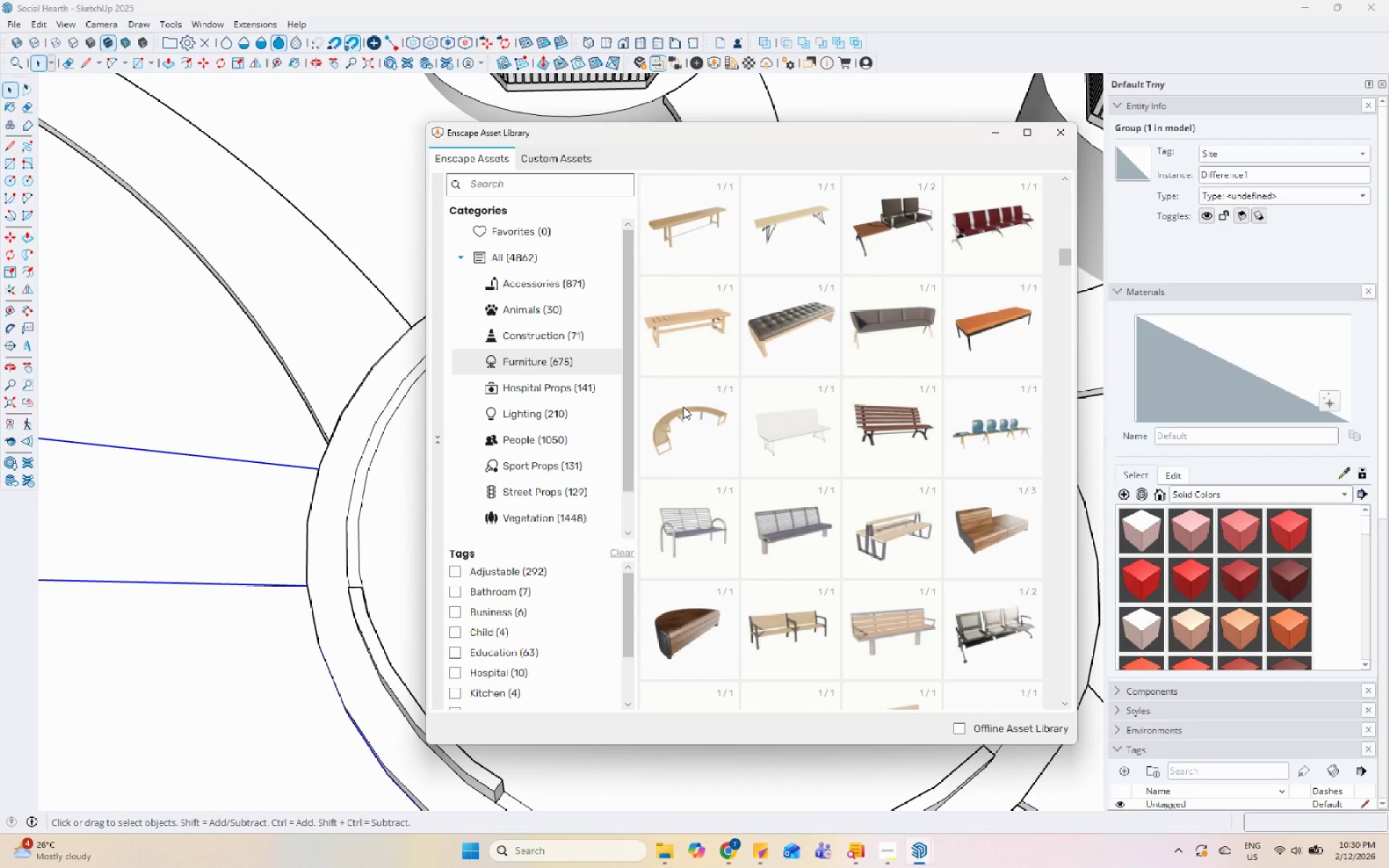 
scroll: coordinate [723, 492], scroll_direction: down, amount: 1.0
 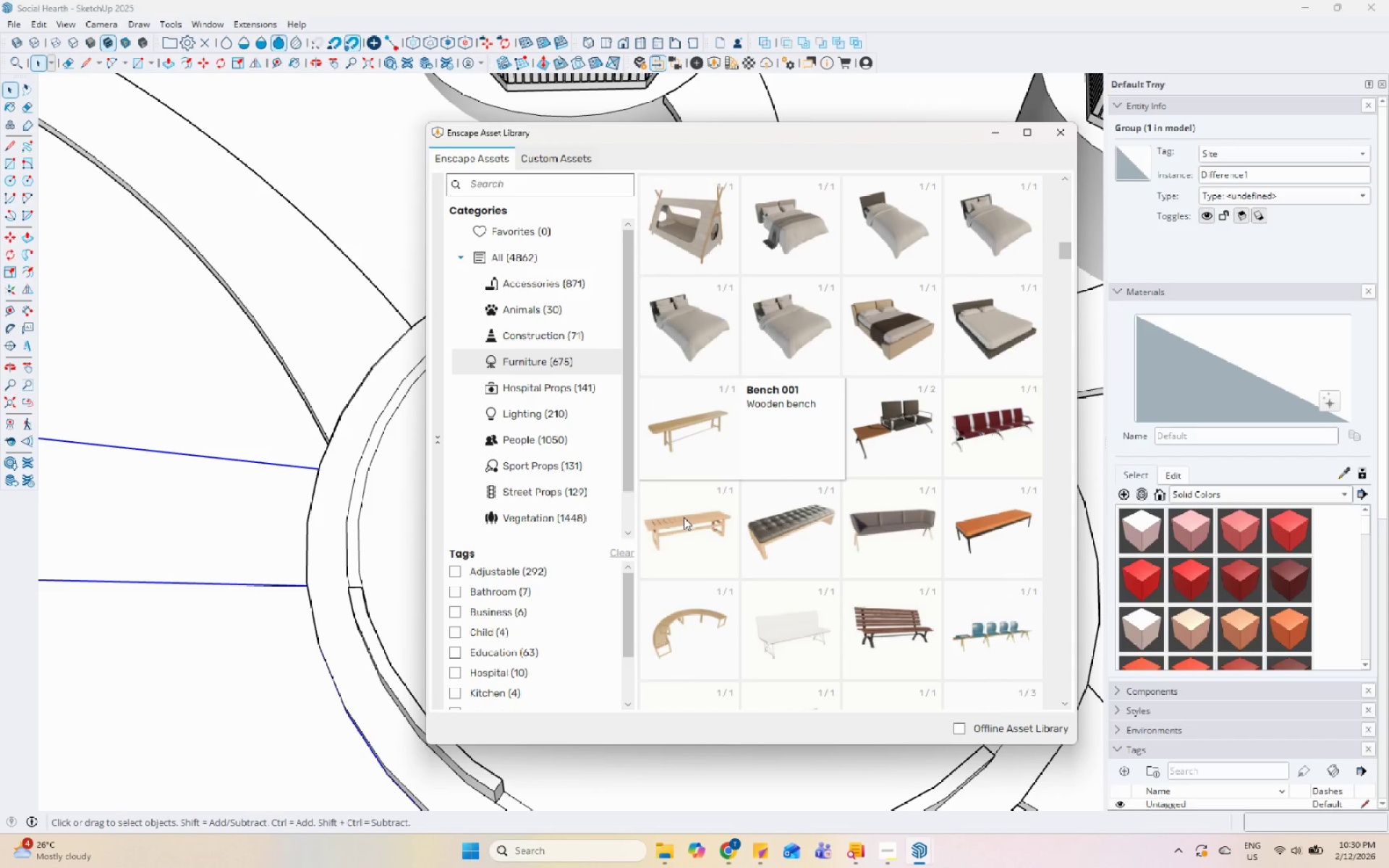 
left_click([684, 519])
 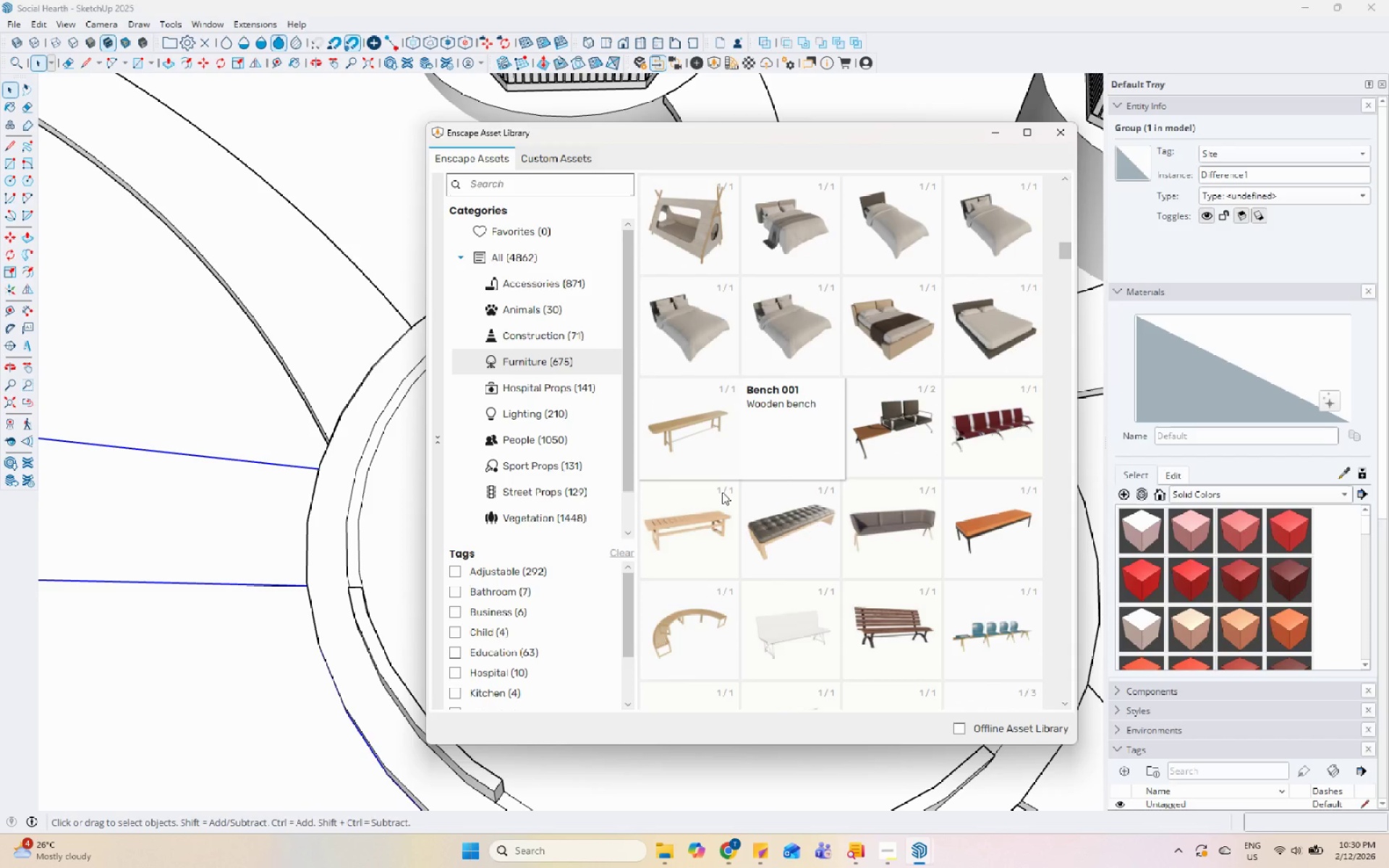 
wait(9.61)
 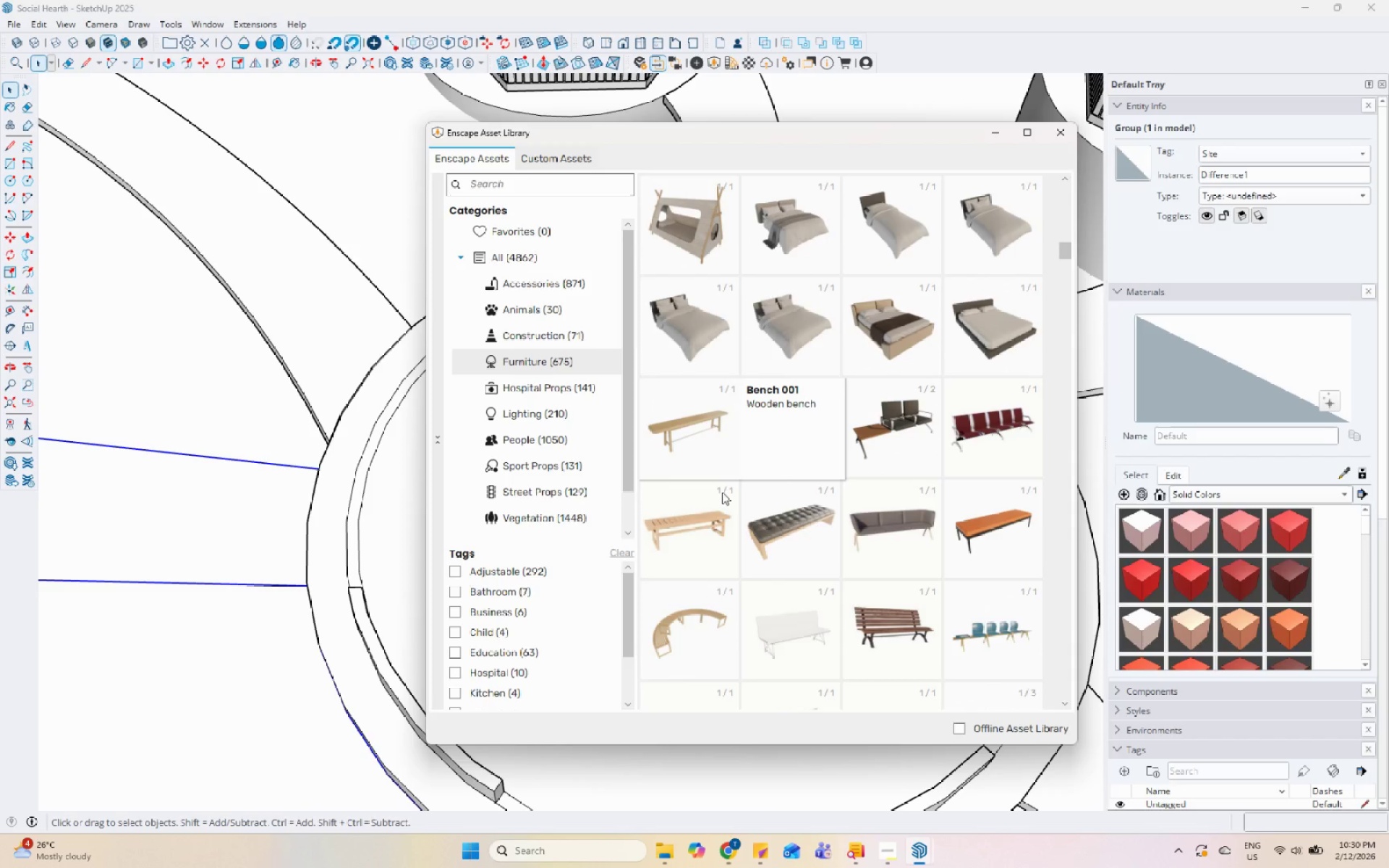 
double_click([683, 517])
 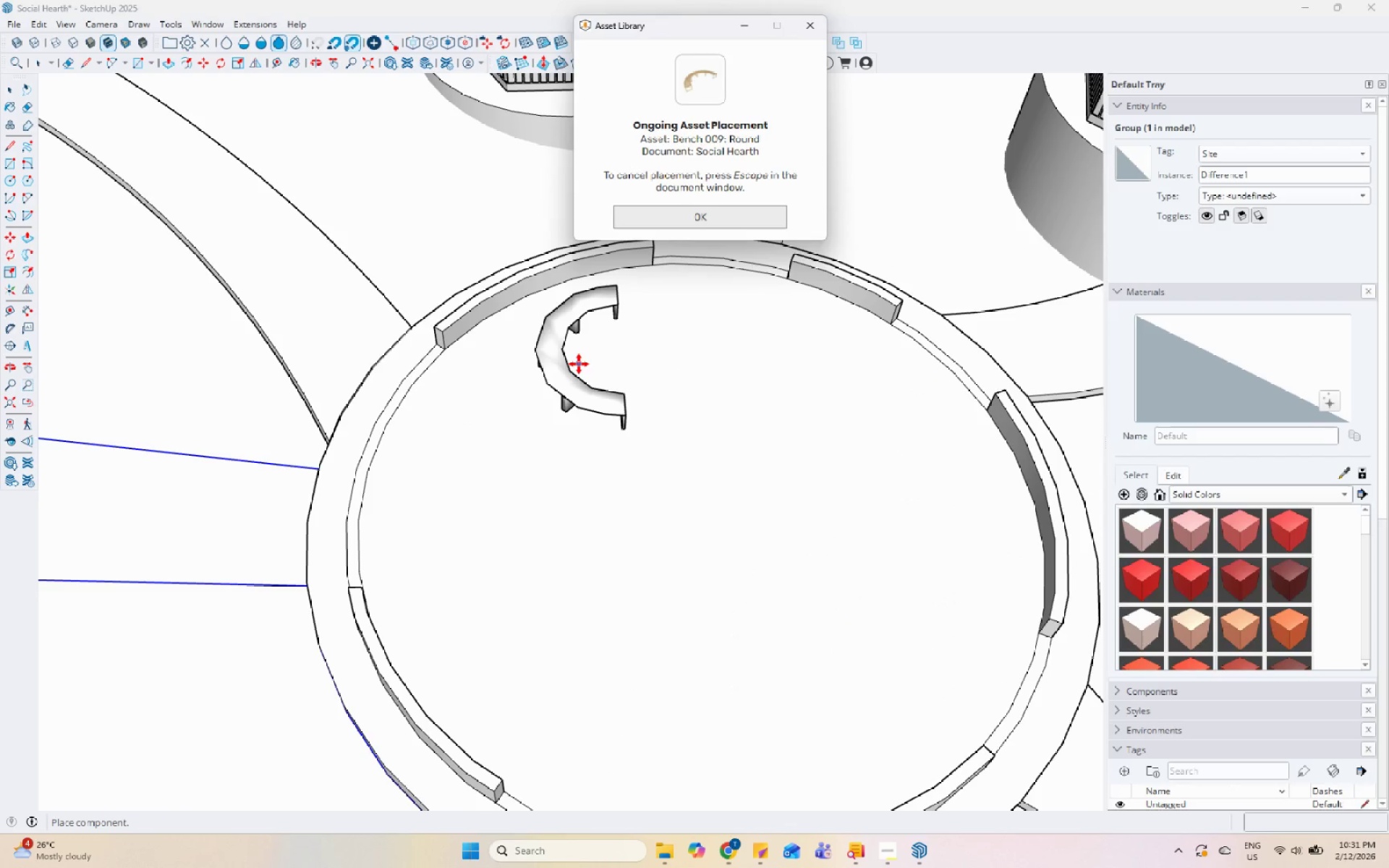 
wait(6.09)
 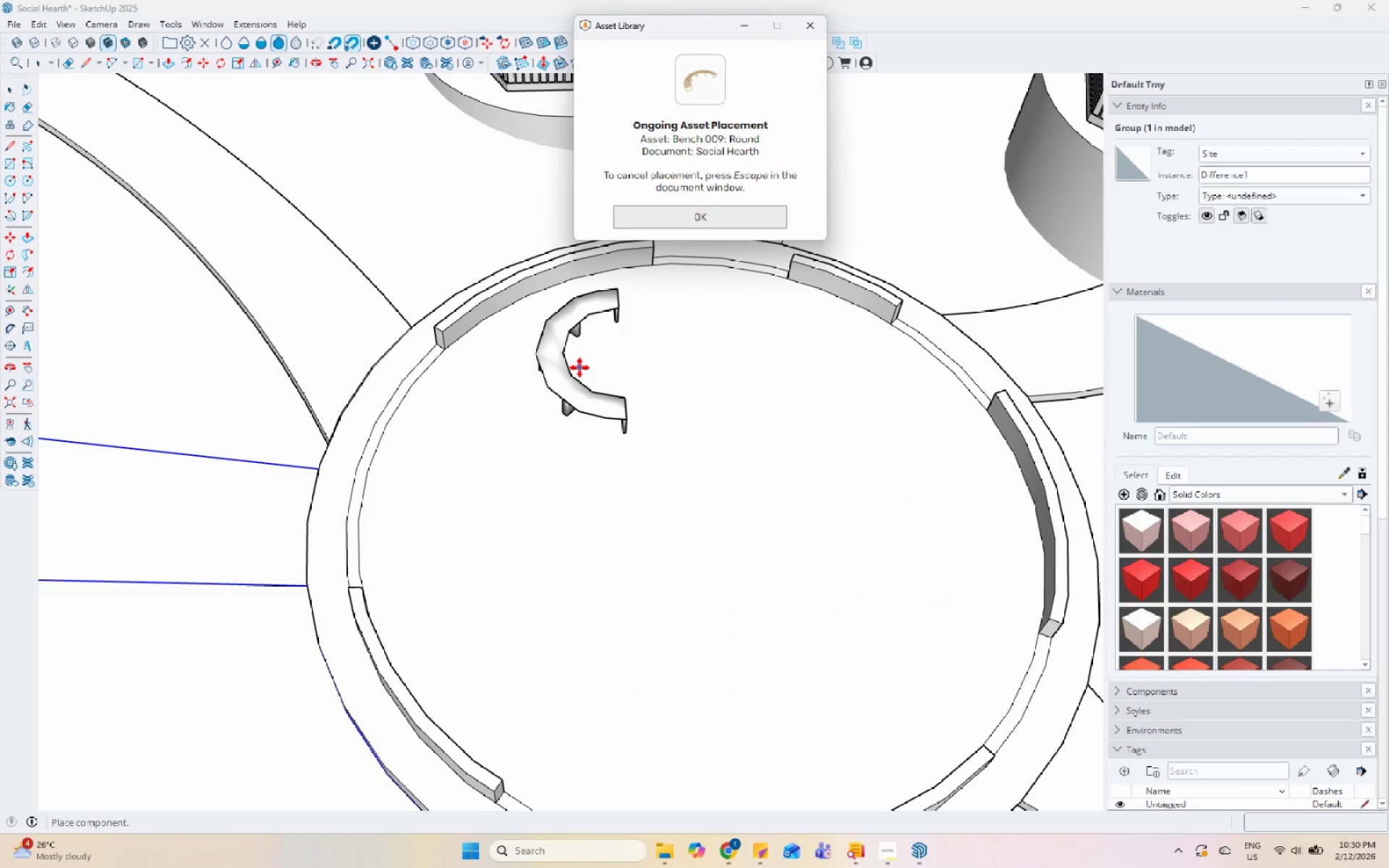 
left_click([573, 372])
 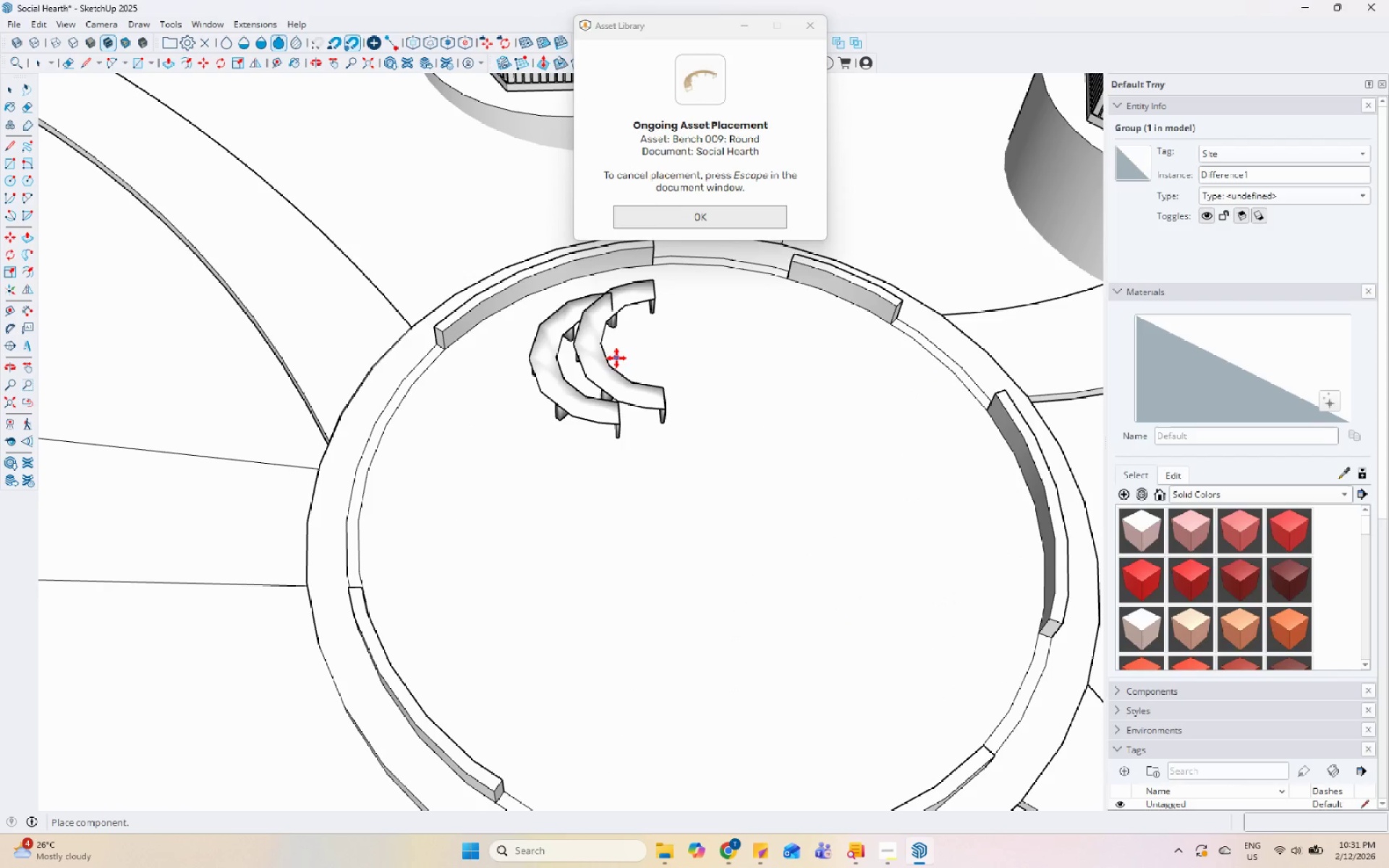 
key(Space)
 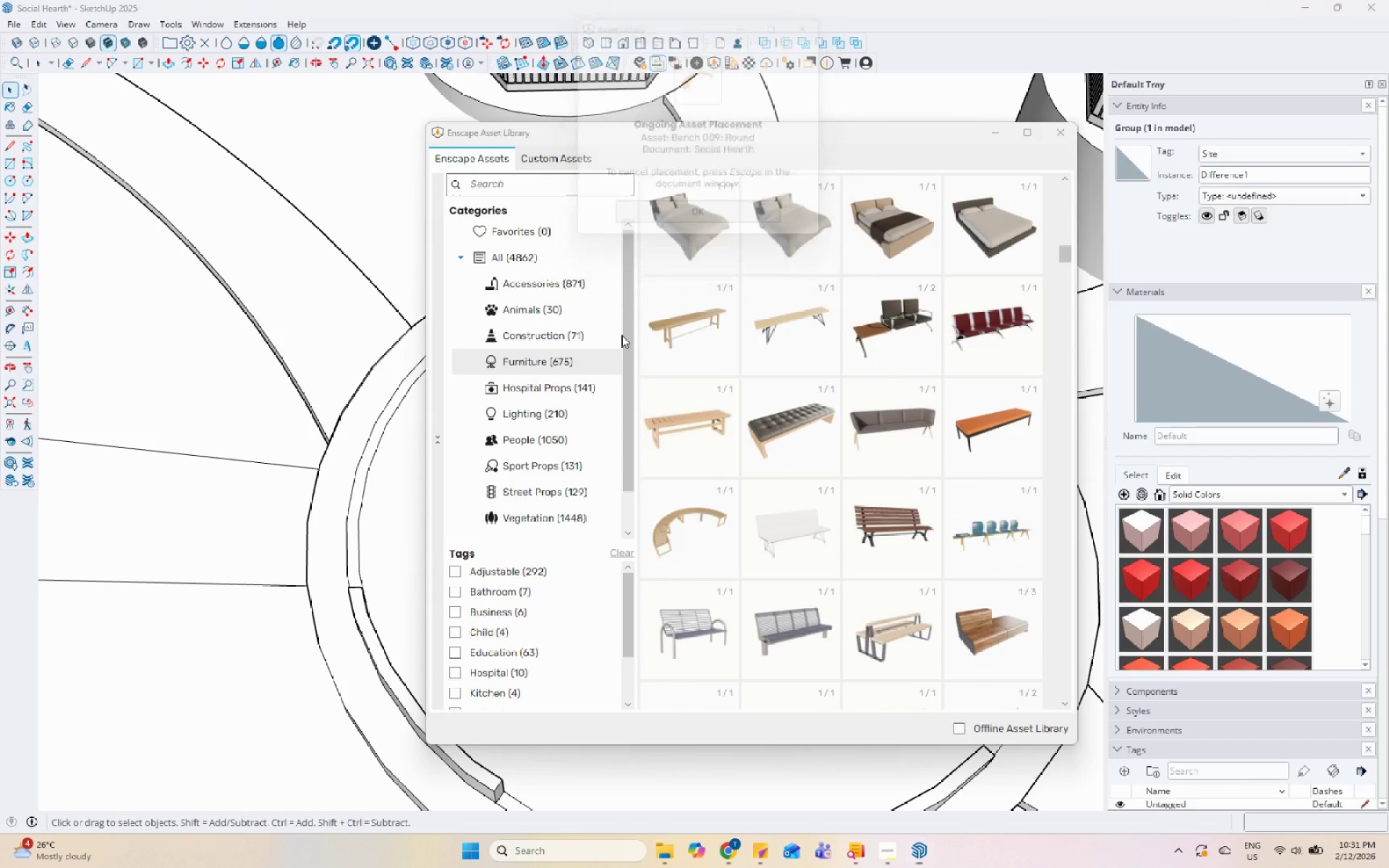 
scroll: coordinate [621, 334], scroll_direction: up, amount: 4.0
 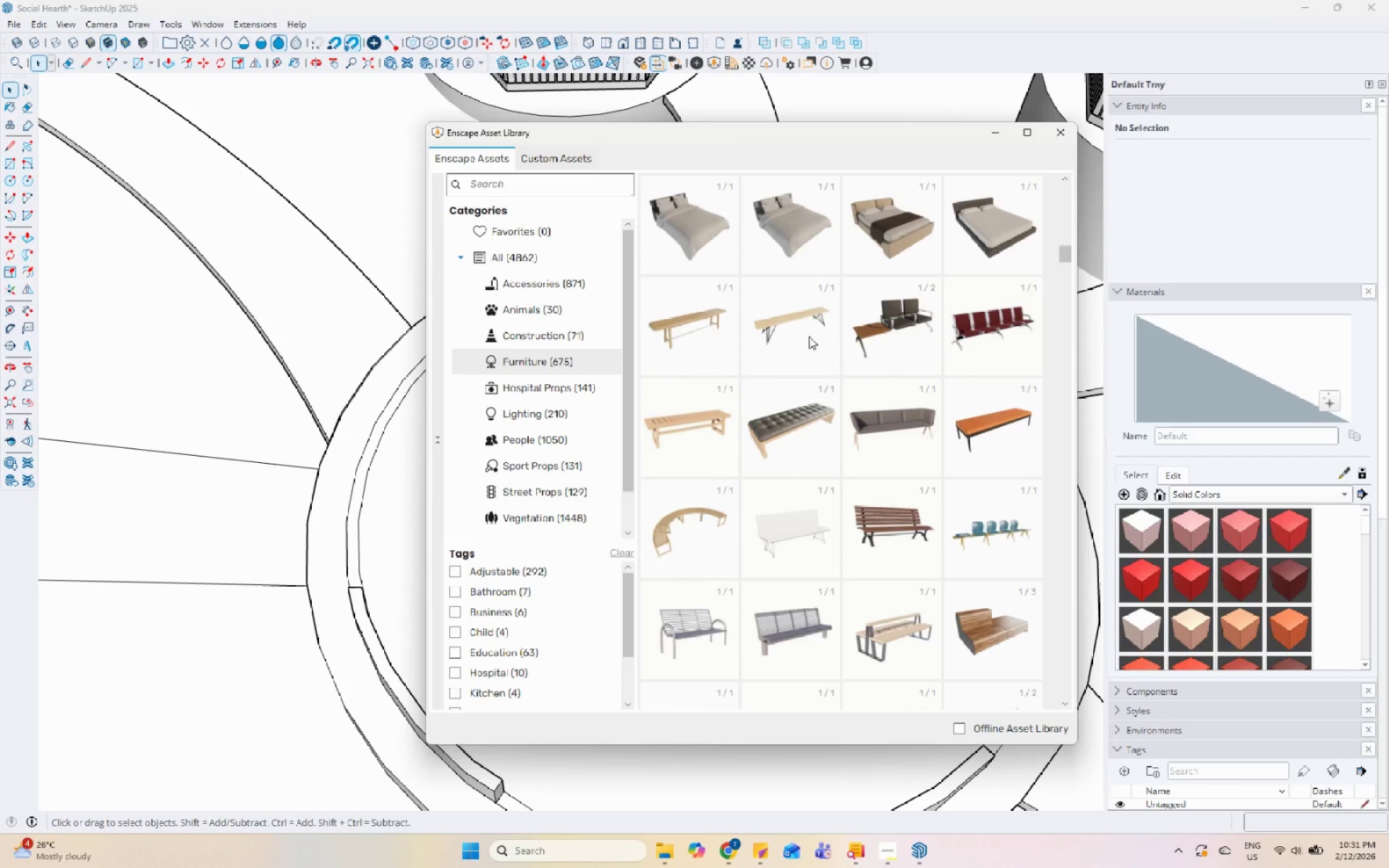 
scroll: coordinate [836, 466], scroll_direction: down, amount: 16.0
 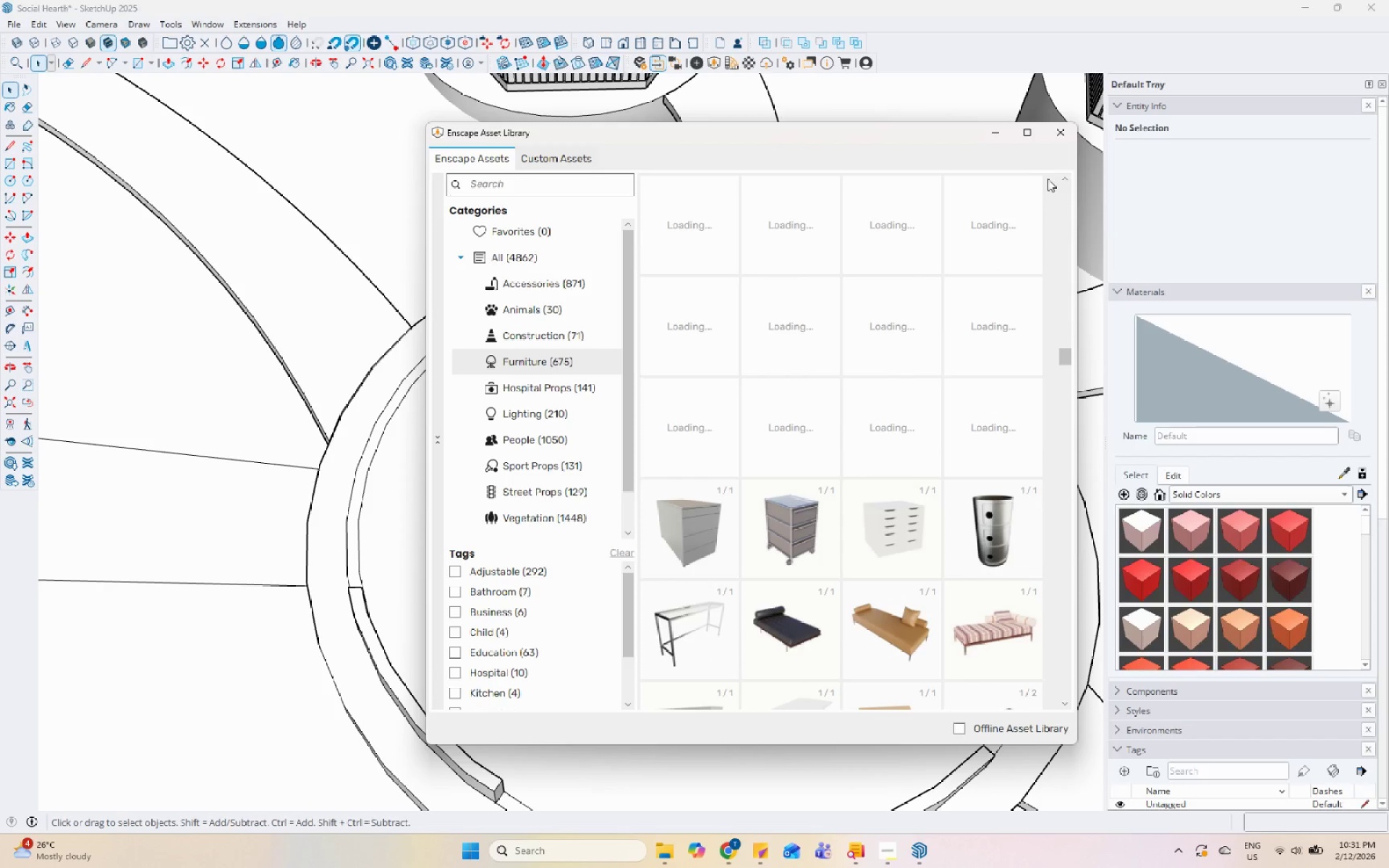 
left_click([1064, 134])
 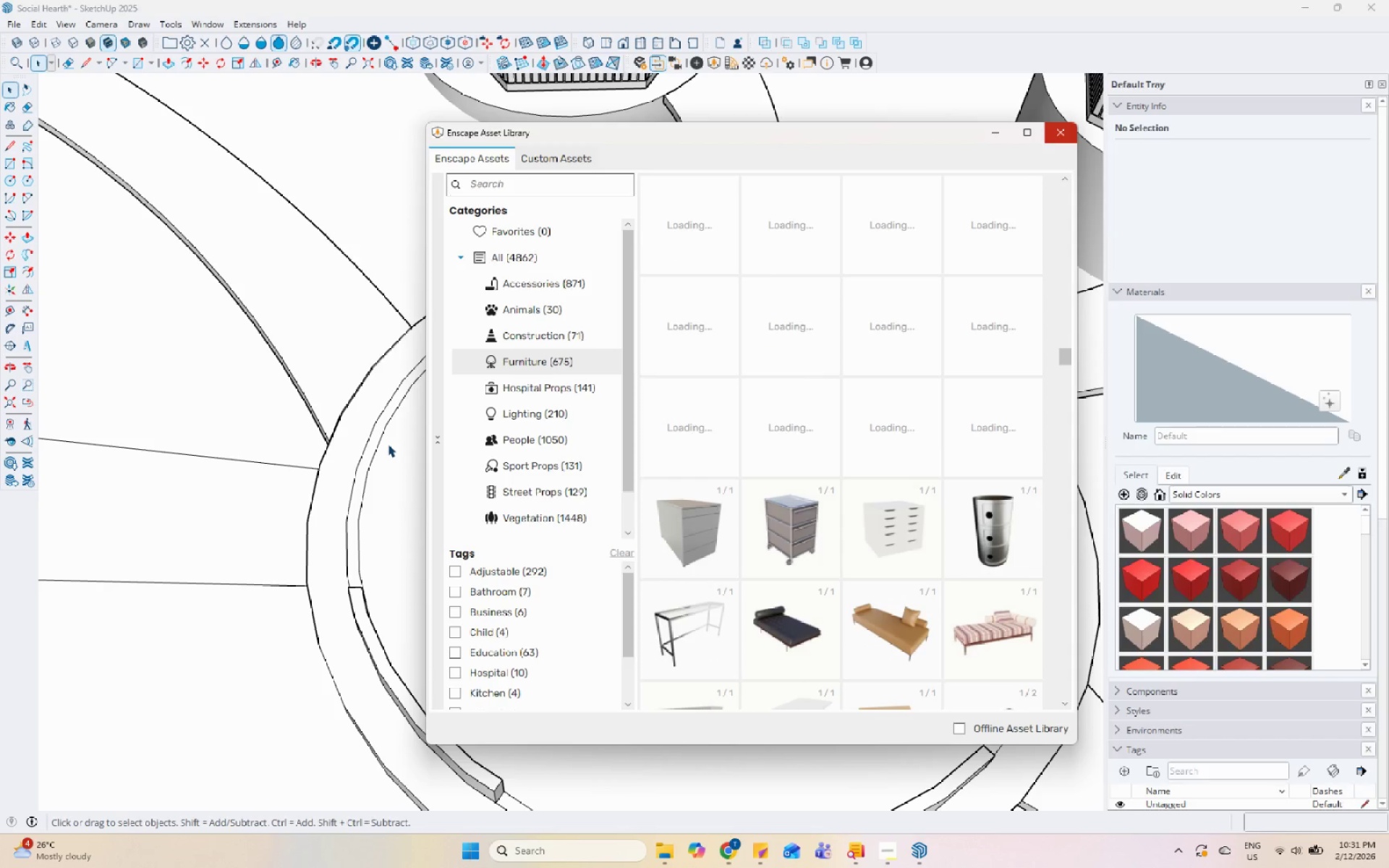 
scroll: coordinate [940, 420], scroll_direction: down, amount: 7.0
 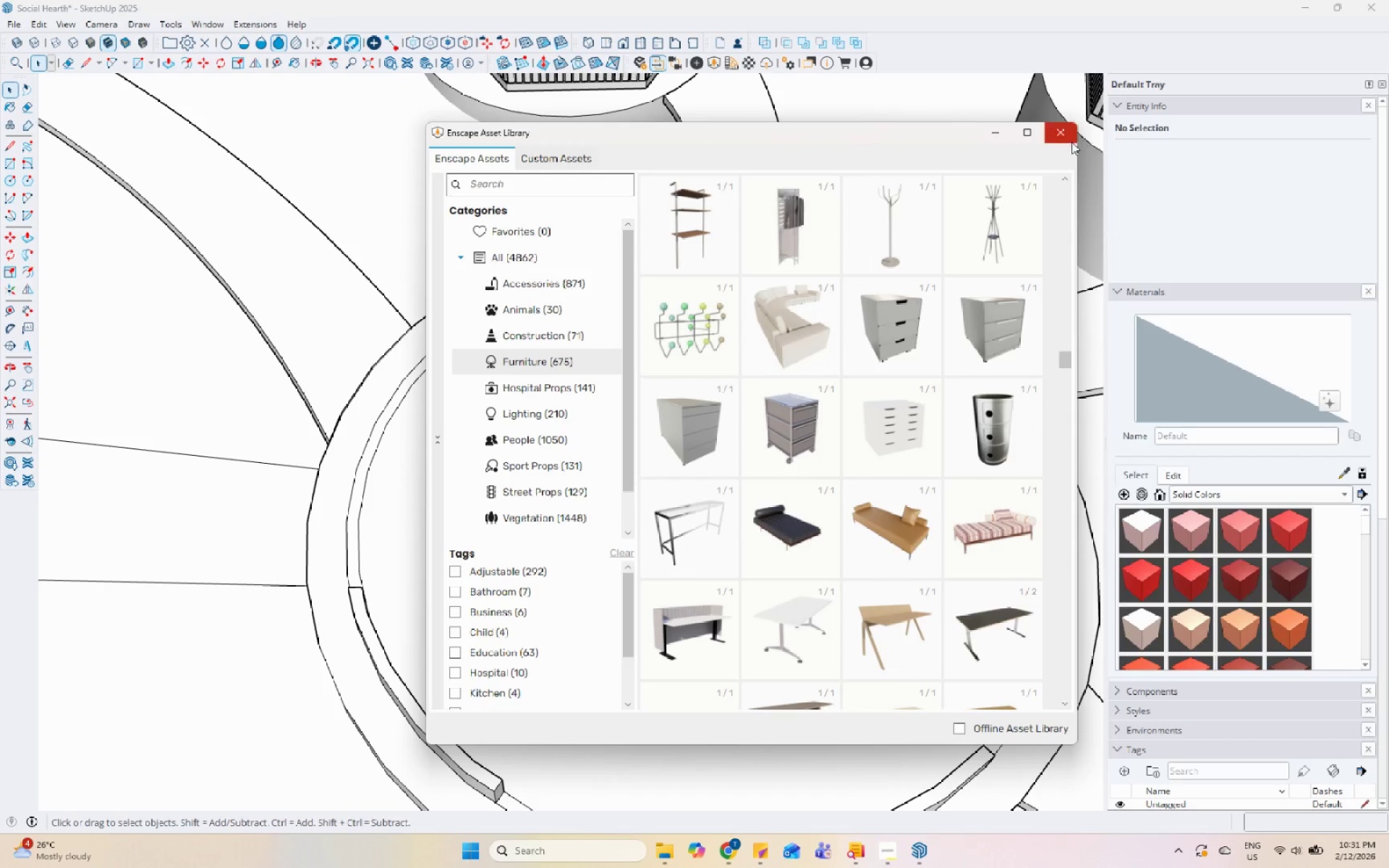 
left_click([1065, 135])
 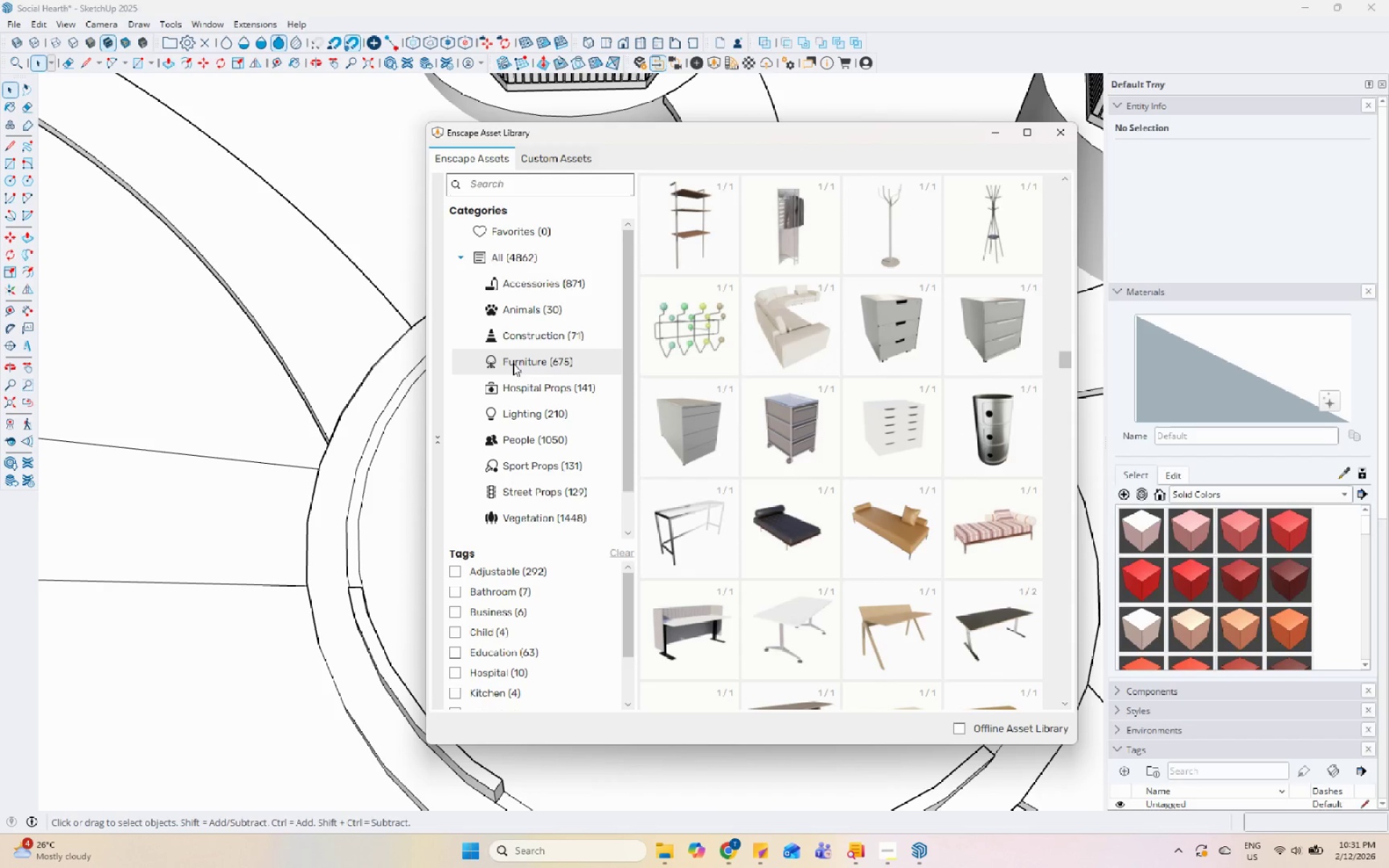 
scroll: coordinate [738, 124], scroll_direction: up, amount: 1.0
 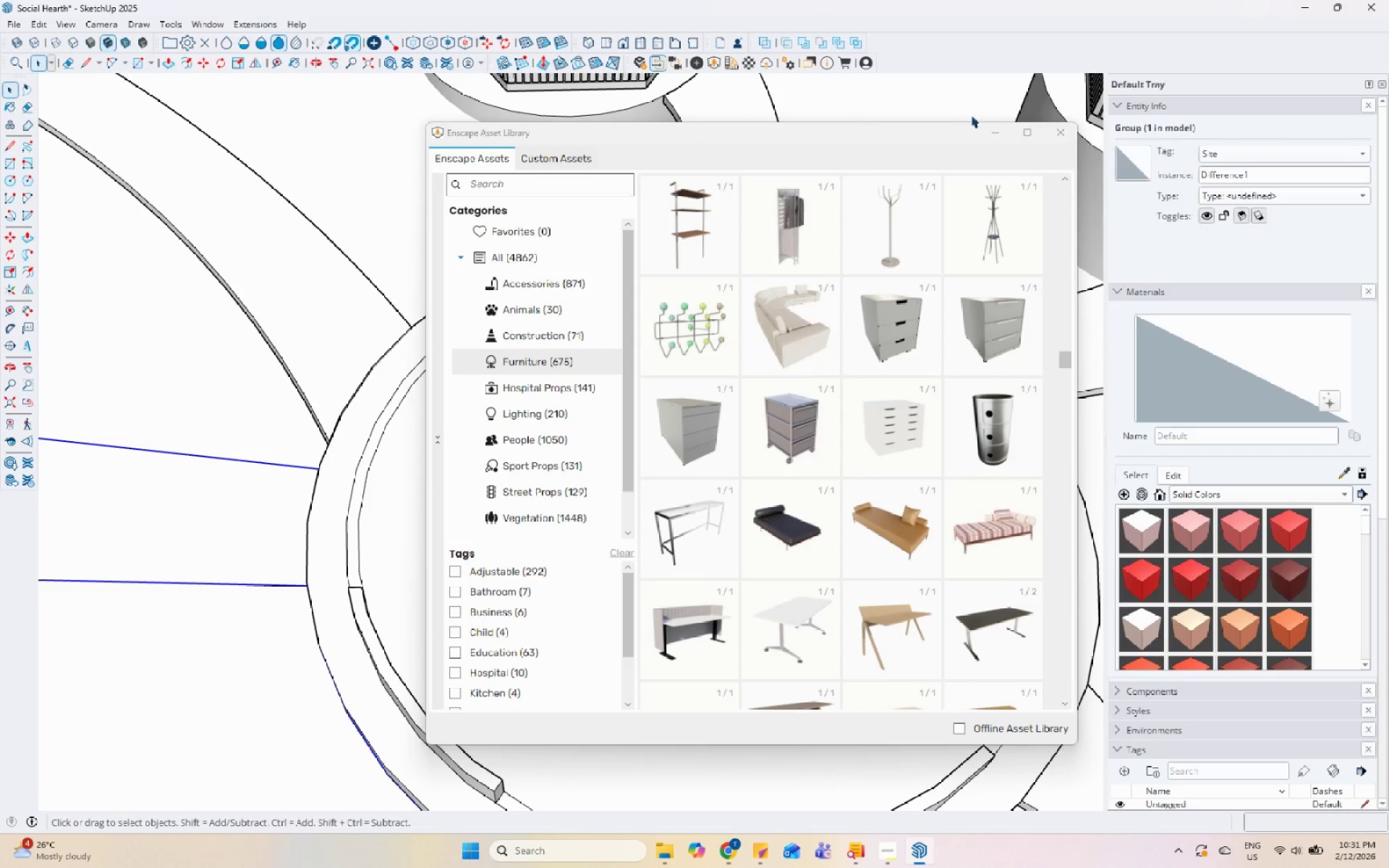 
left_click([1058, 134])
 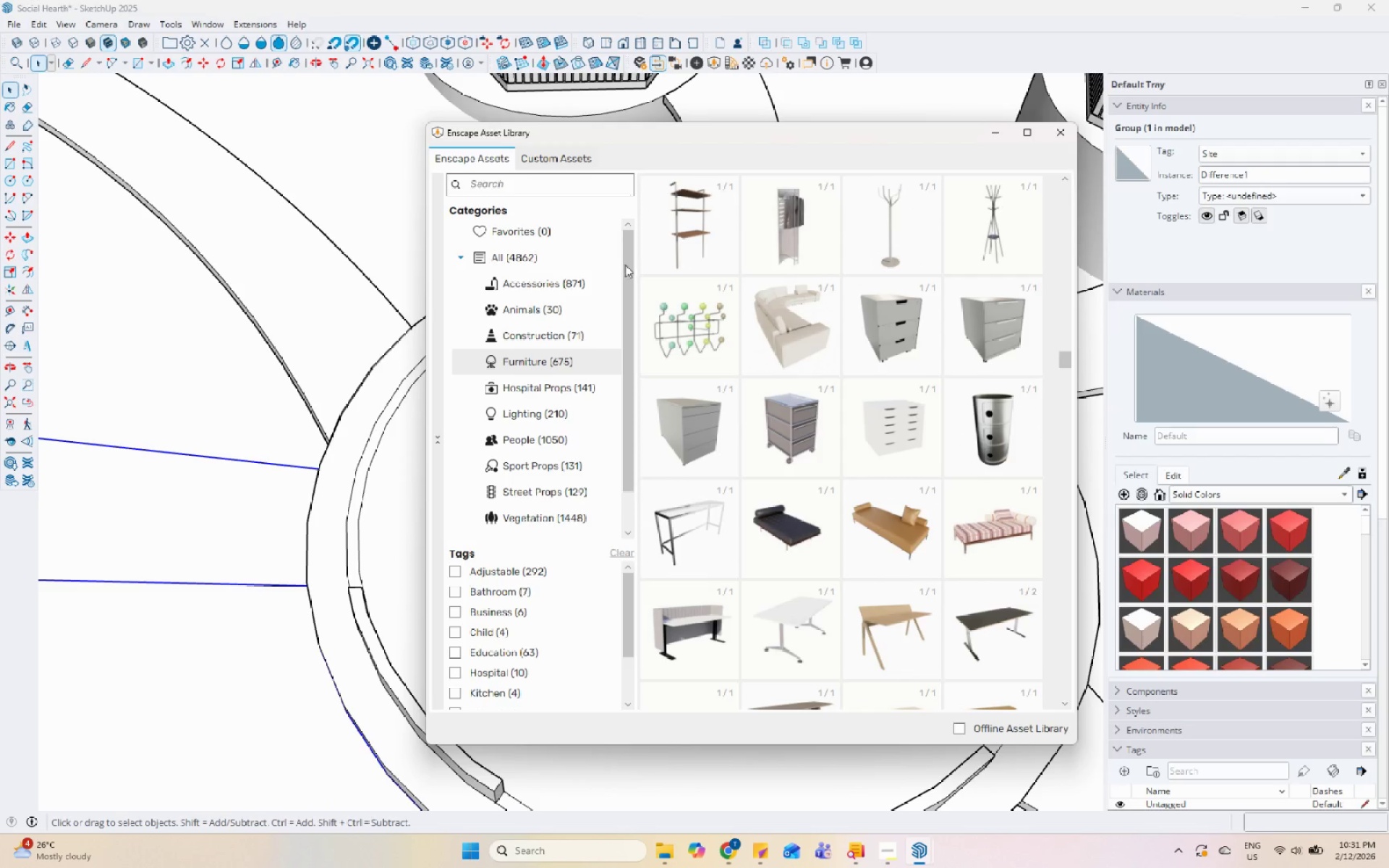 
scroll: coordinate [506, 574], scroll_direction: down, amount: 6.0
 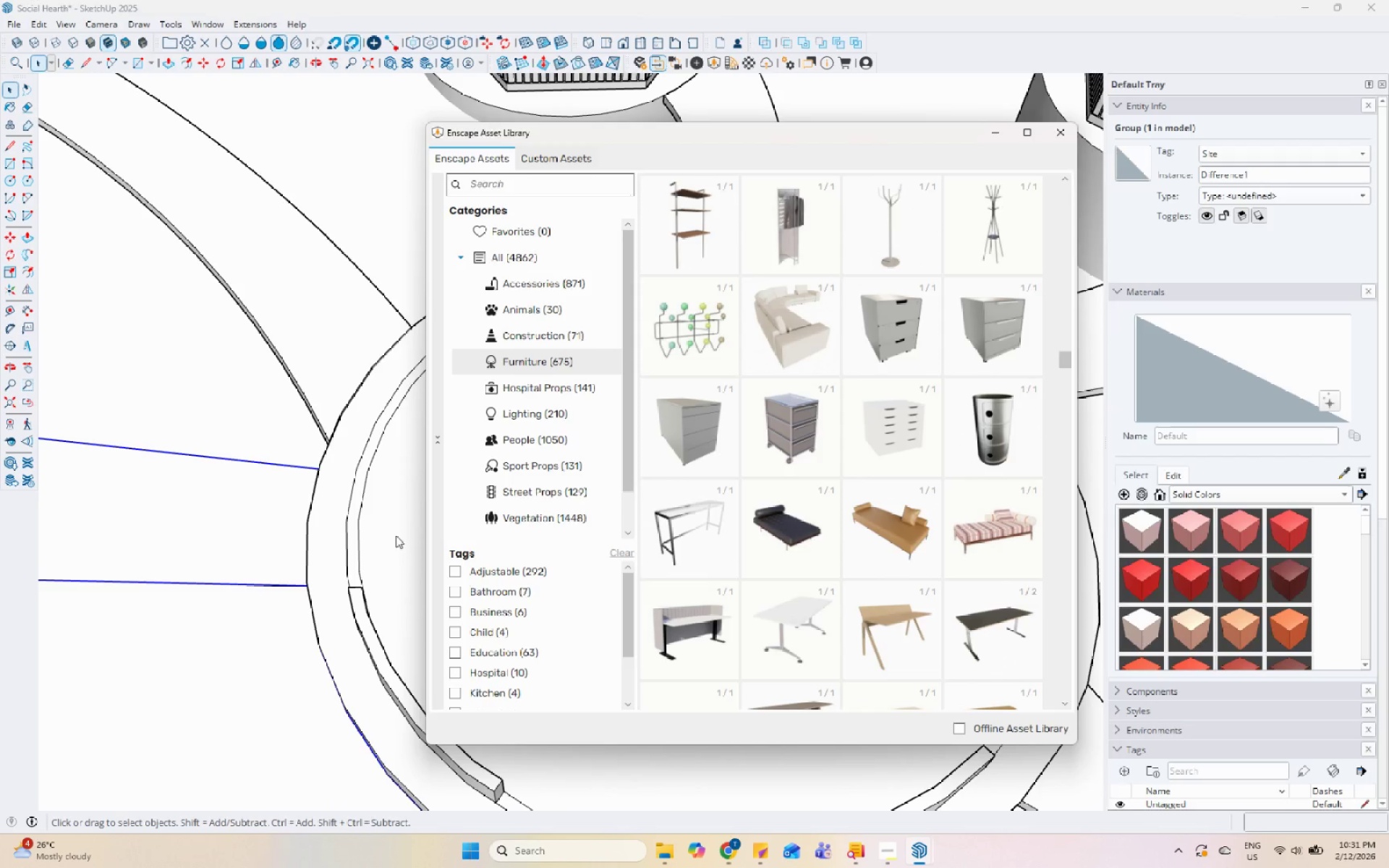 
double_click([373, 490])
 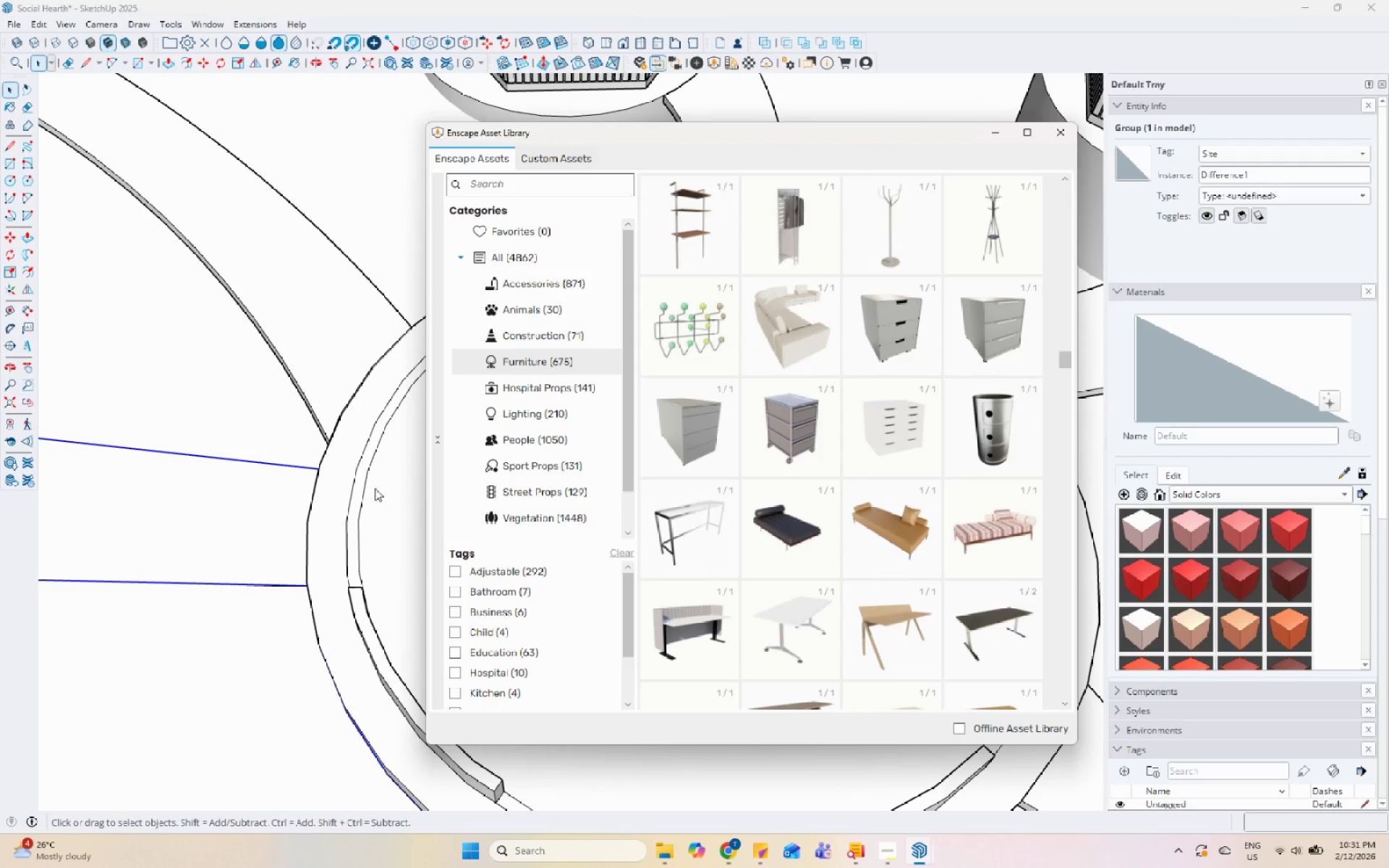 
key(Escape)
 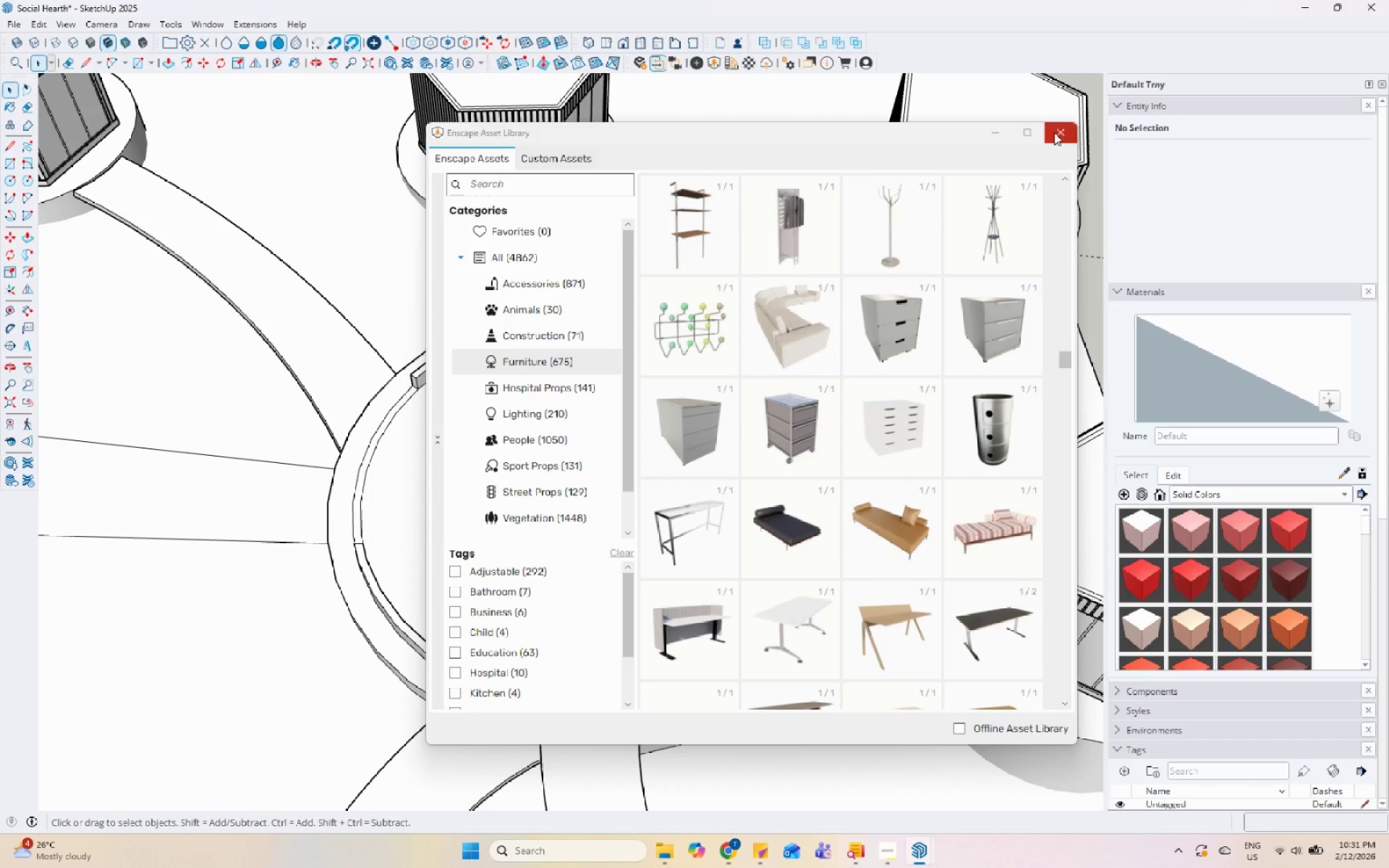 
scroll: coordinate [370, 486], scroll_direction: down, amount: 7.0
 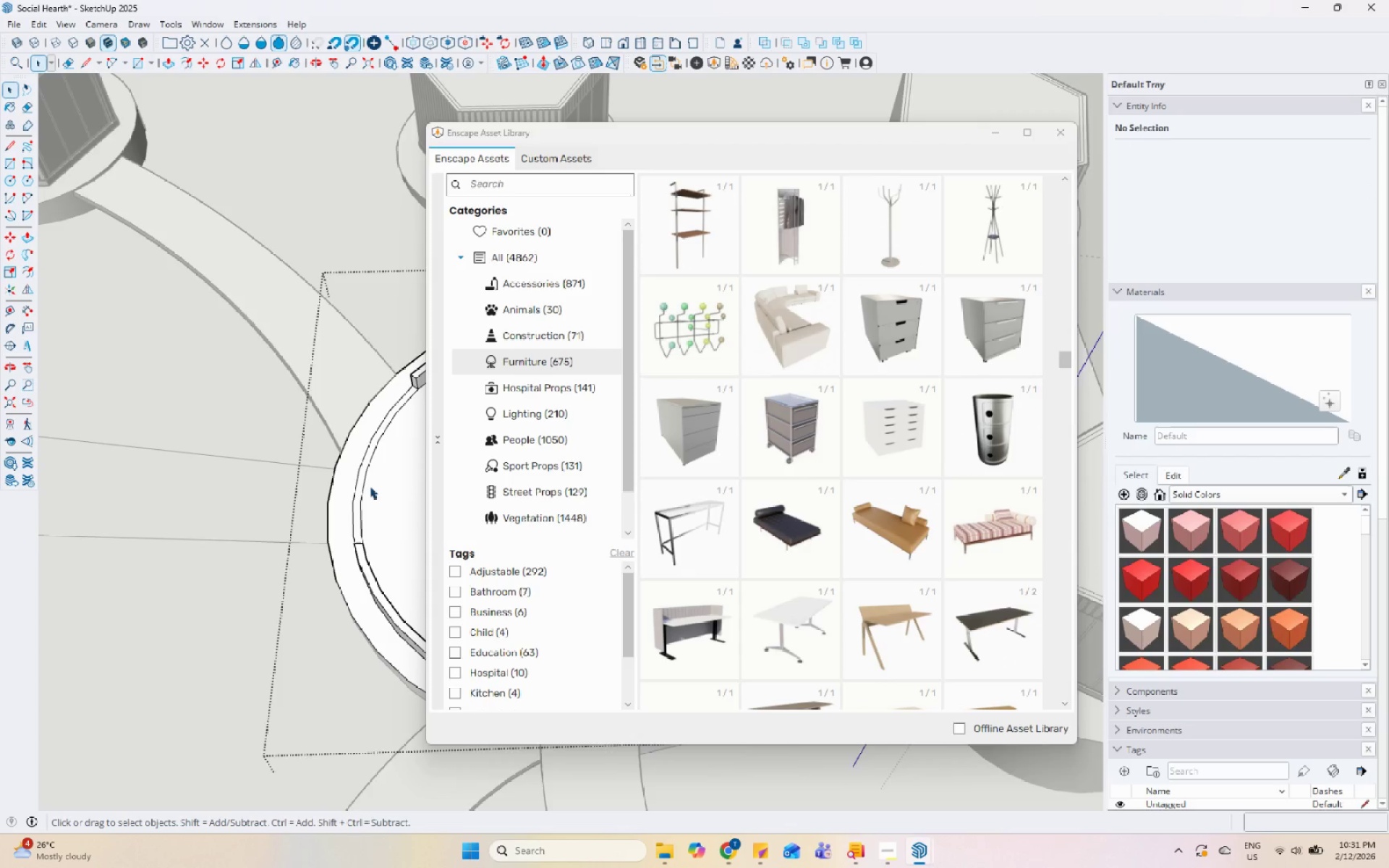 
double_click([1054, 134])
 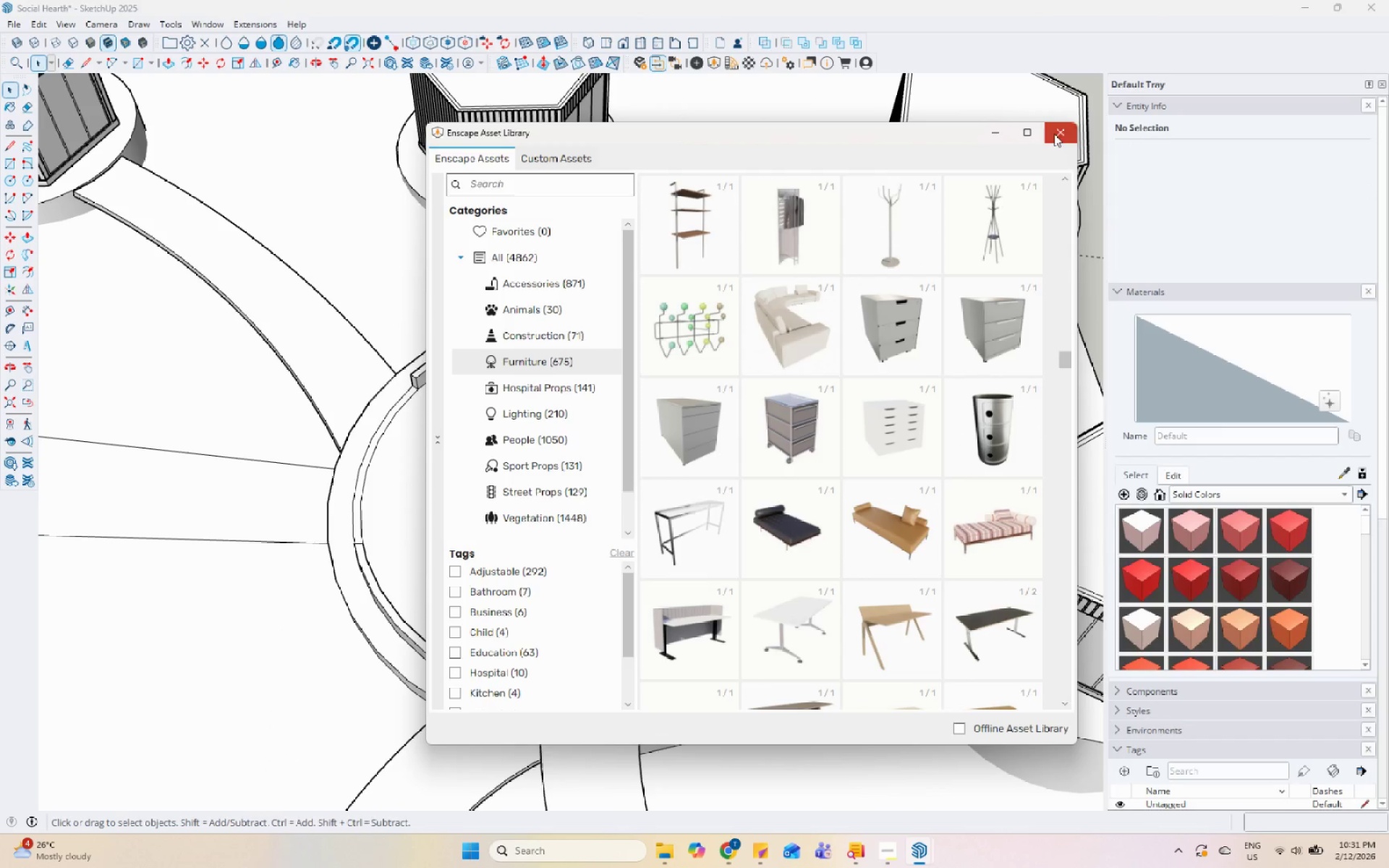 
left_click_drag(start_coordinate=[1054, 134], to_coordinate=[1024, 140])
 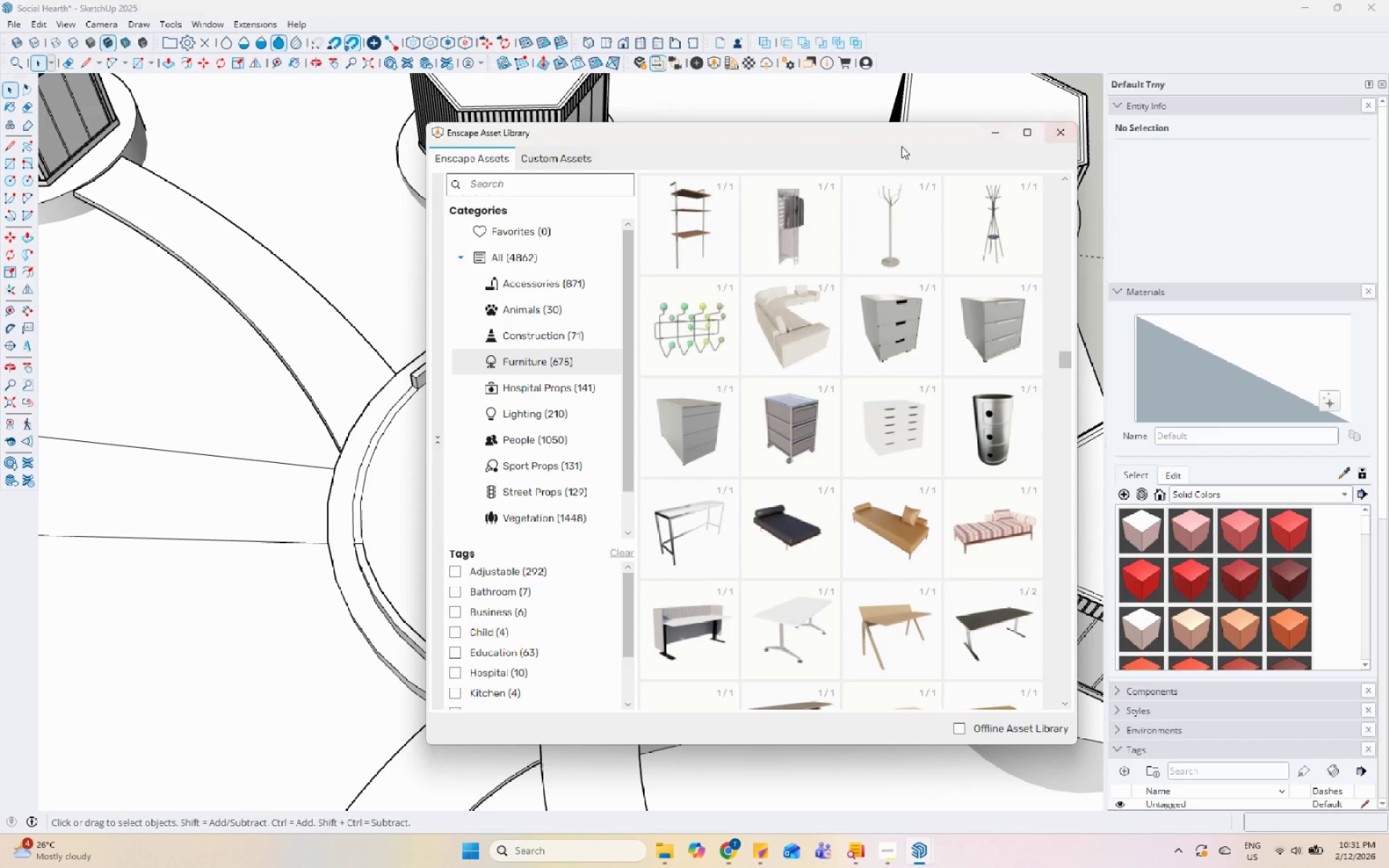 
left_click_drag(start_coordinate=[901, 146], to_coordinate=[896, 146])
 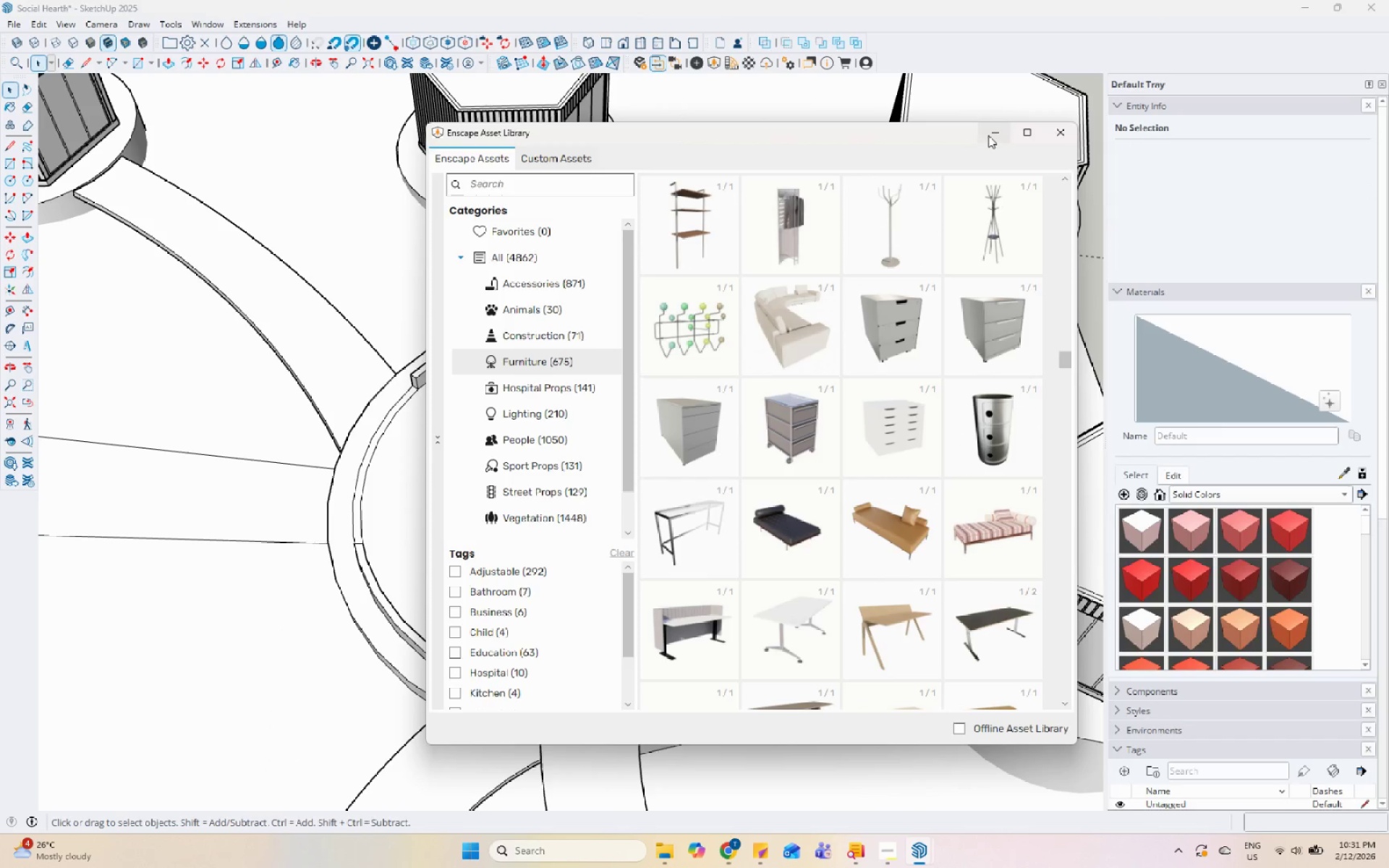 
triple_click([988, 135])
 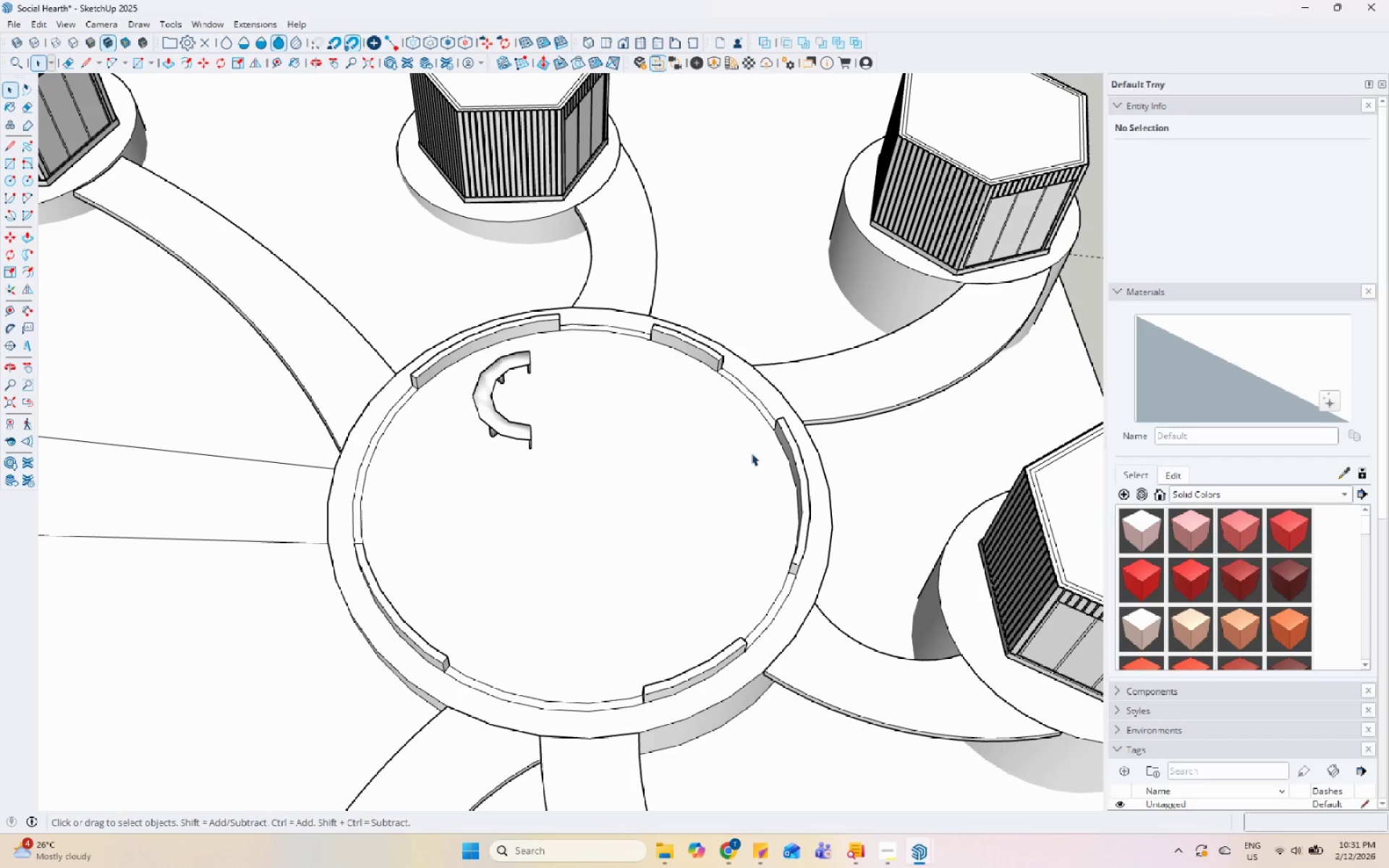 
left_click([469, 399])
 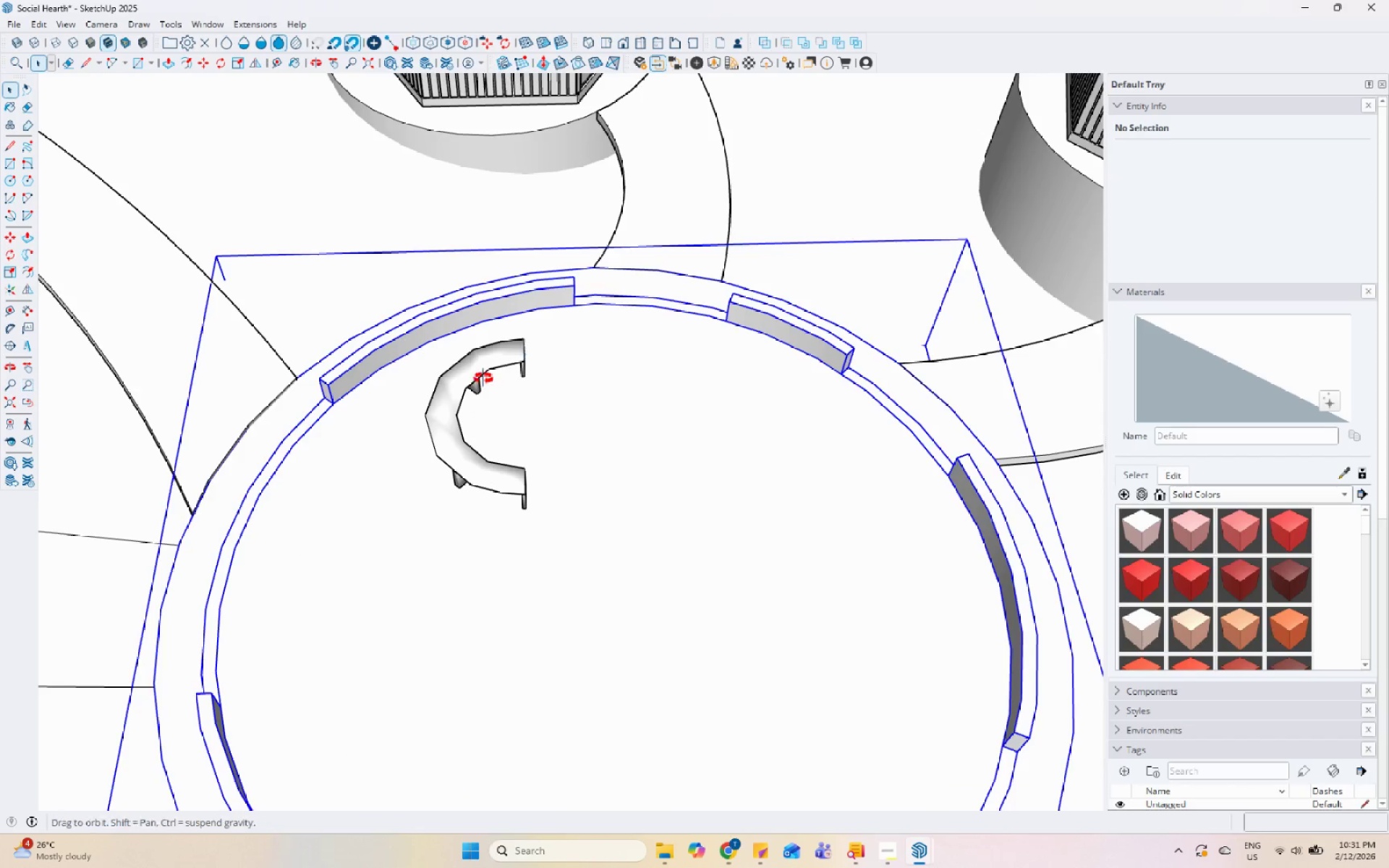 
scroll: coordinate [531, 377], scroll_direction: up, amount: 5.0
 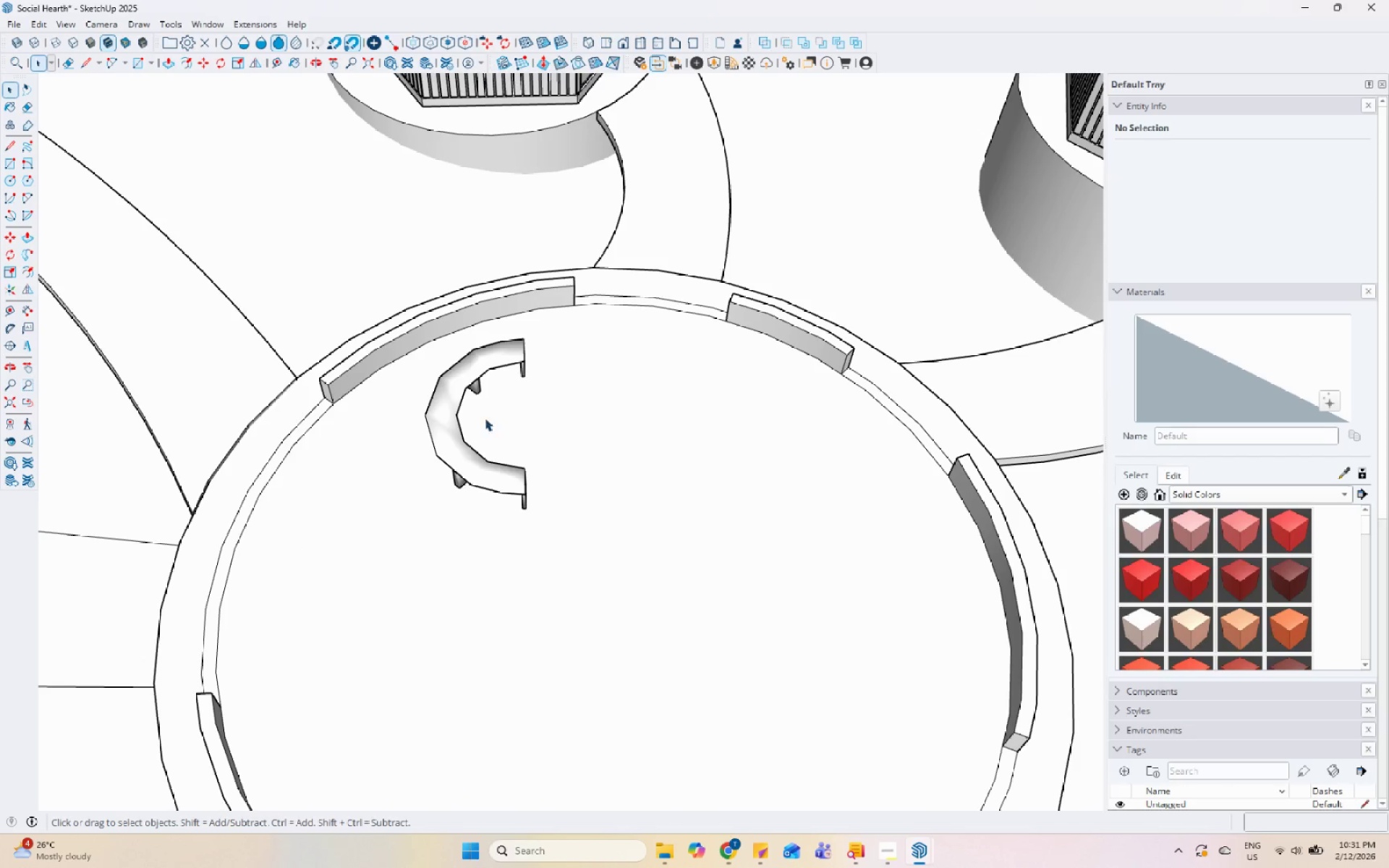 
left_click([470, 380])
 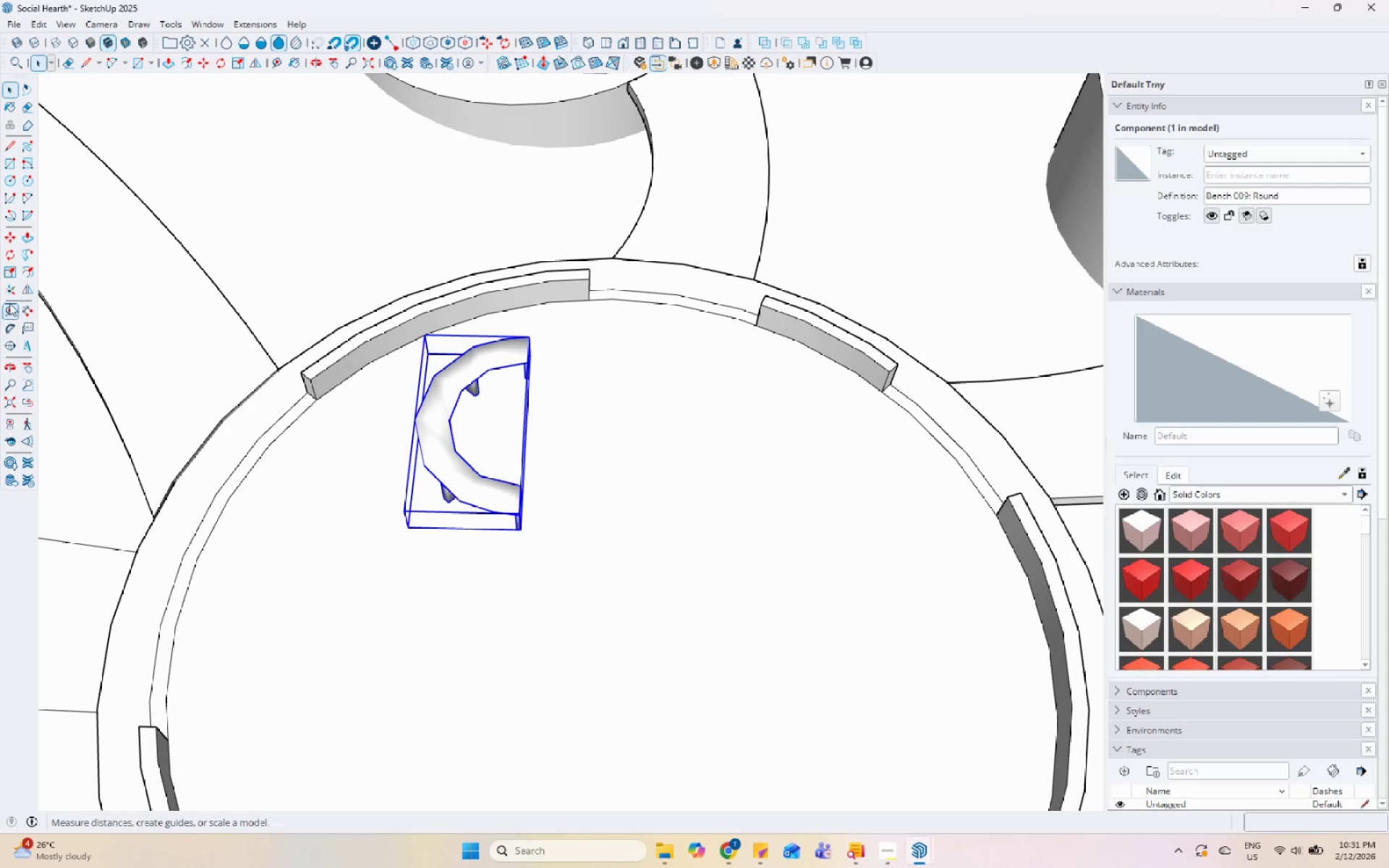 
scroll: coordinate [468, 388], scroll_direction: up, amount: 1.0
 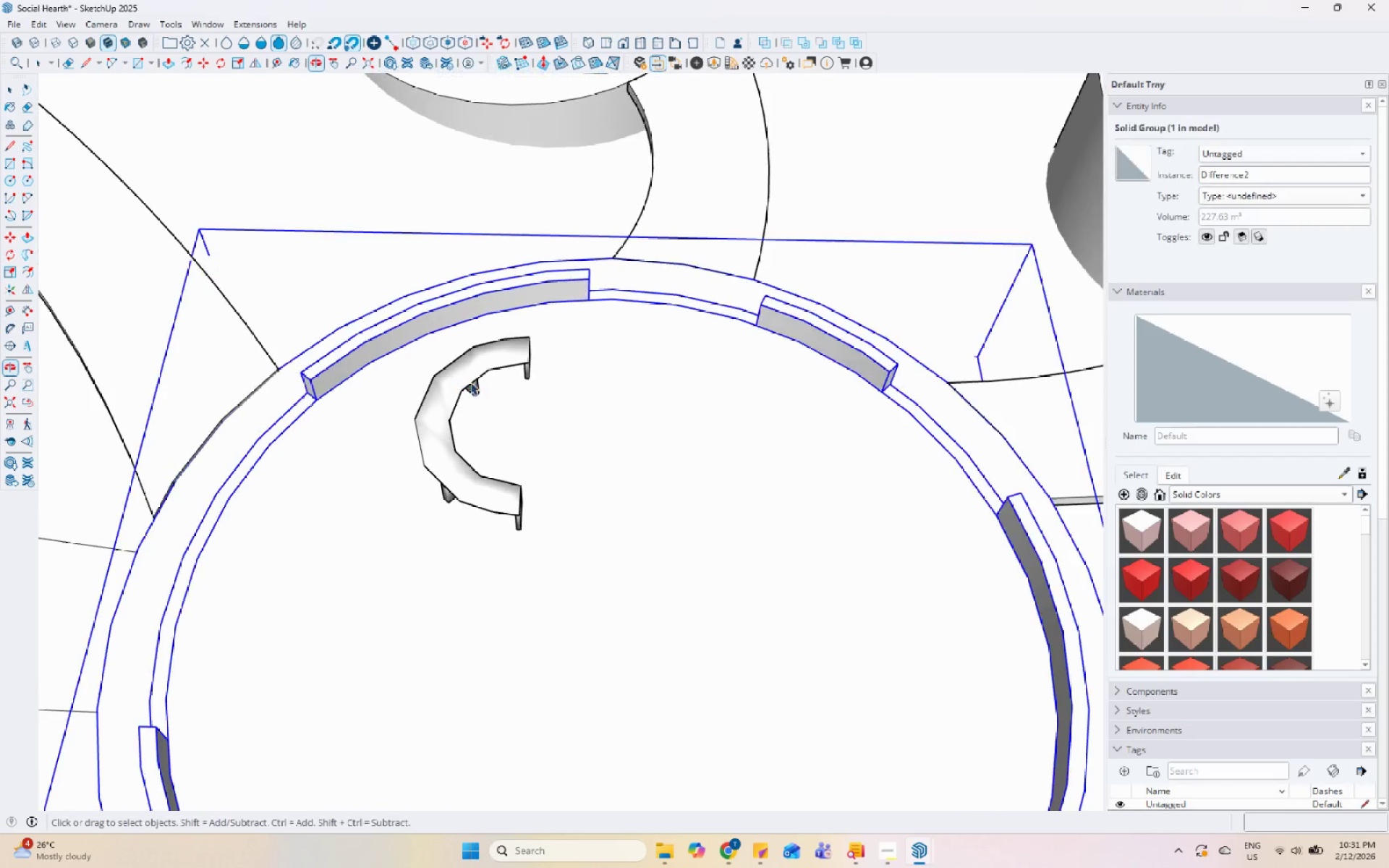 
left_click([12, 249])
 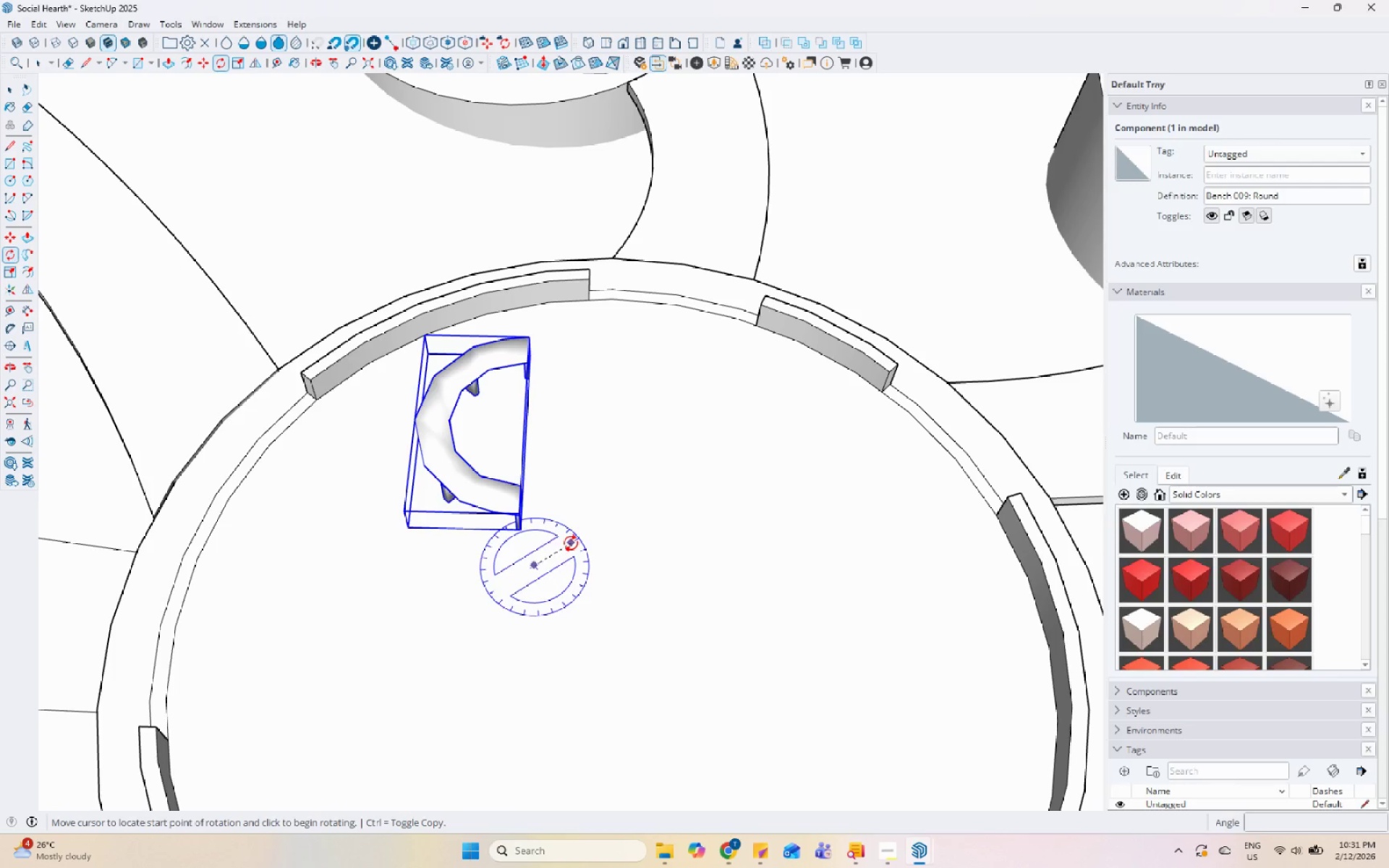 
left_click([578, 536])
 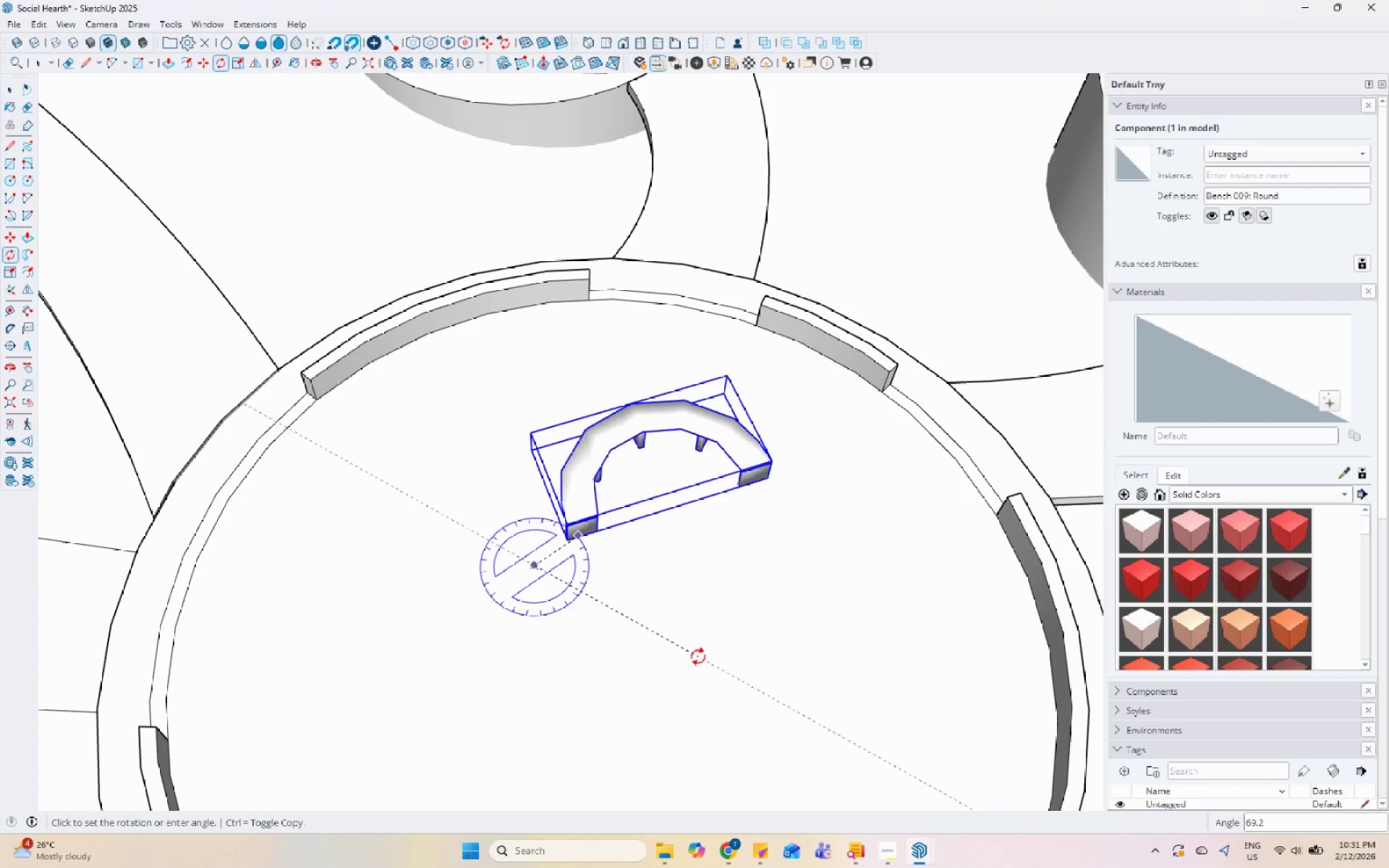 
left_click([694, 652])
 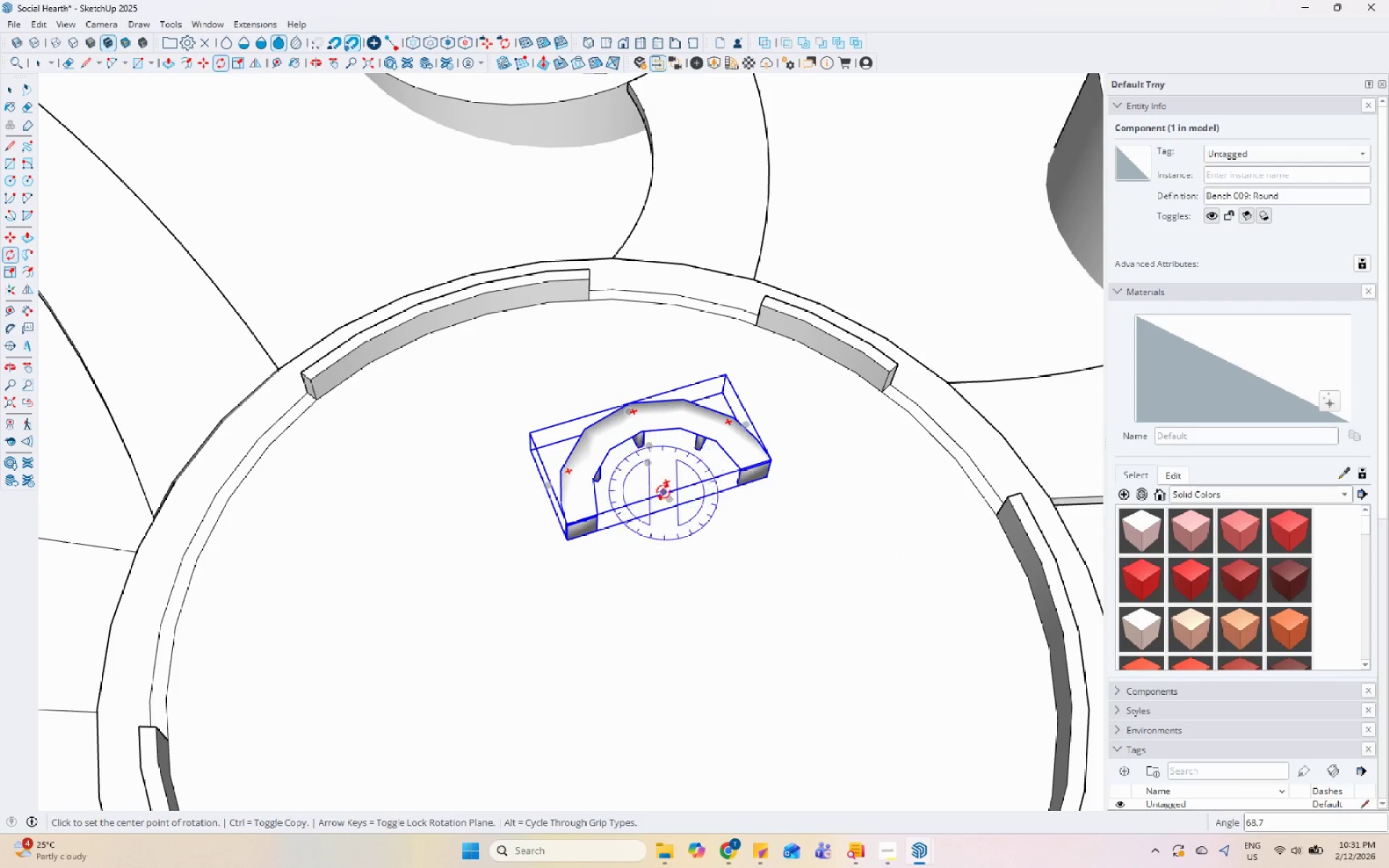 
key(M)
 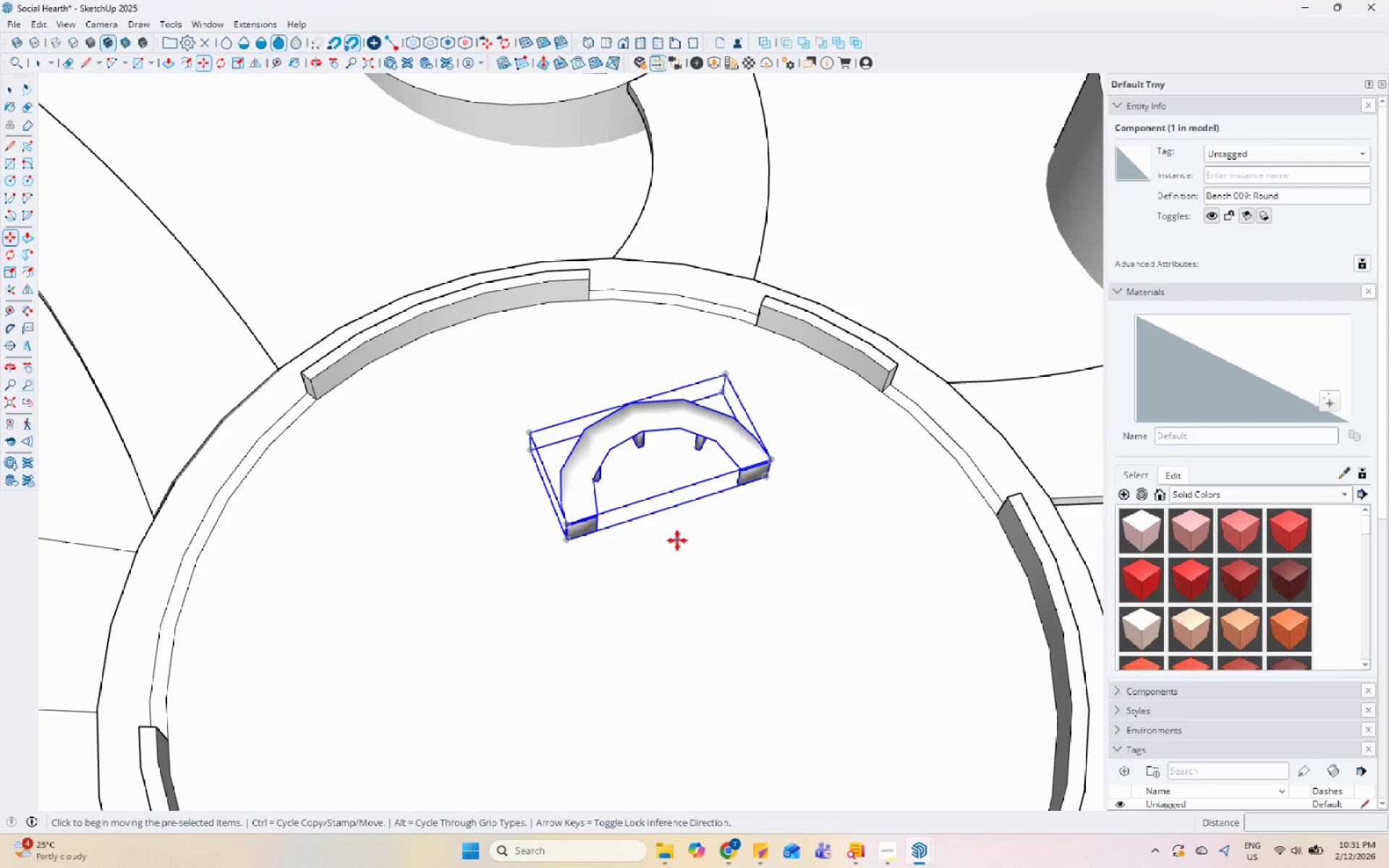 
left_click_drag(start_coordinate=[677, 540], to_coordinate=[671, 540])
 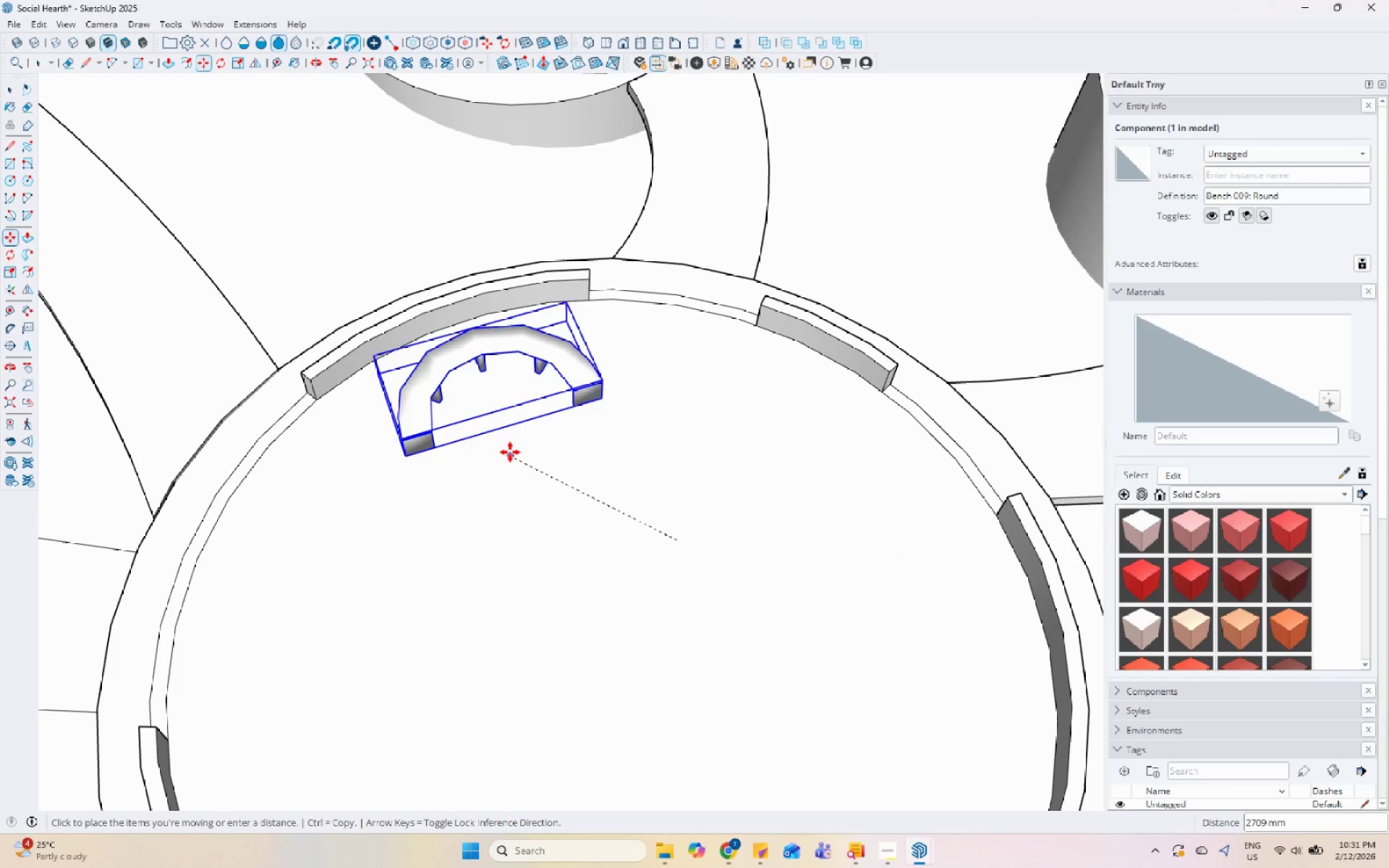 
left_click([510, 451])
 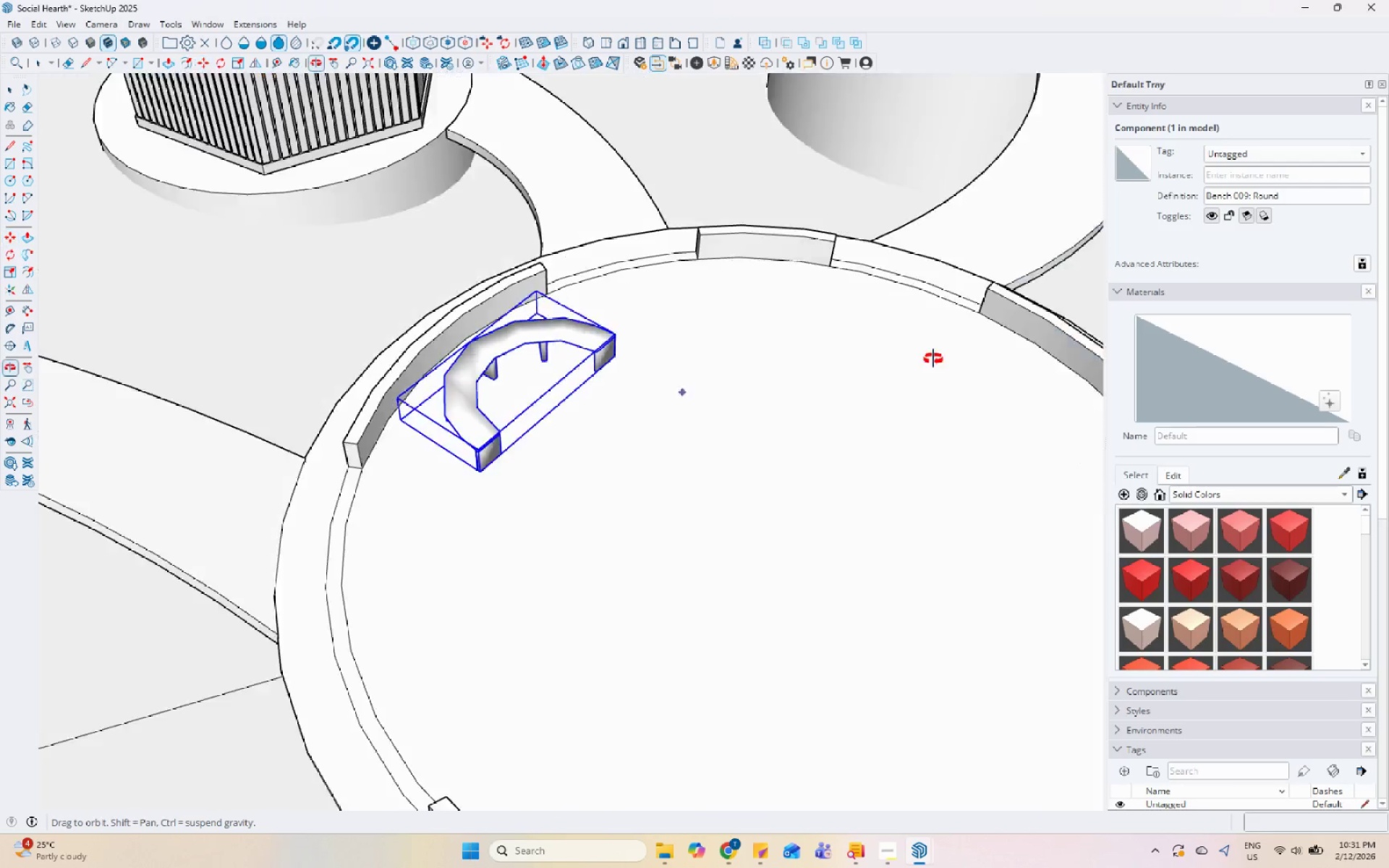 
key(Space)
 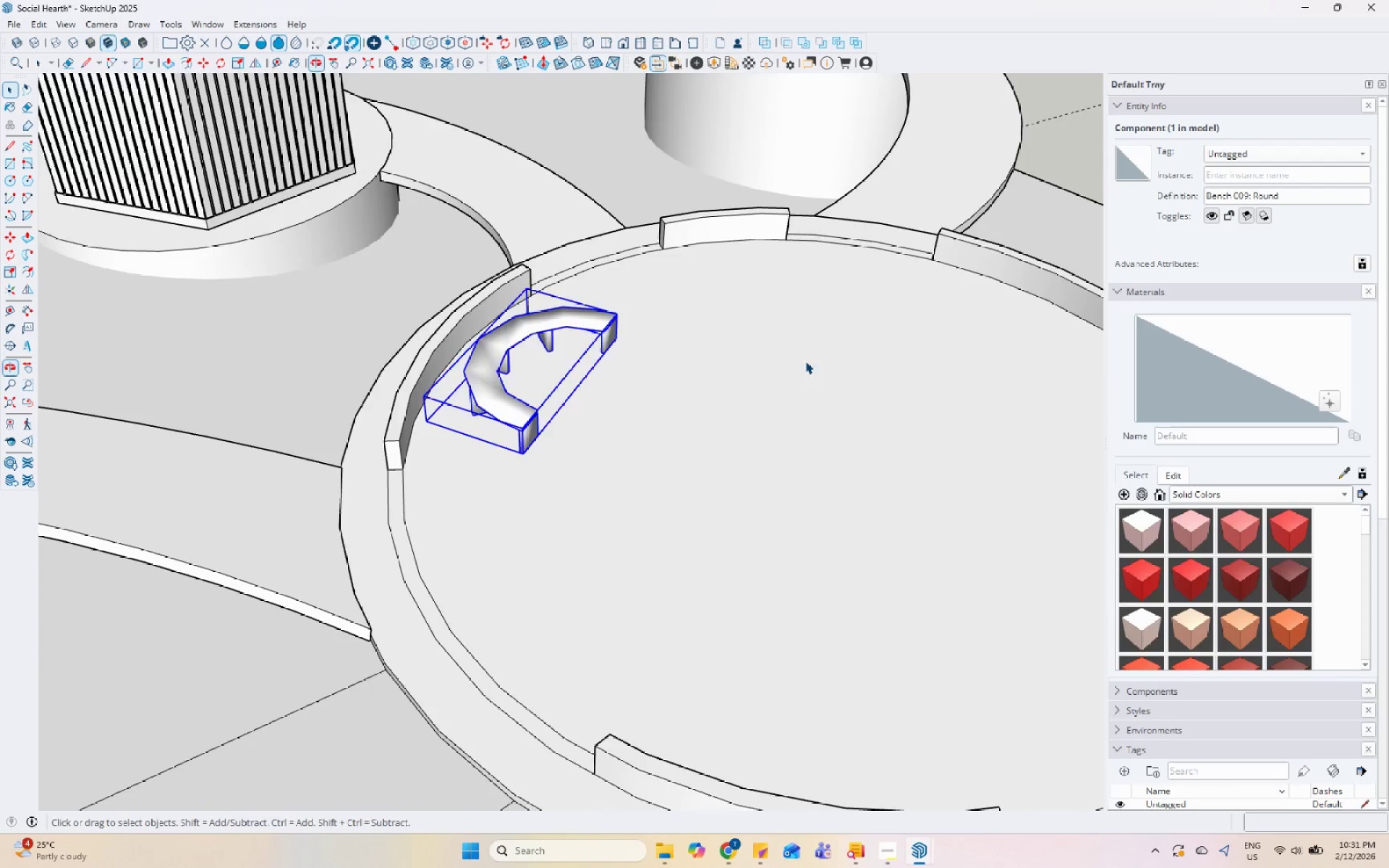 
scroll: coordinate [608, 438], scroll_direction: down, amount: 7.0
 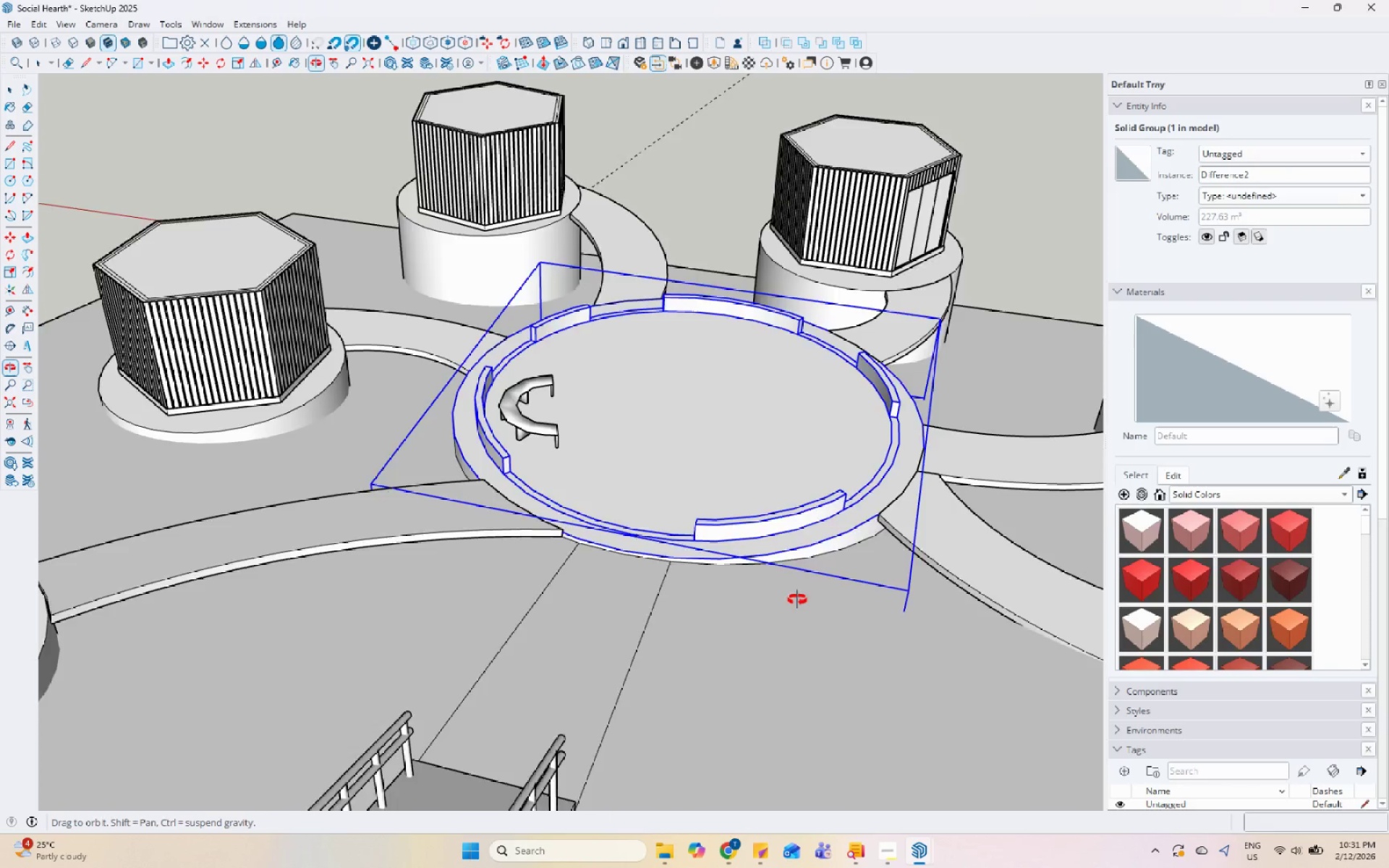 
scroll: coordinate [424, 488], scroll_direction: up, amount: 10.0
 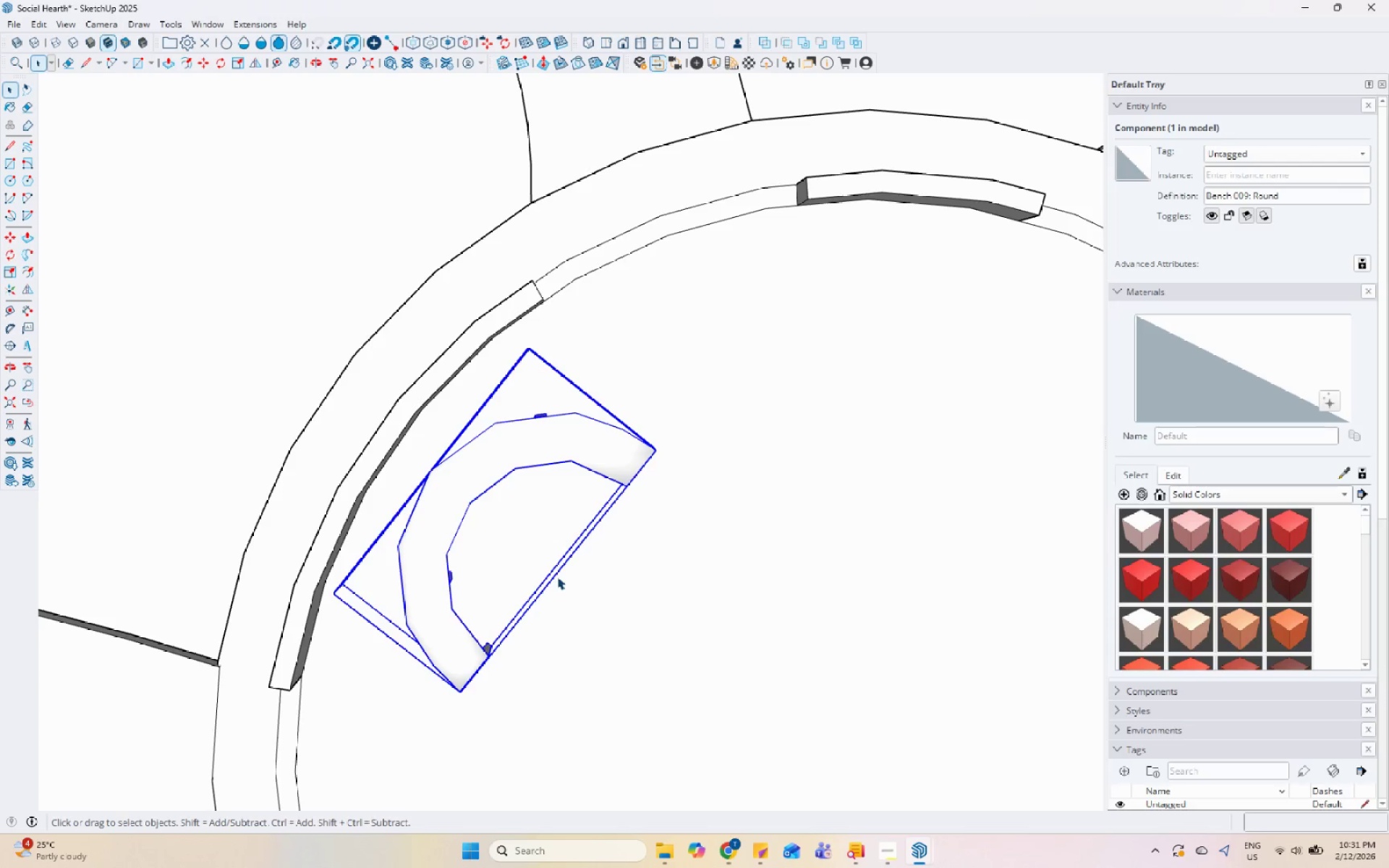 
key(M)
 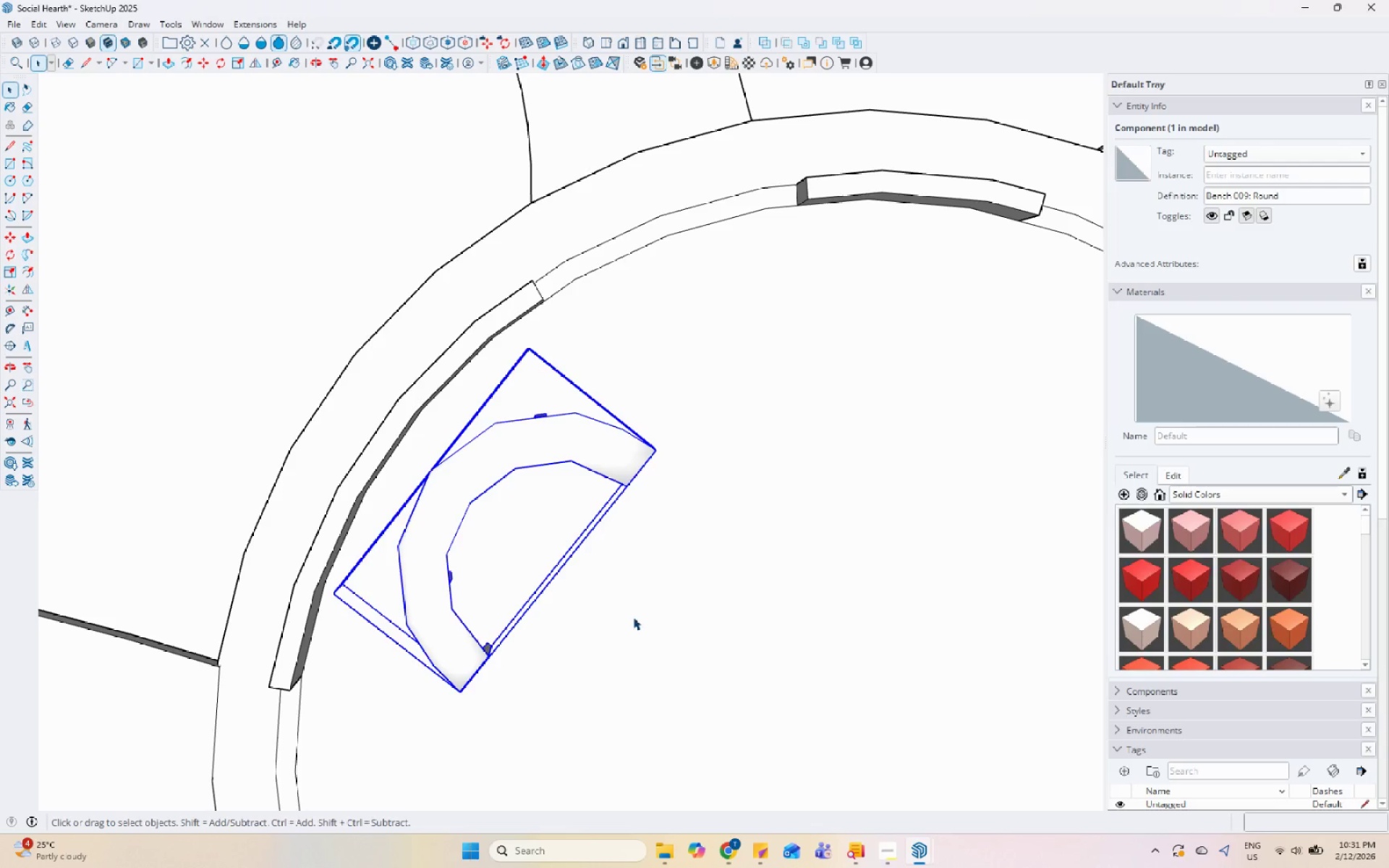 
left_click([640, 605])
 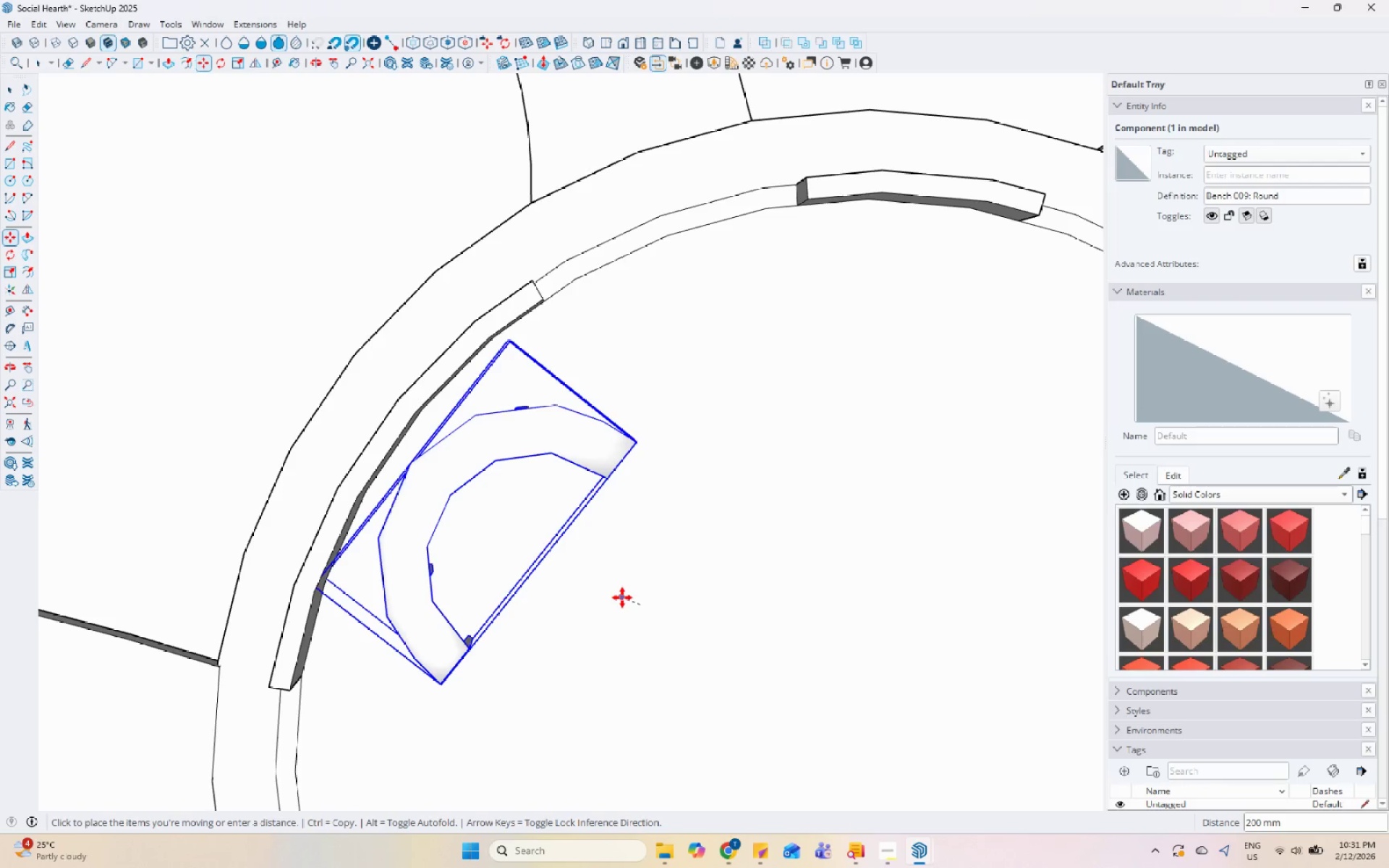 
double_click([622, 597])
 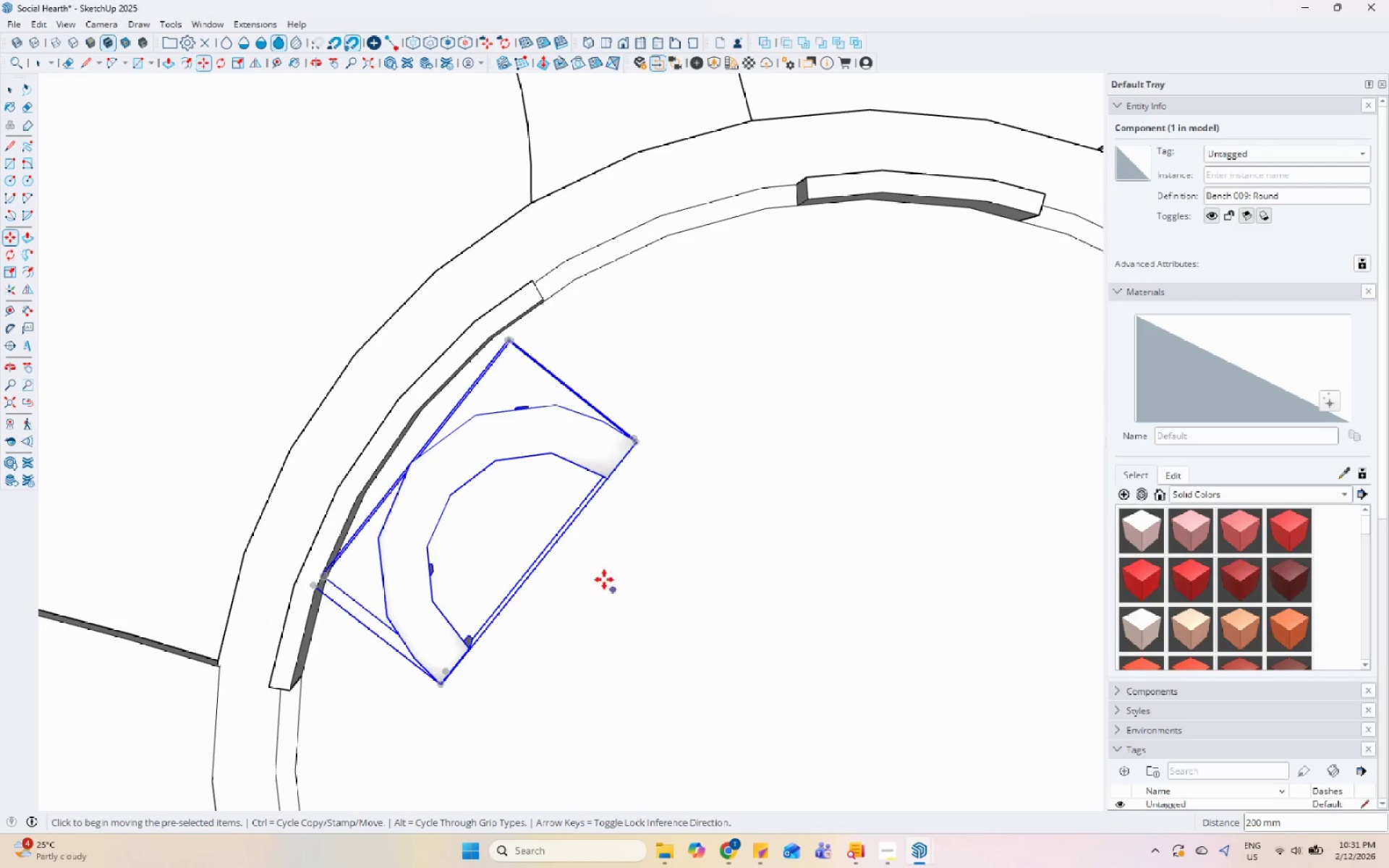 
scroll: coordinate [490, 456], scroll_direction: down, amount: 4.0
 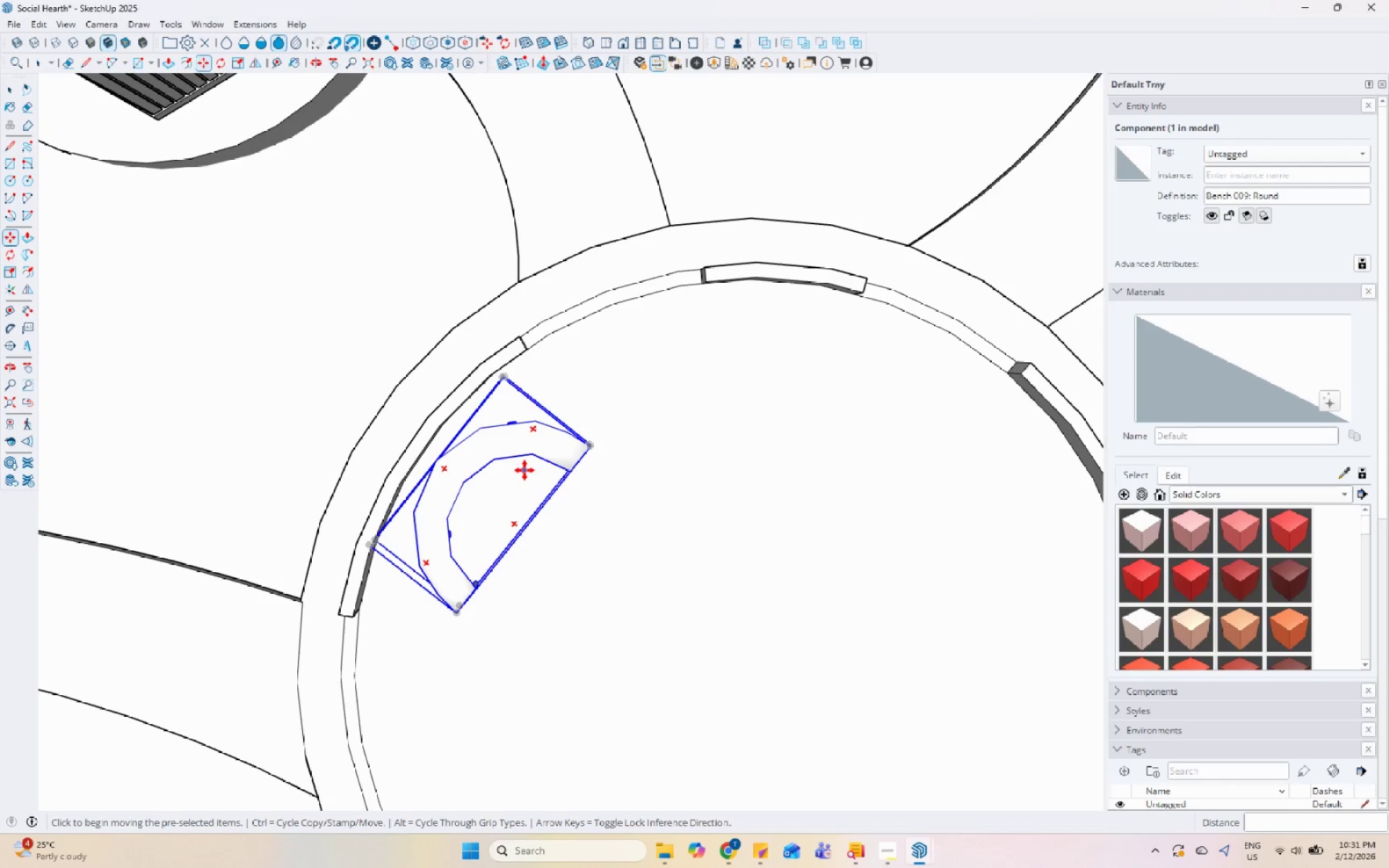 
key(M)
 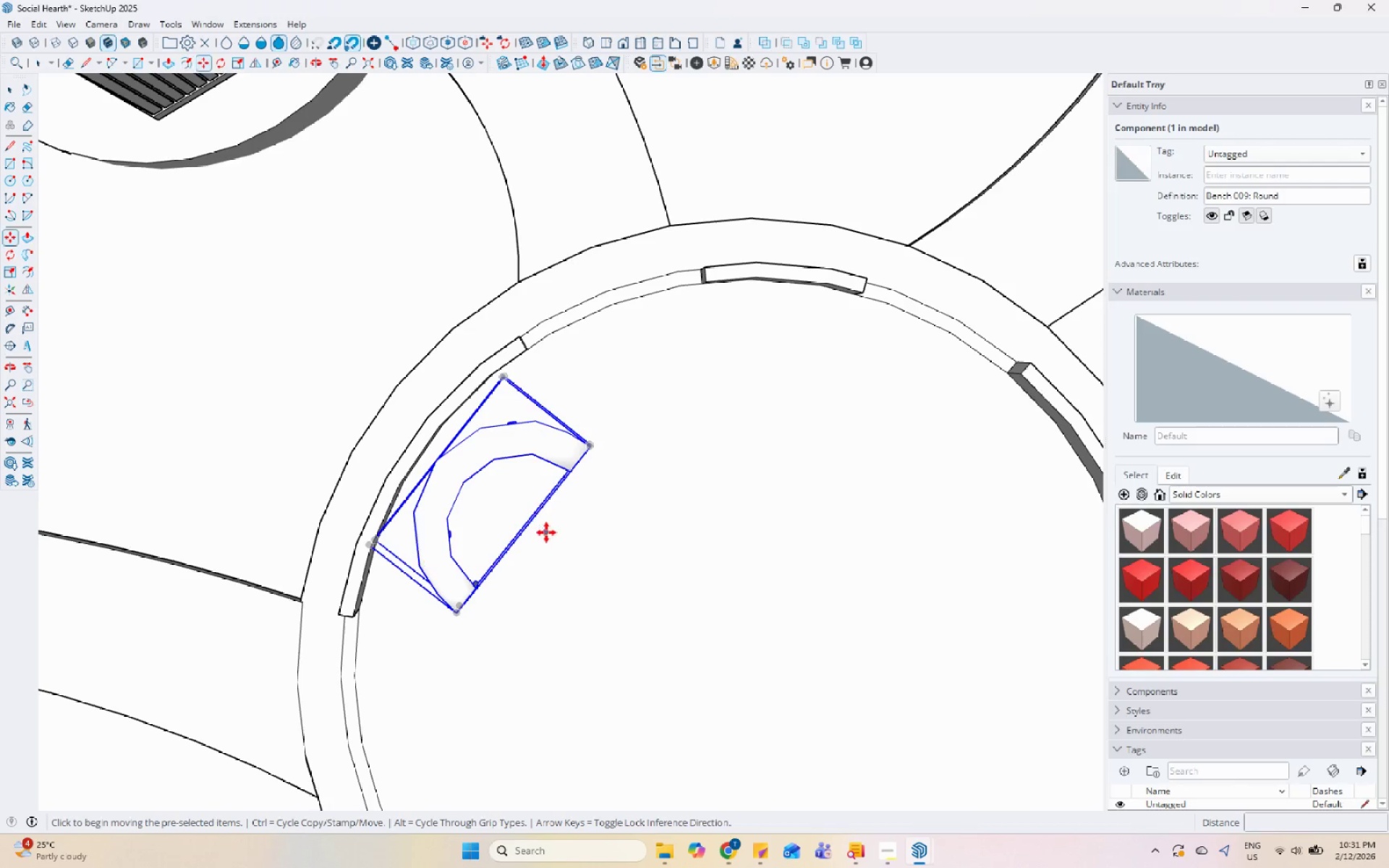 
key(Control+ControlLeft)
 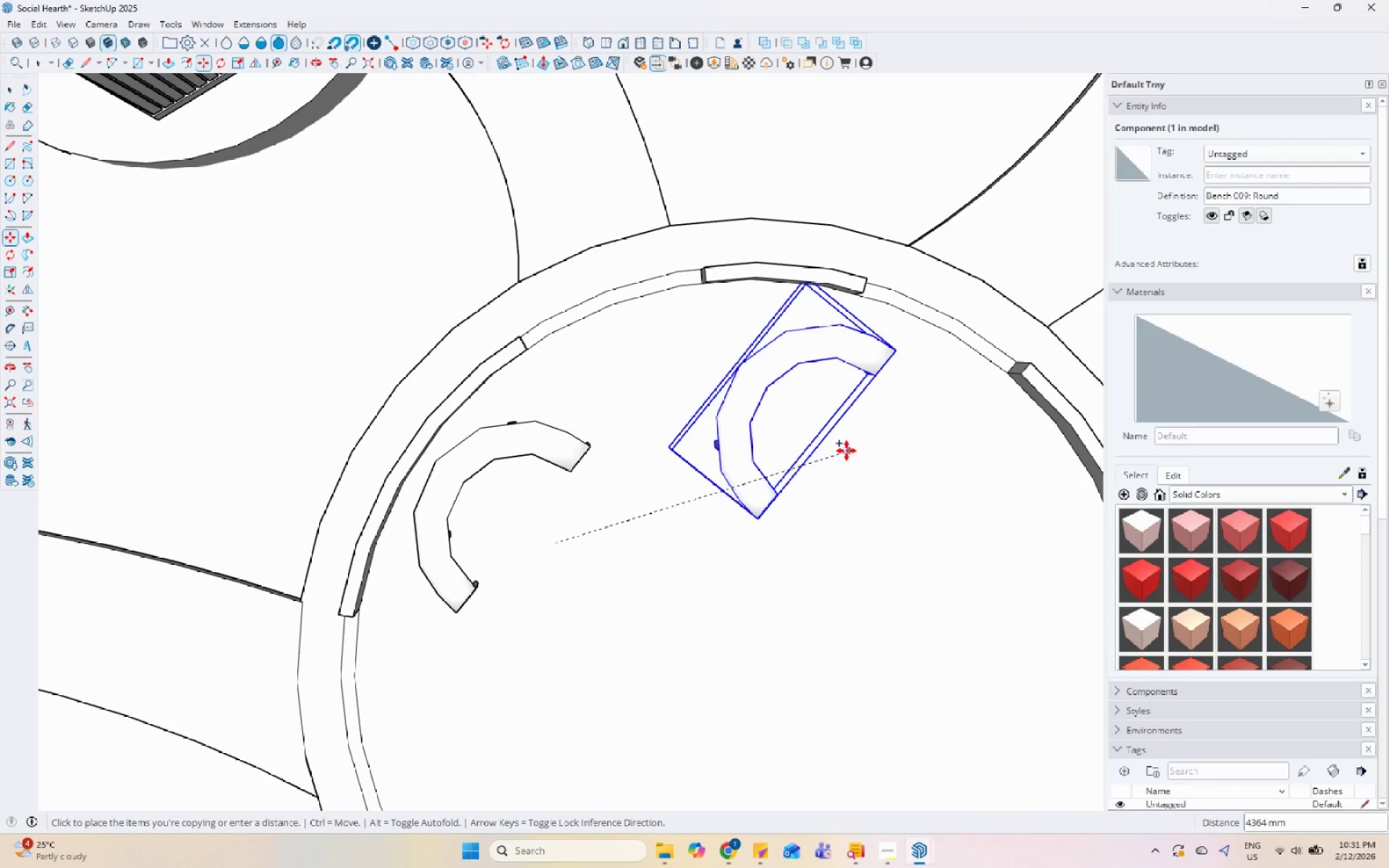 
left_click([823, 453])
 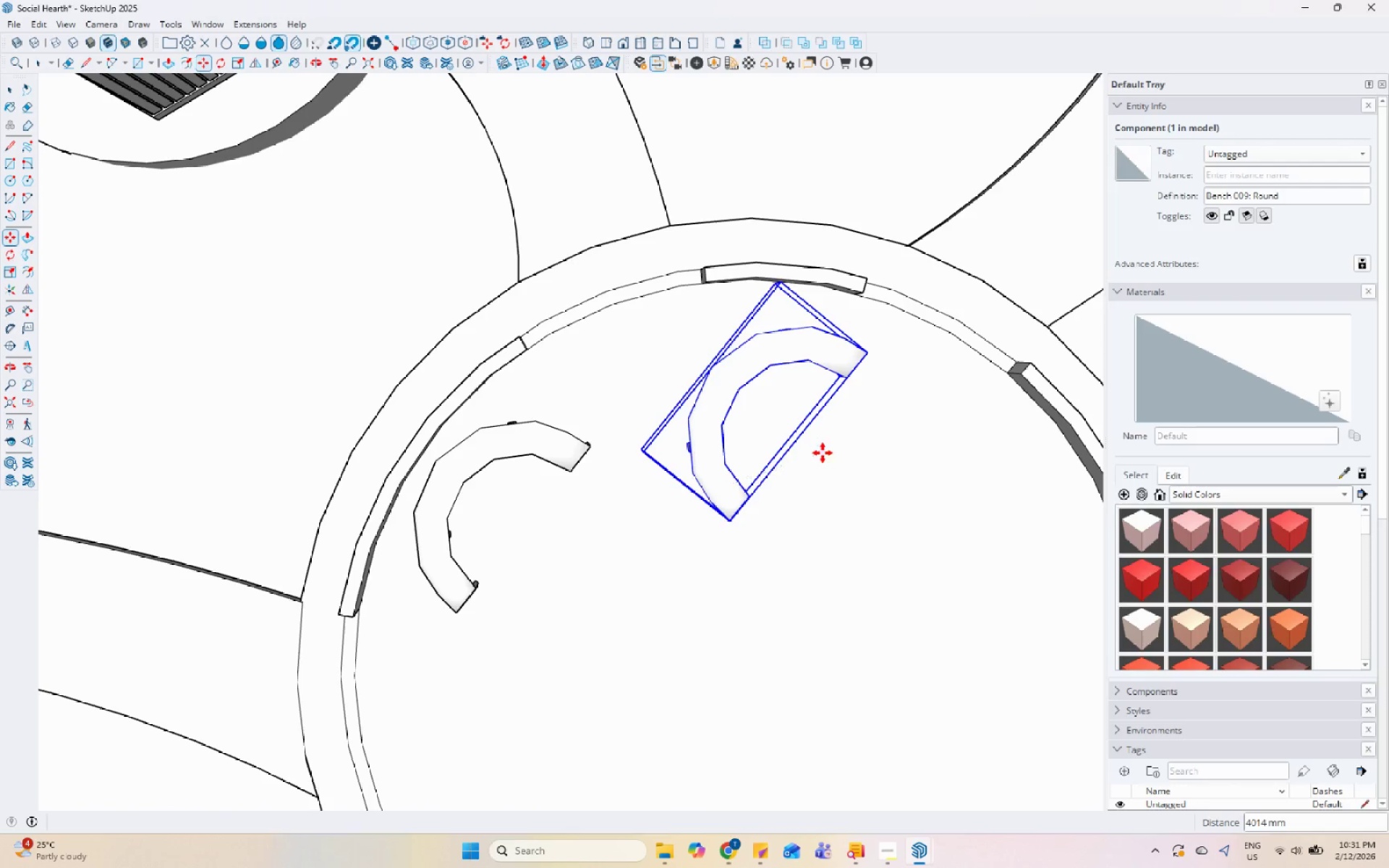 
key(Space)
 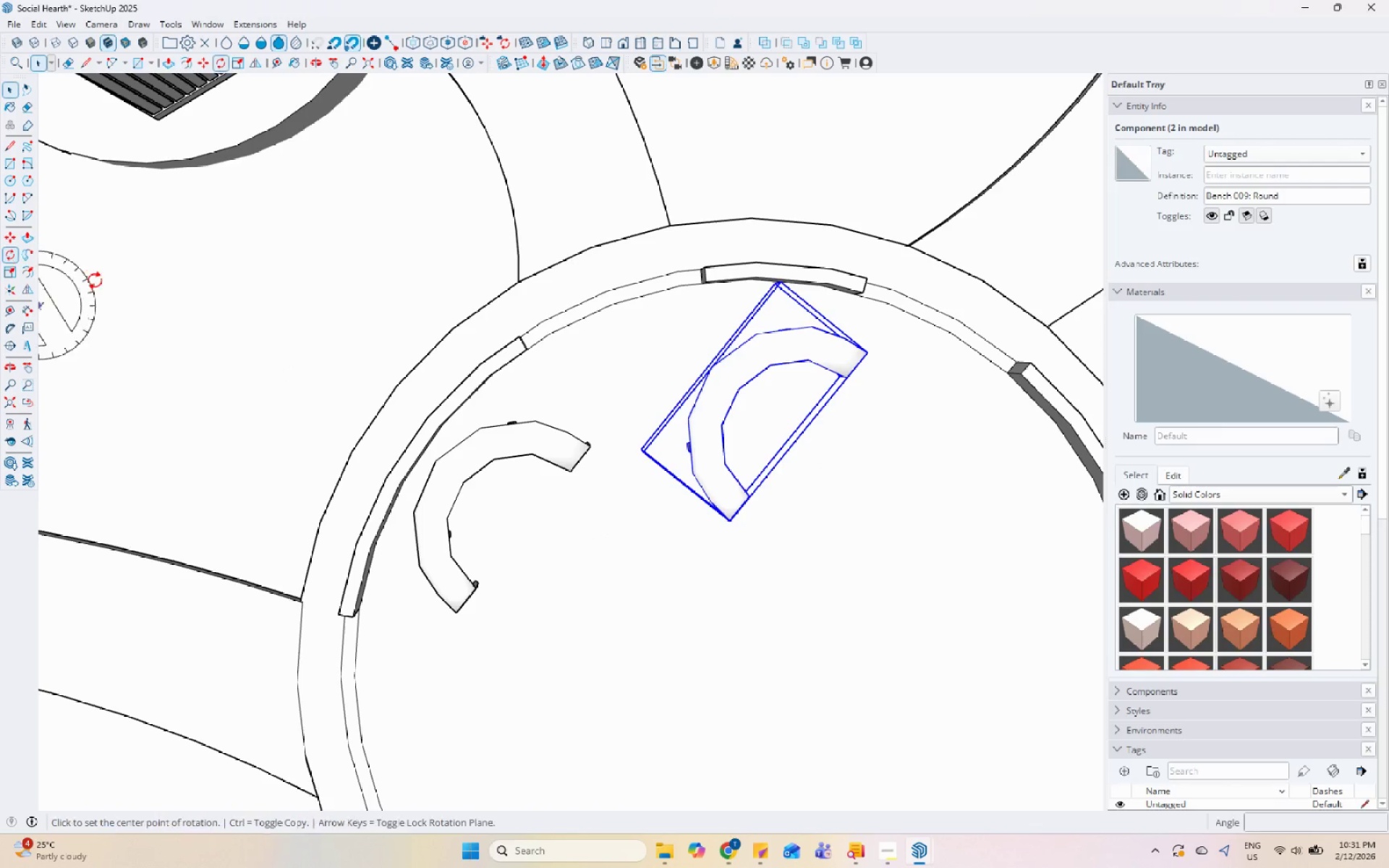 
double_click([786, 557])
 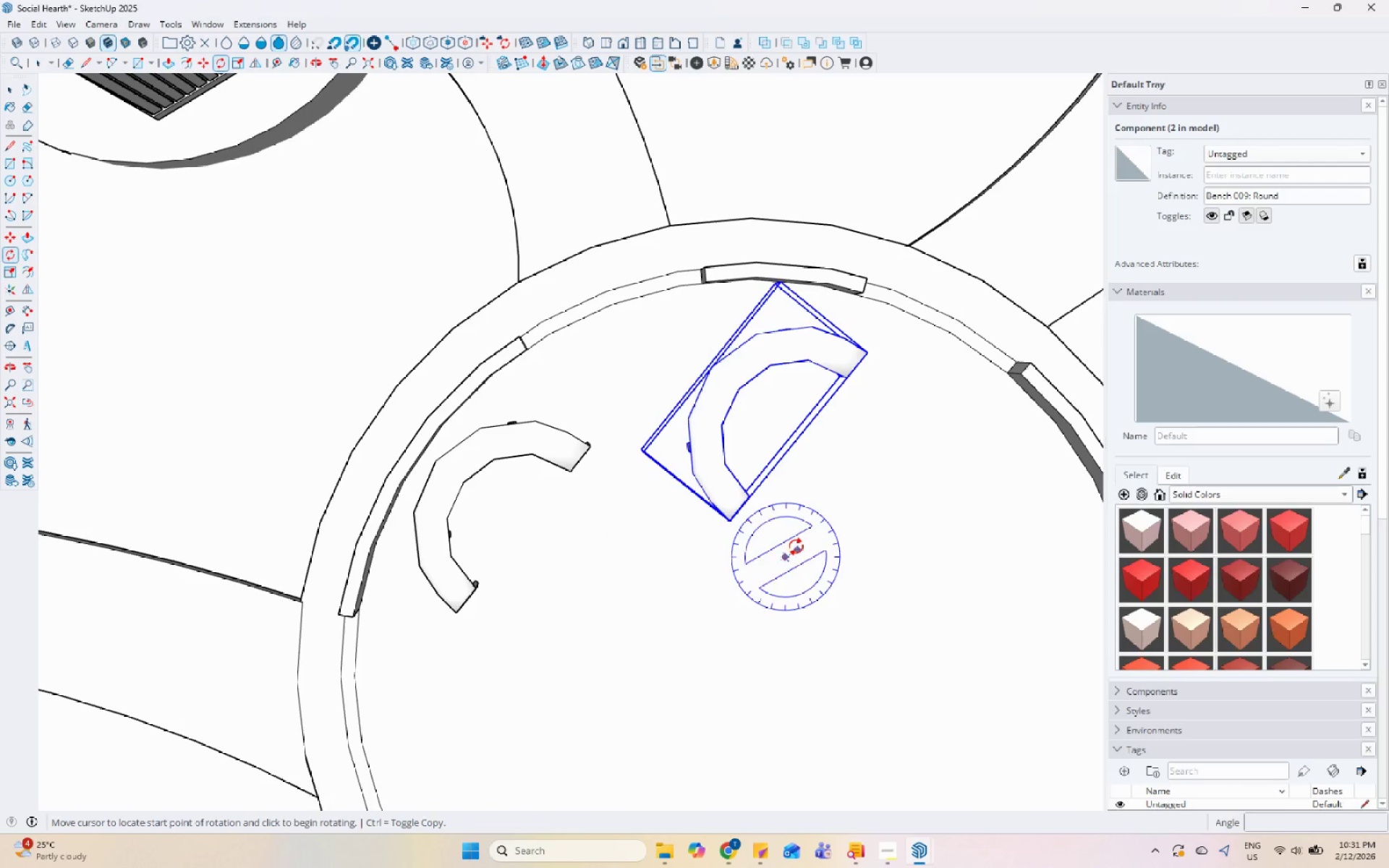 
triple_click([796, 547])
 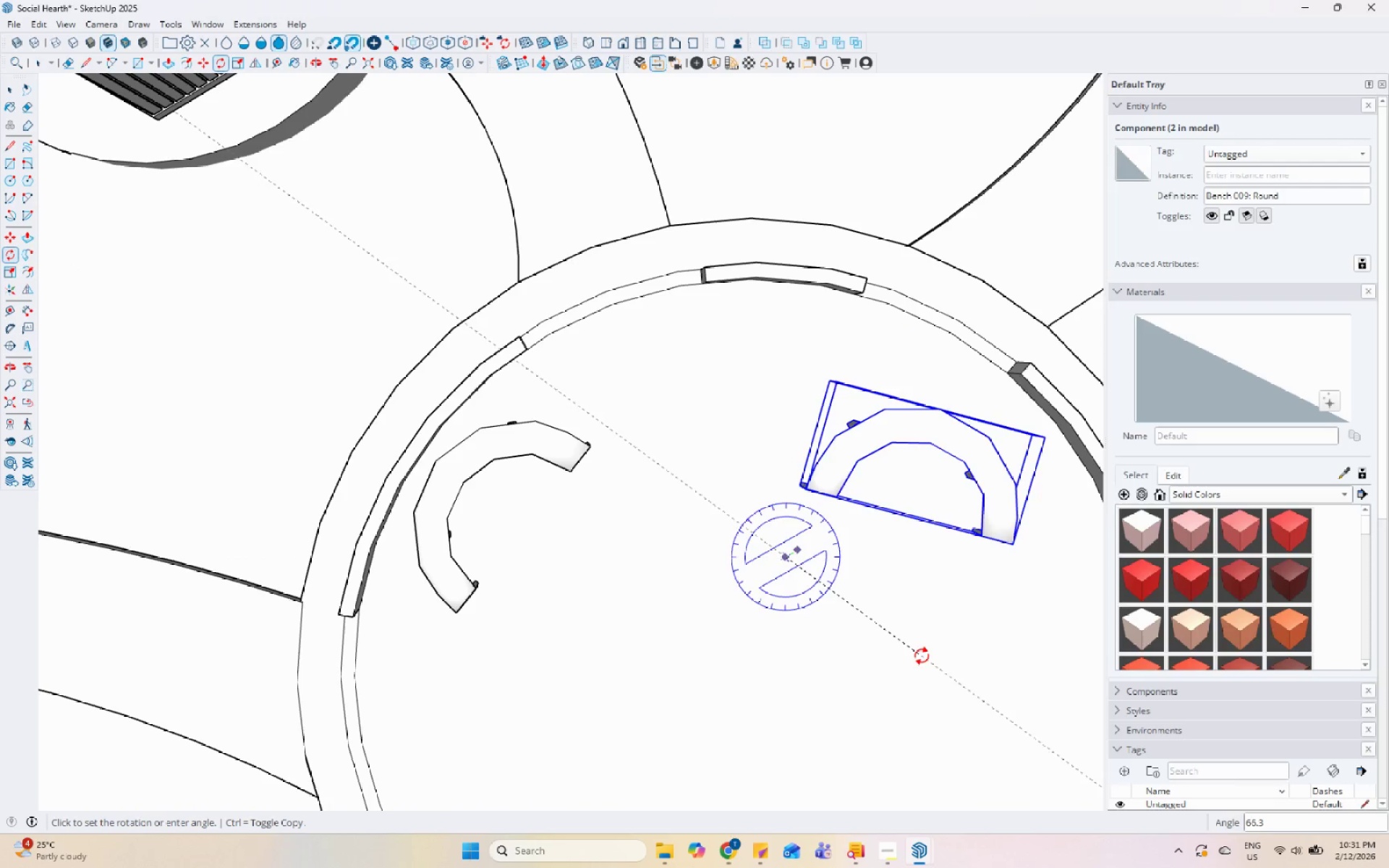 
left_click([919, 666])
 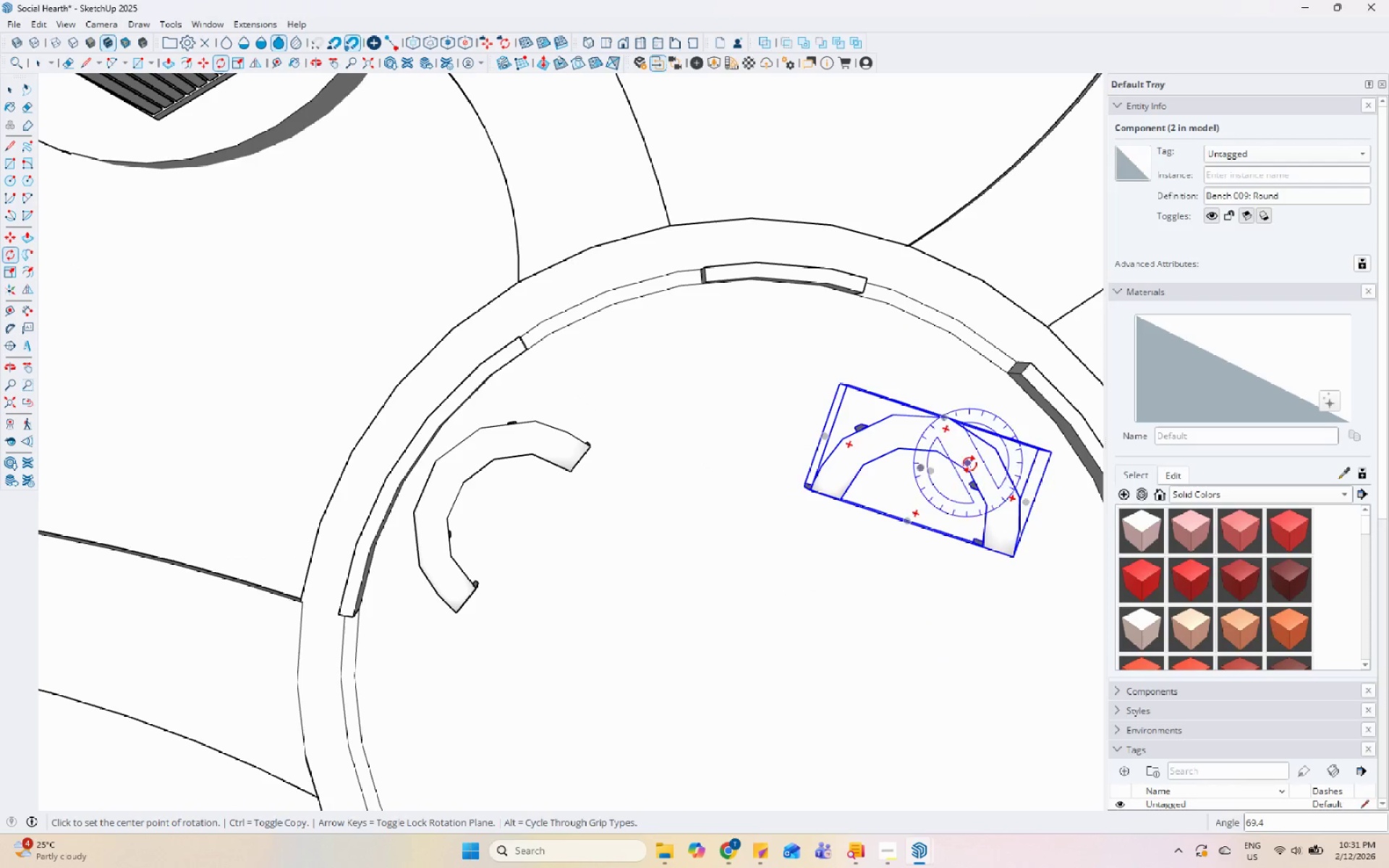 
key(M)
 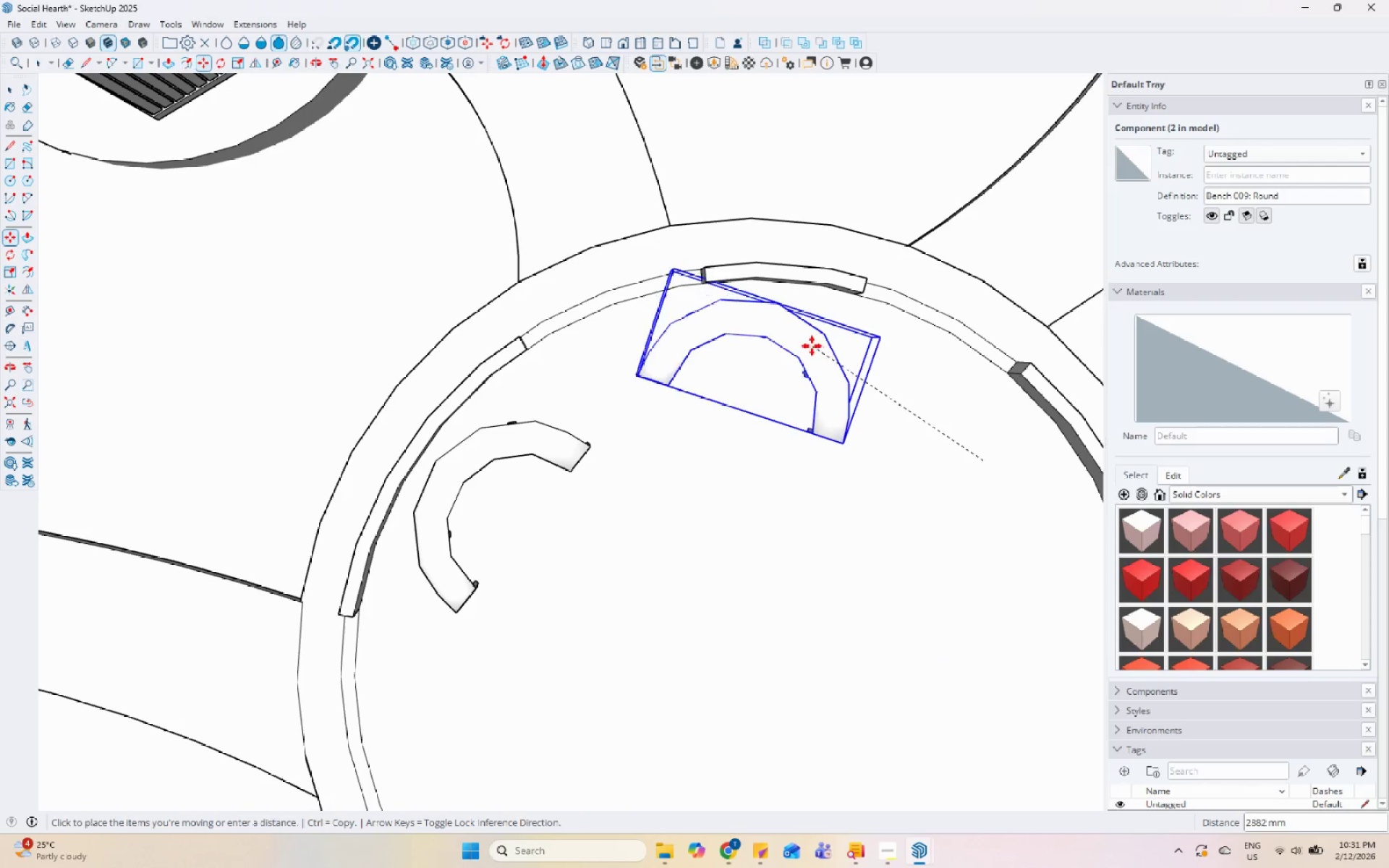 
left_click([833, 341])
 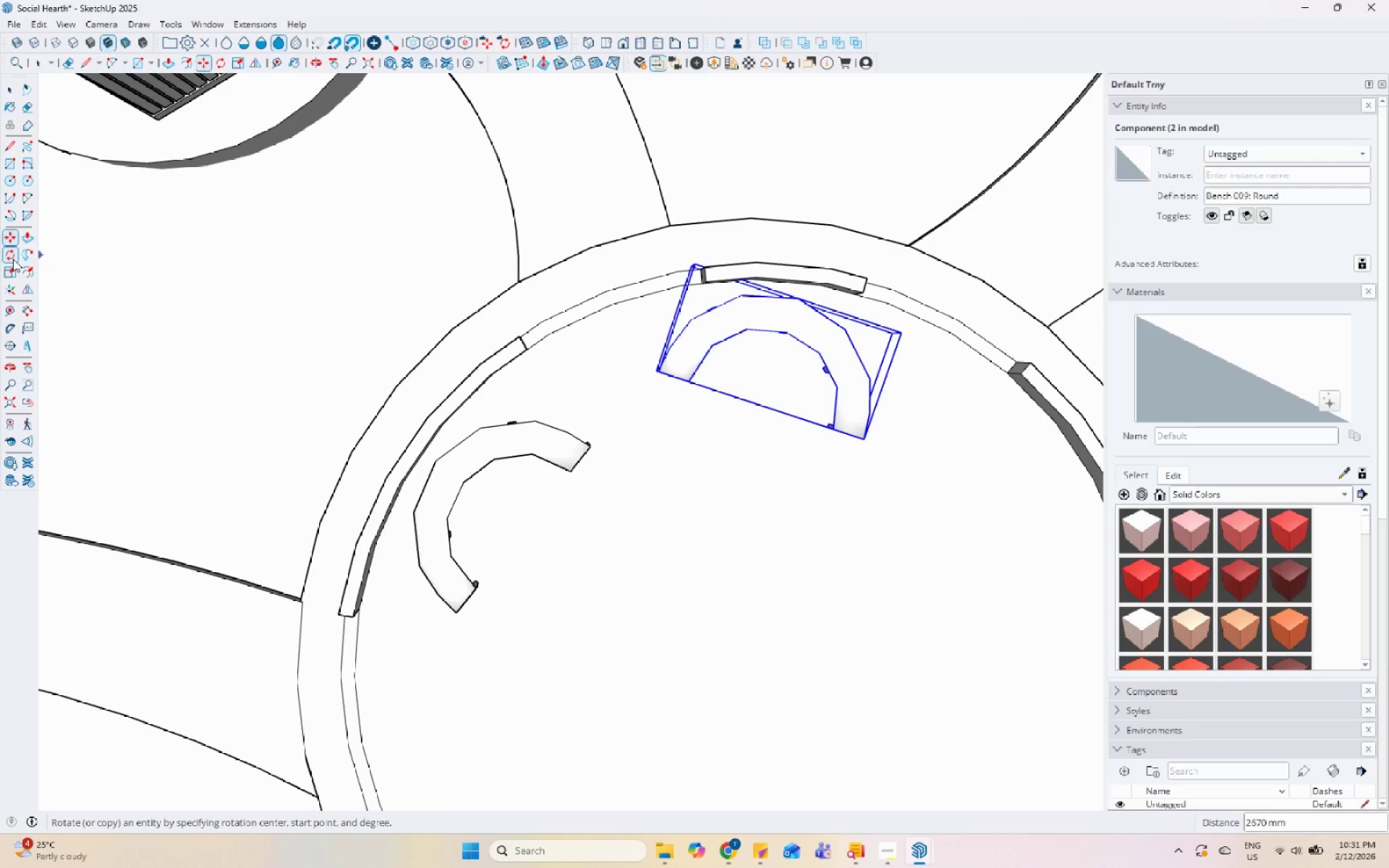 
left_click([752, 358])
 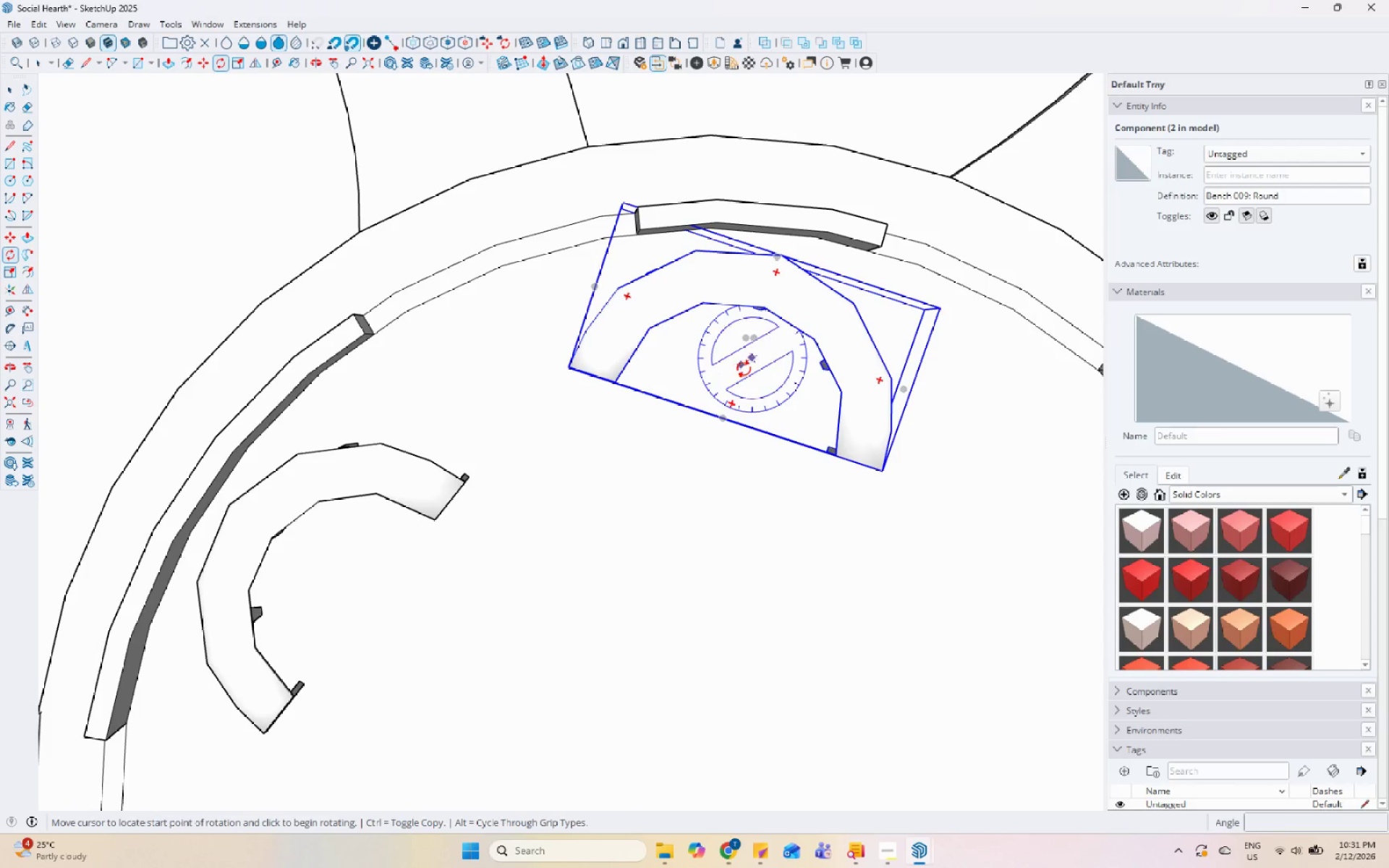 
scroll: coordinate [829, 379], scroll_direction: up, amount: 4.0
 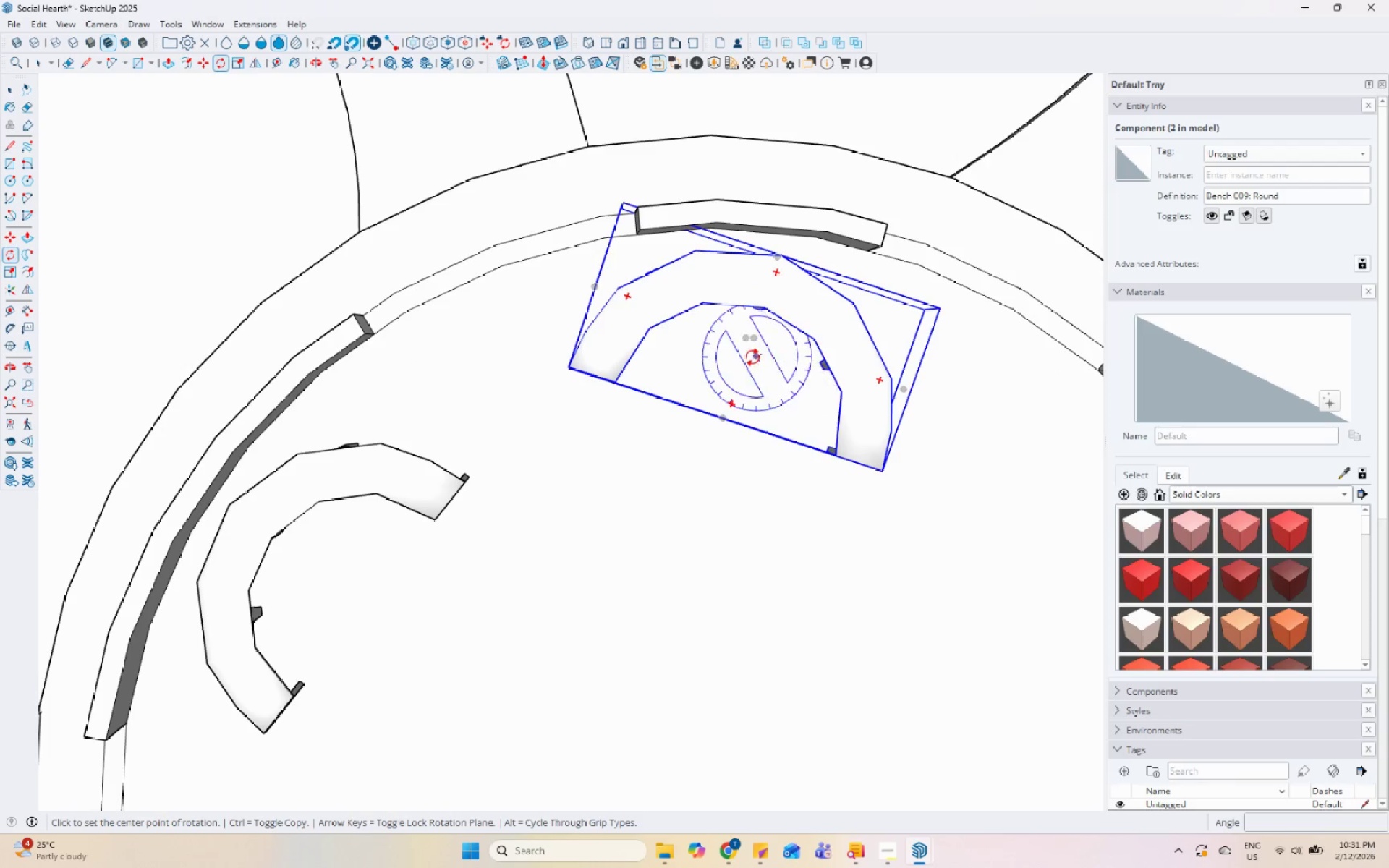 
double_click([744, 369])
 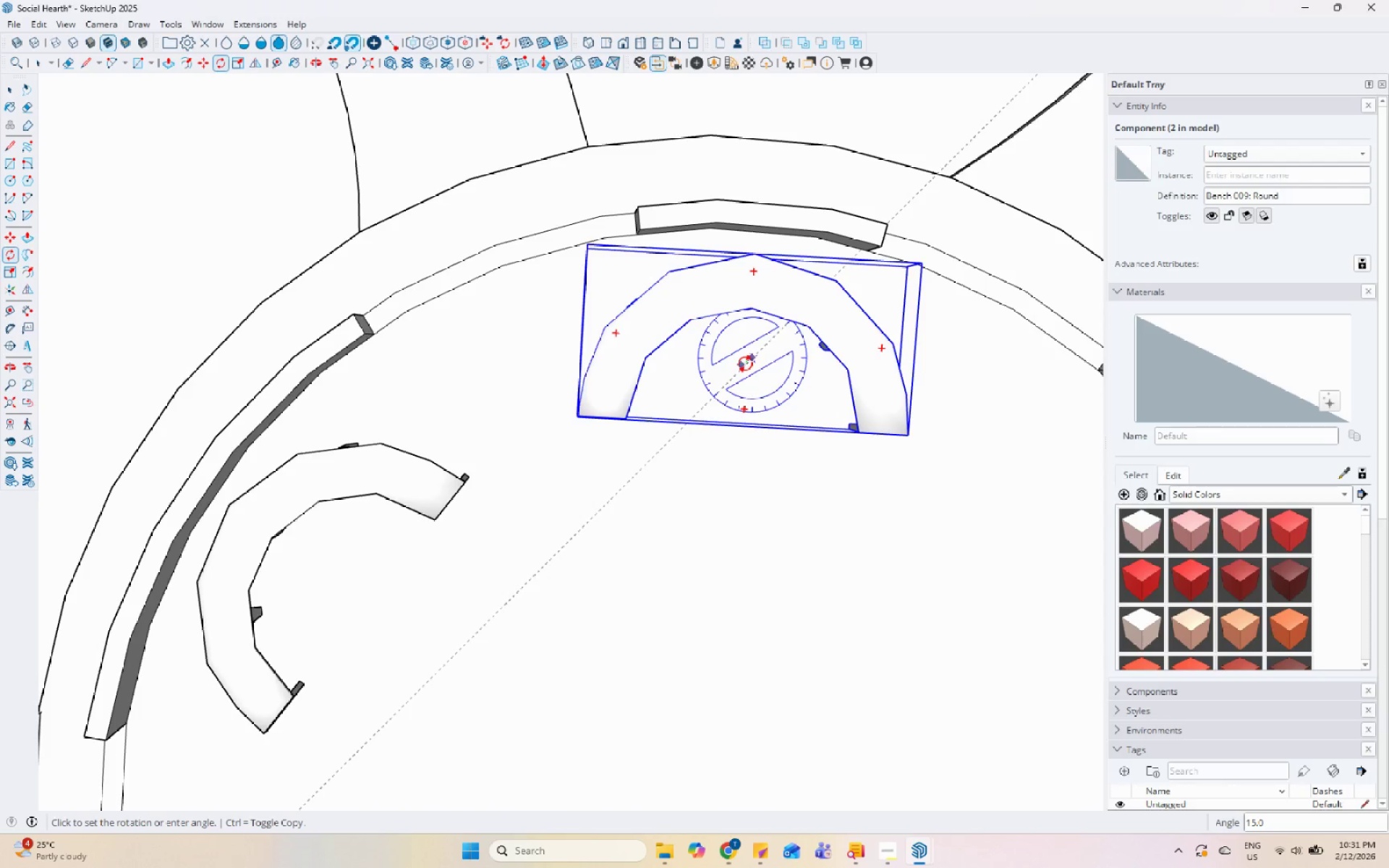 
key(Space)
 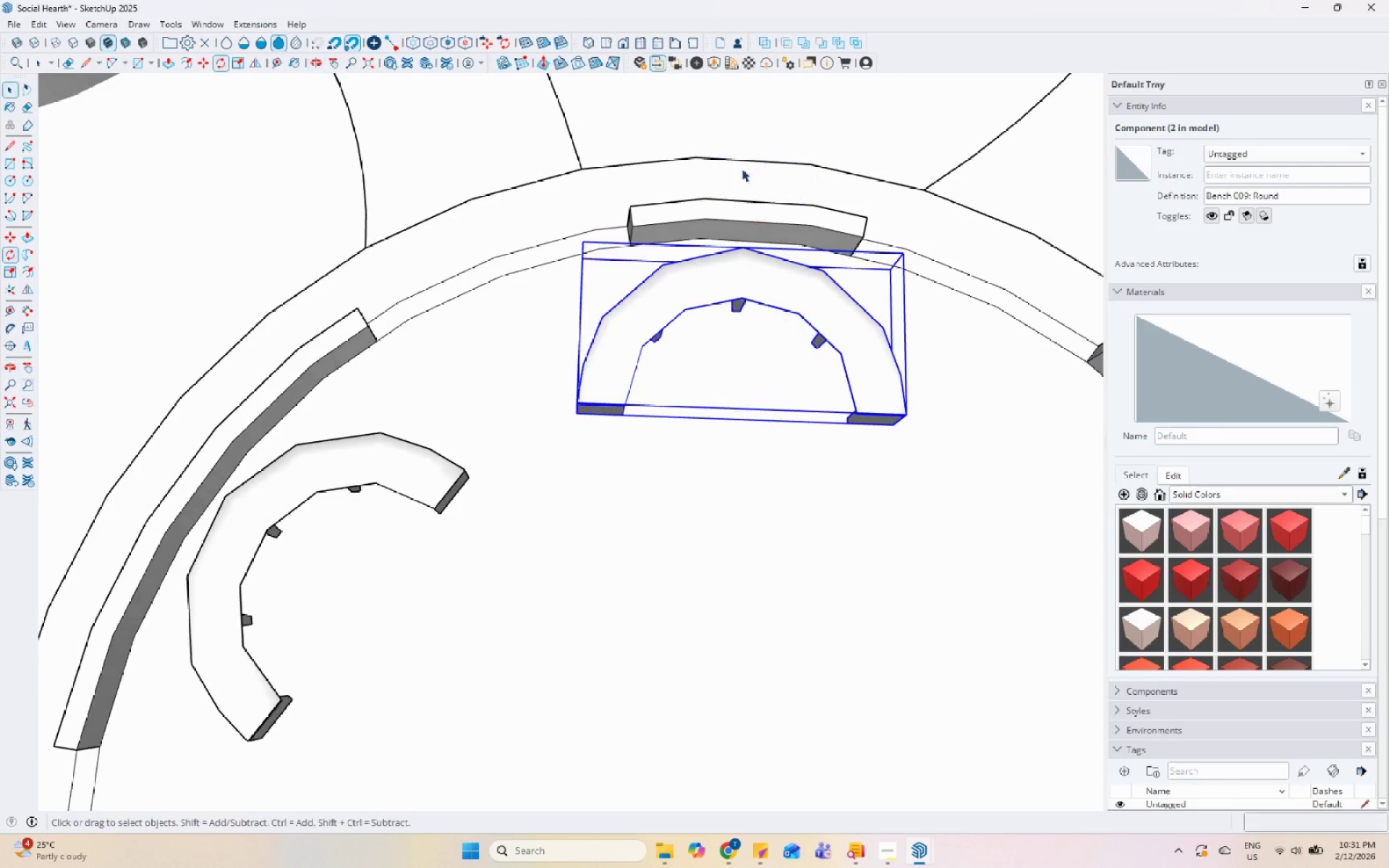 
scroll: coordinate [682, 218], scroll_direction: down, amount: 8.0
 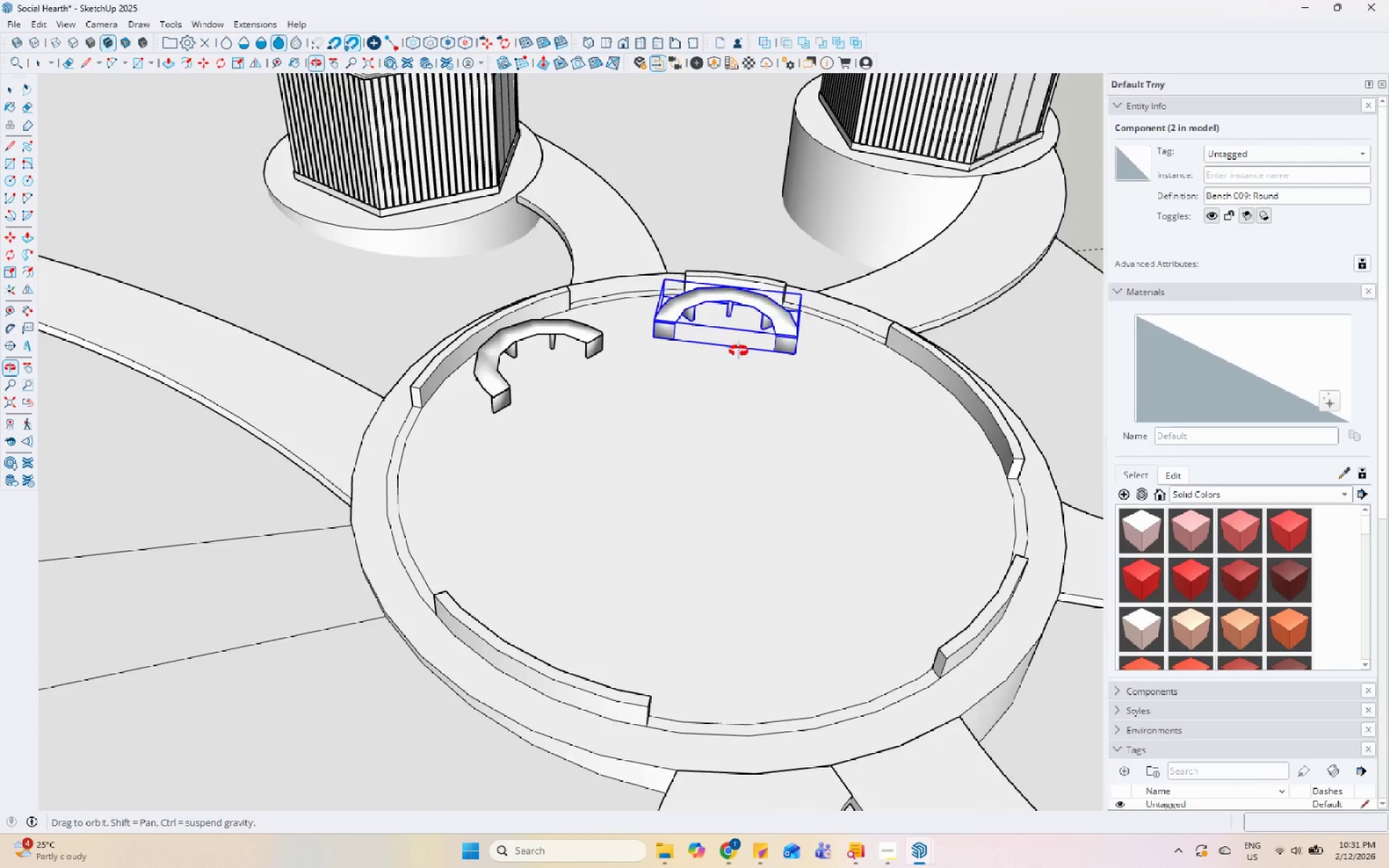 
key(Space)
 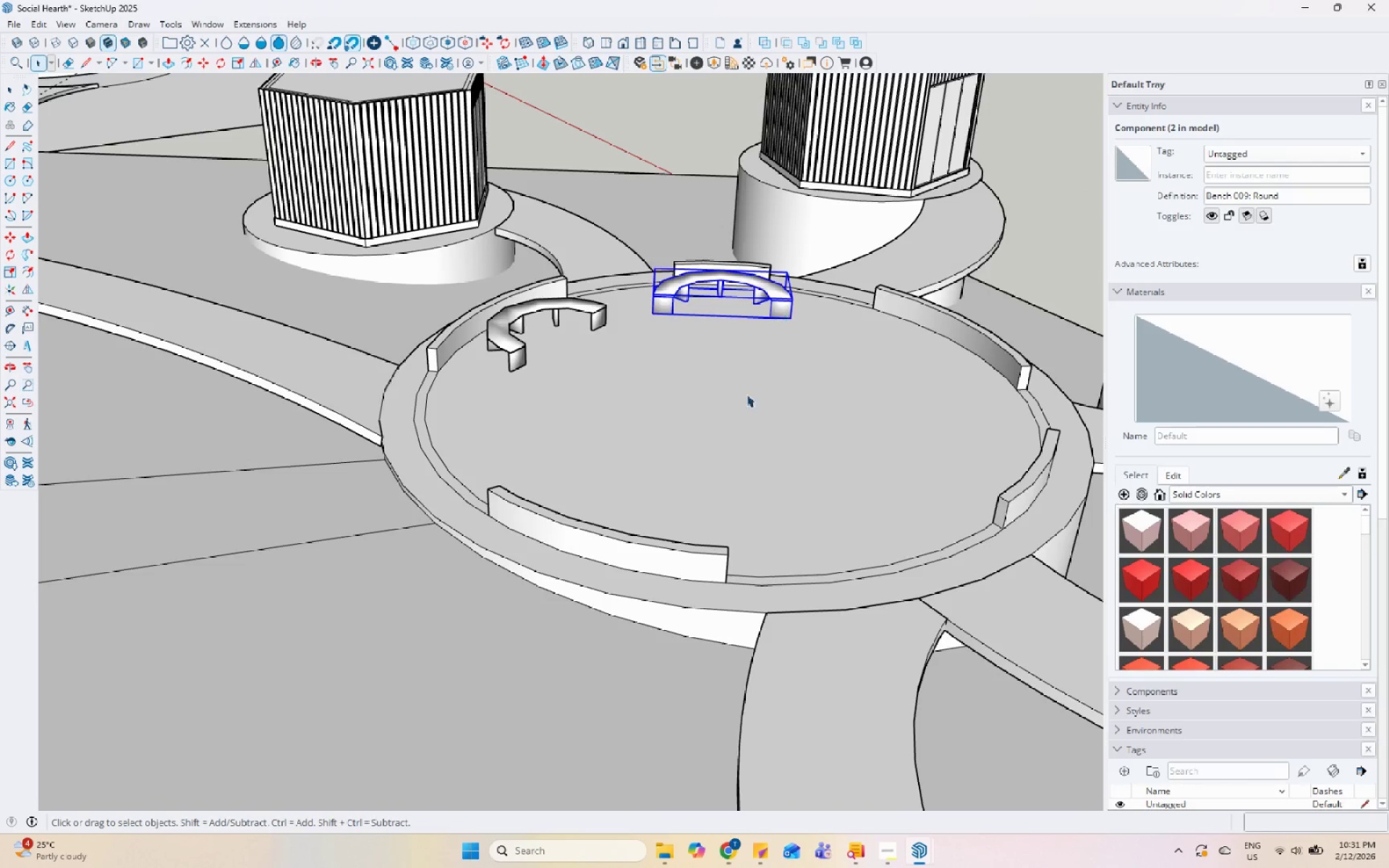 
left_click_drag(start_coordinate=[745, 418], to_coordinate=[751, 418])
 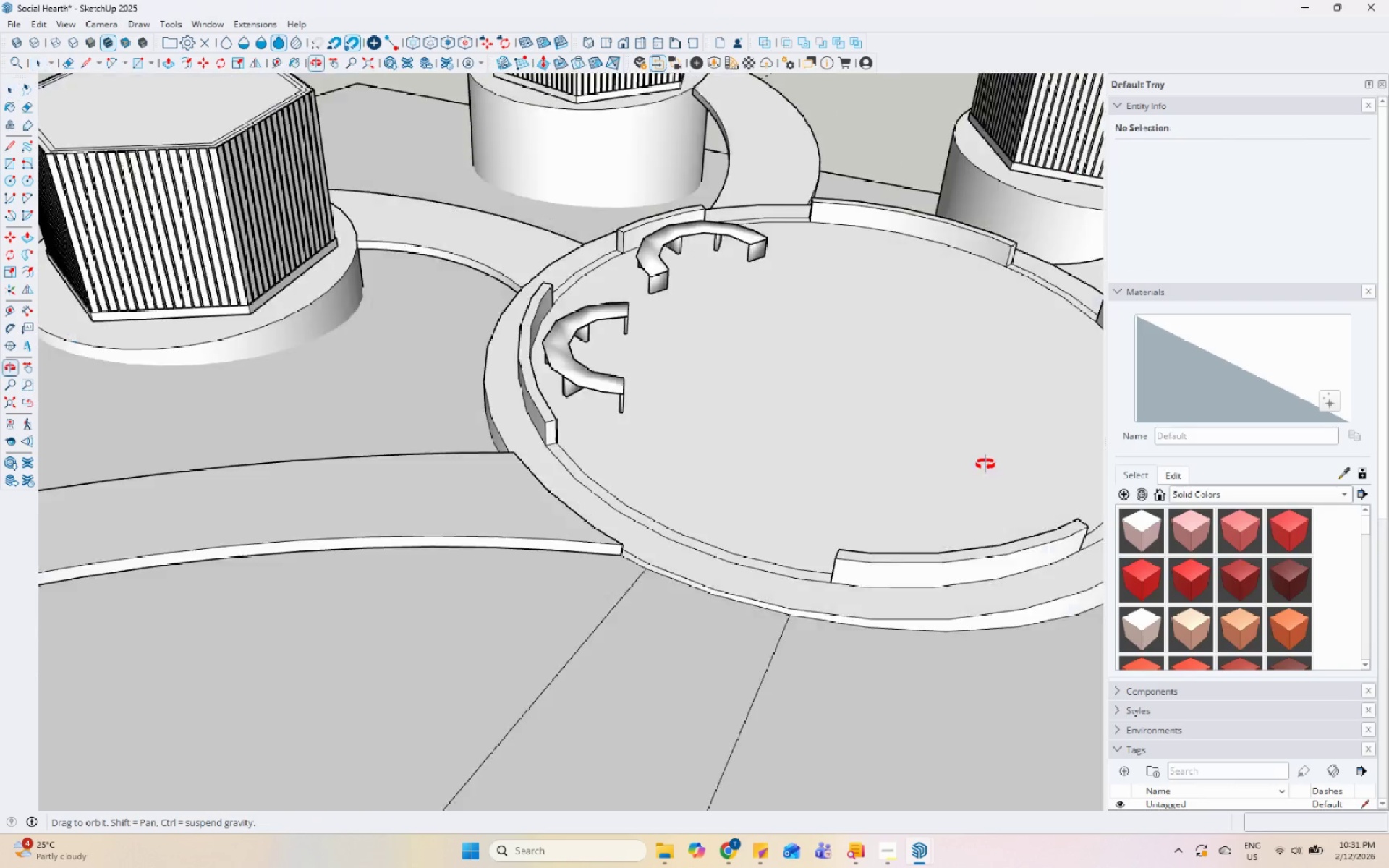 
scroll: coordinate [731, 420], scroll_direction: up, amount: 1.0
 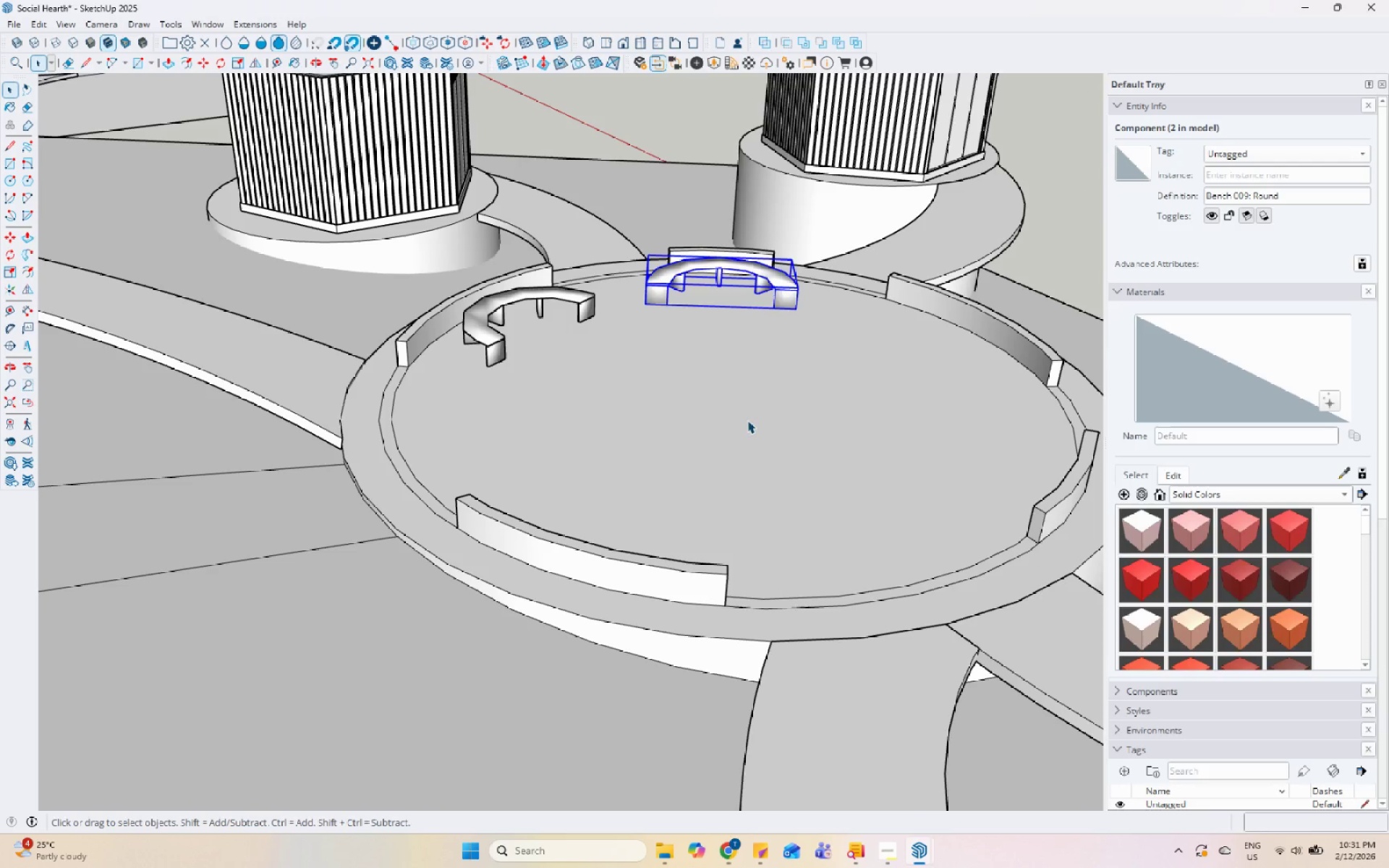 
left_click([681, 219])
 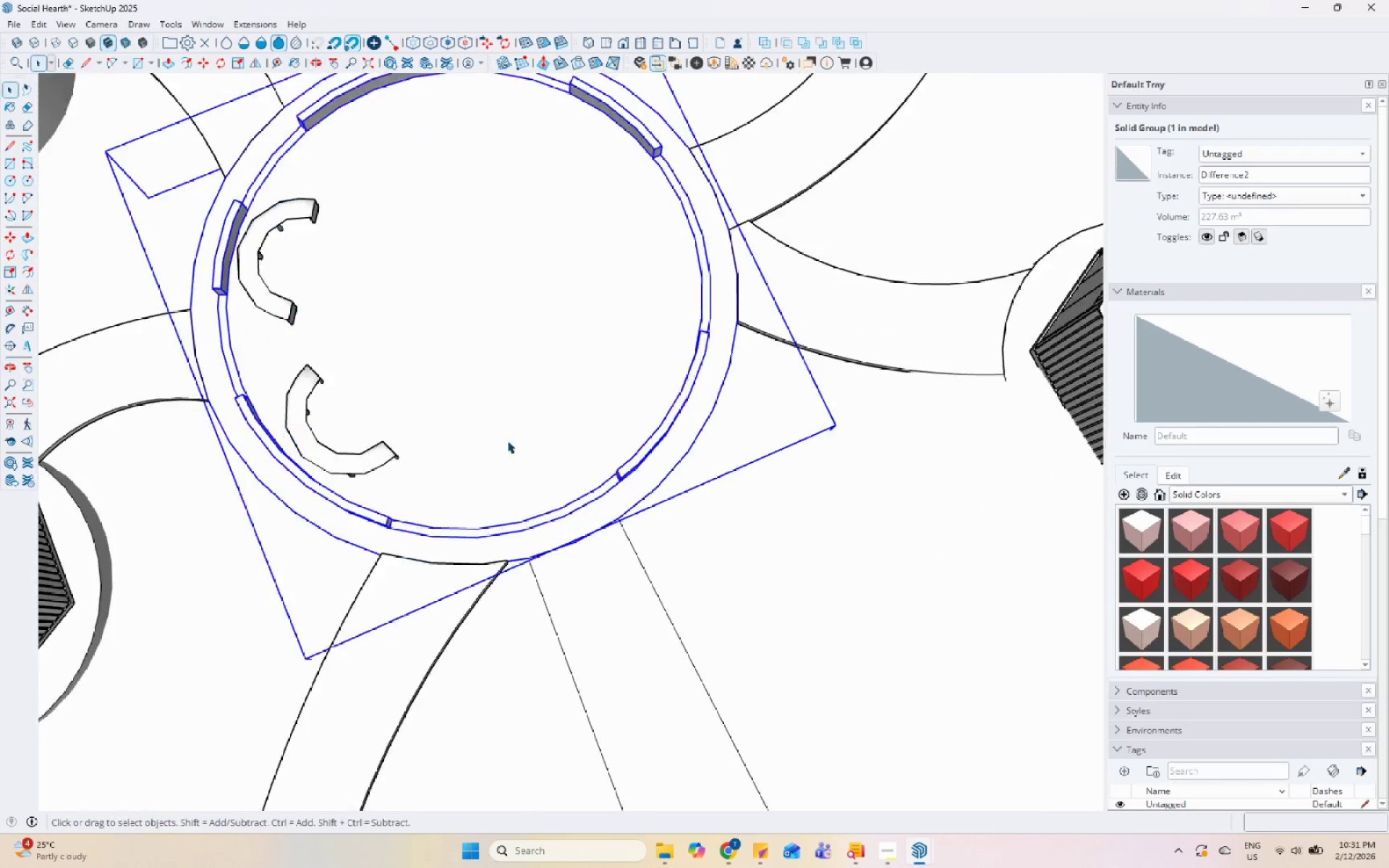 
left_click([268, 173])
 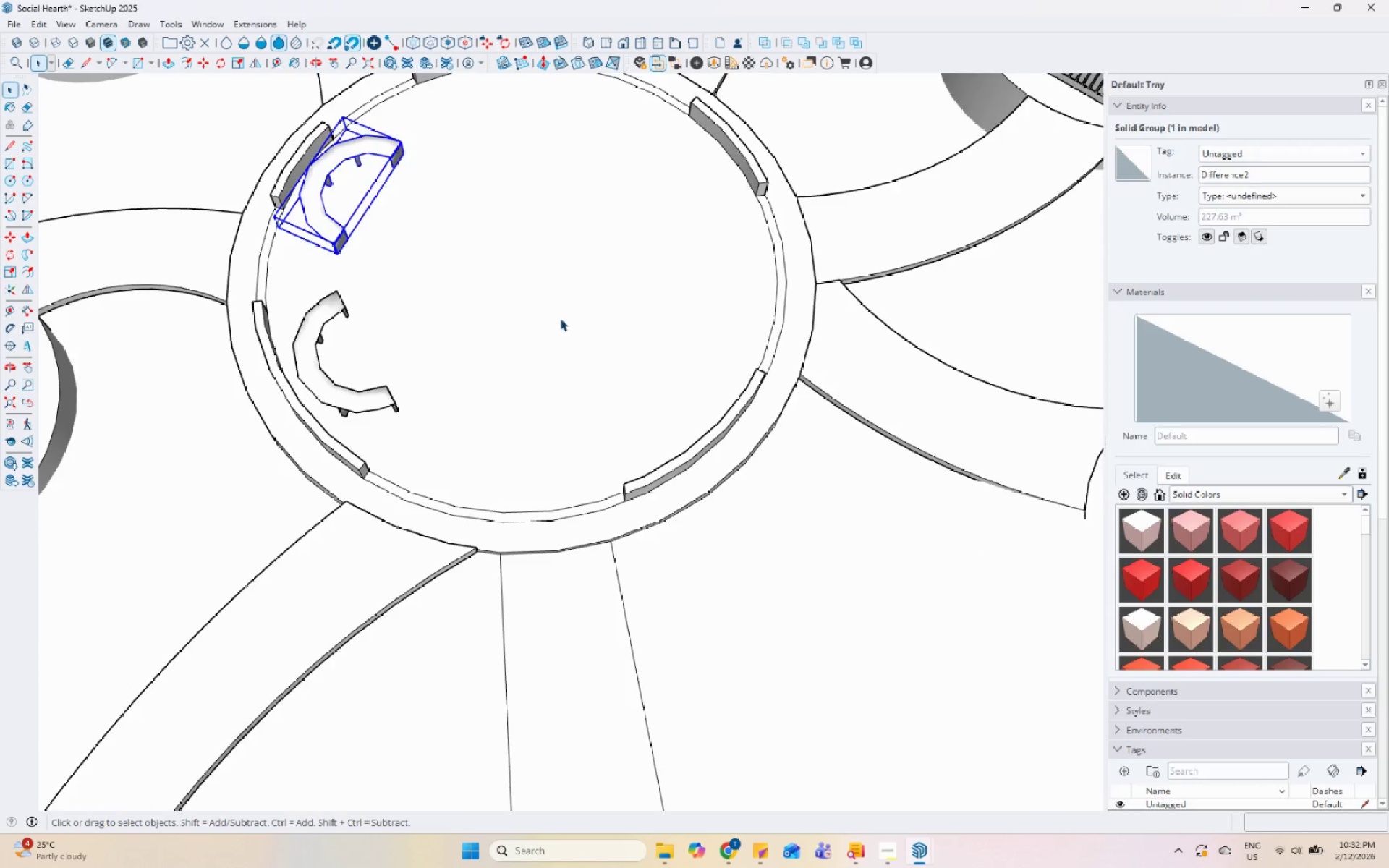 
scroll: coordinate [384, 339], scroll_direction: down, amount: 2.0
 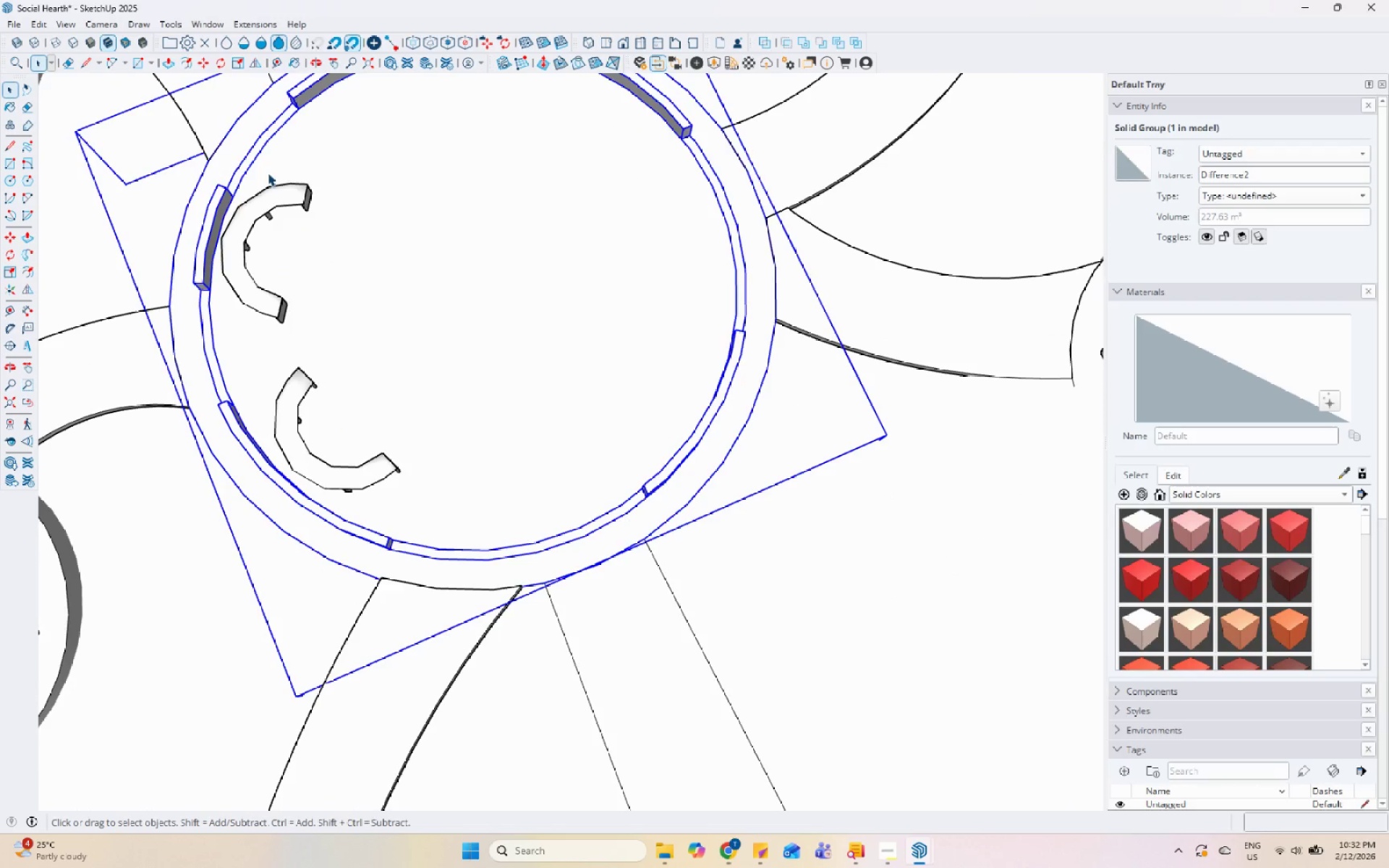 
scroll: coordinate [495, 190], scroll_direction: up, amount: 4.0
 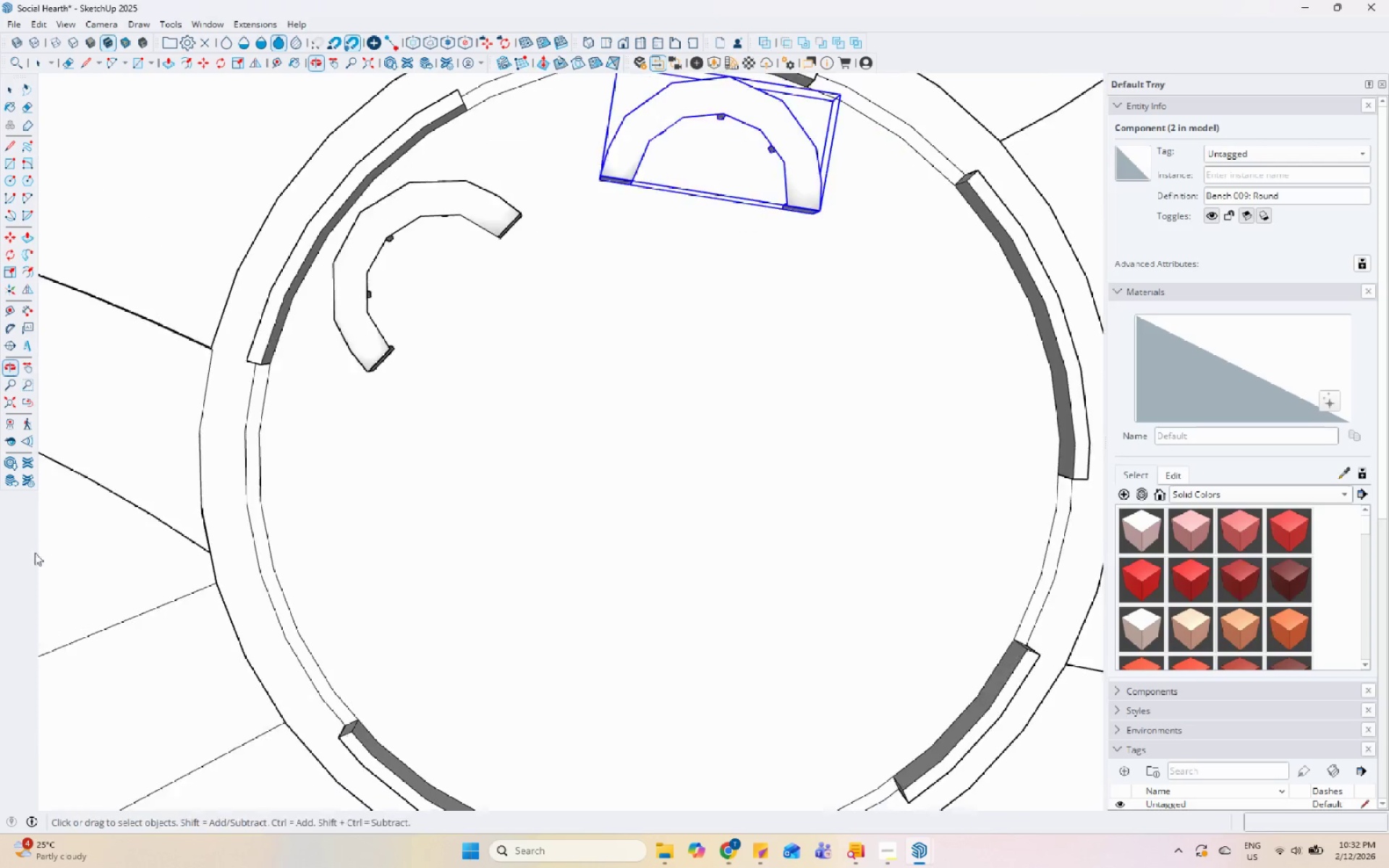 
scroll: coordinate [184, 407], scroll_direction: down, amount: 7.0
 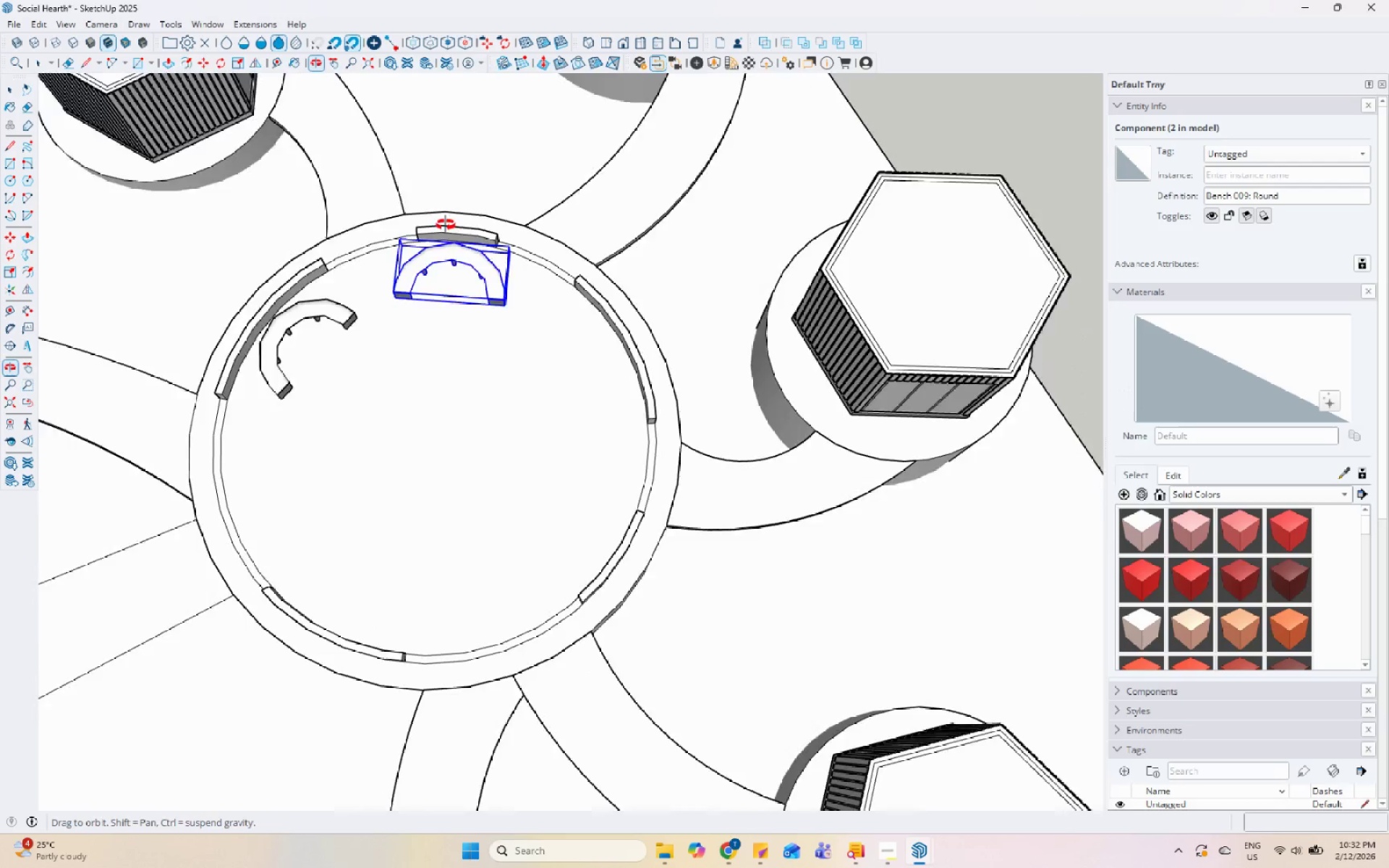 
key(M)
 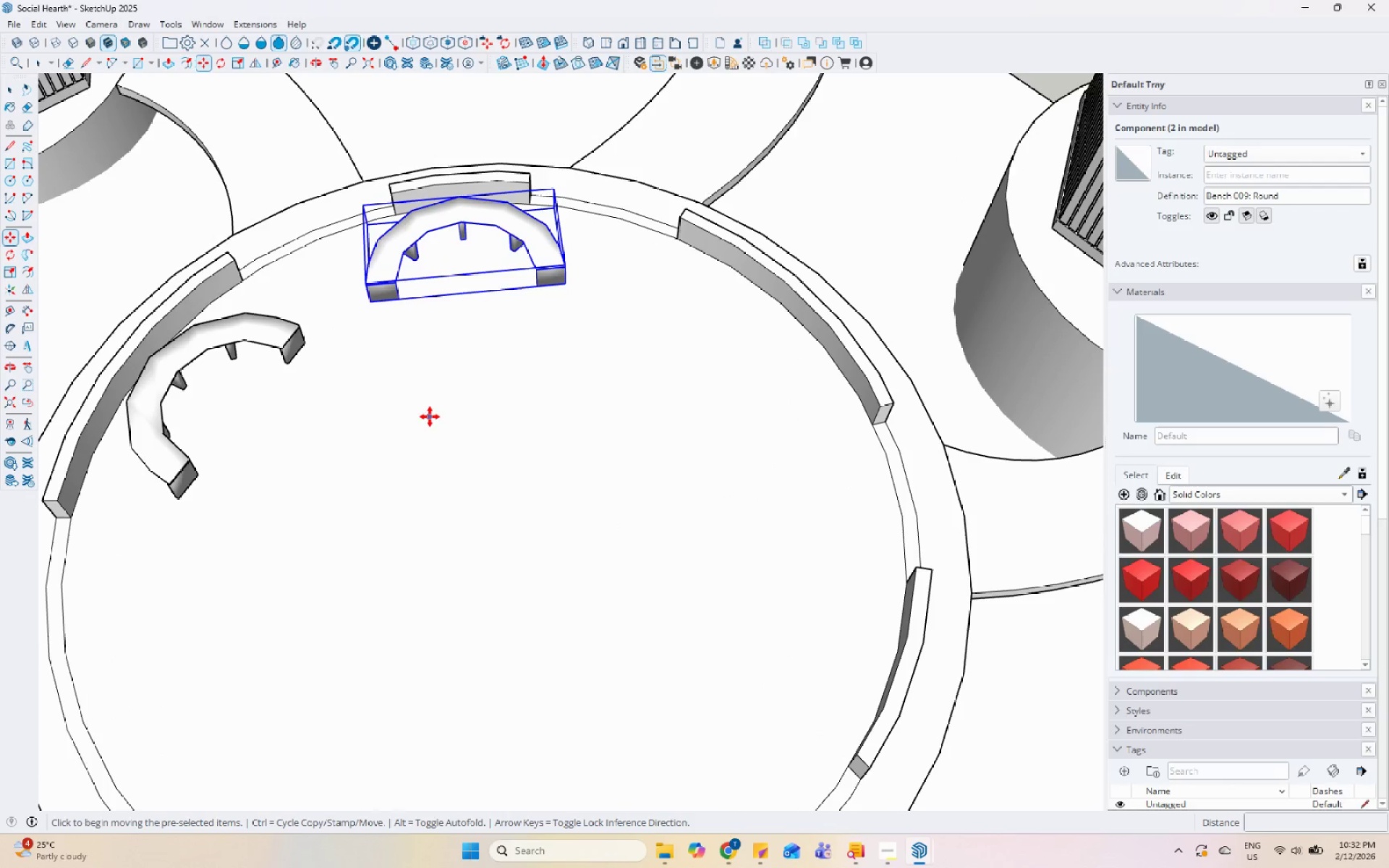 
scroll: coordinate [381, 391], scroll_direction: up, amount: 6.0
 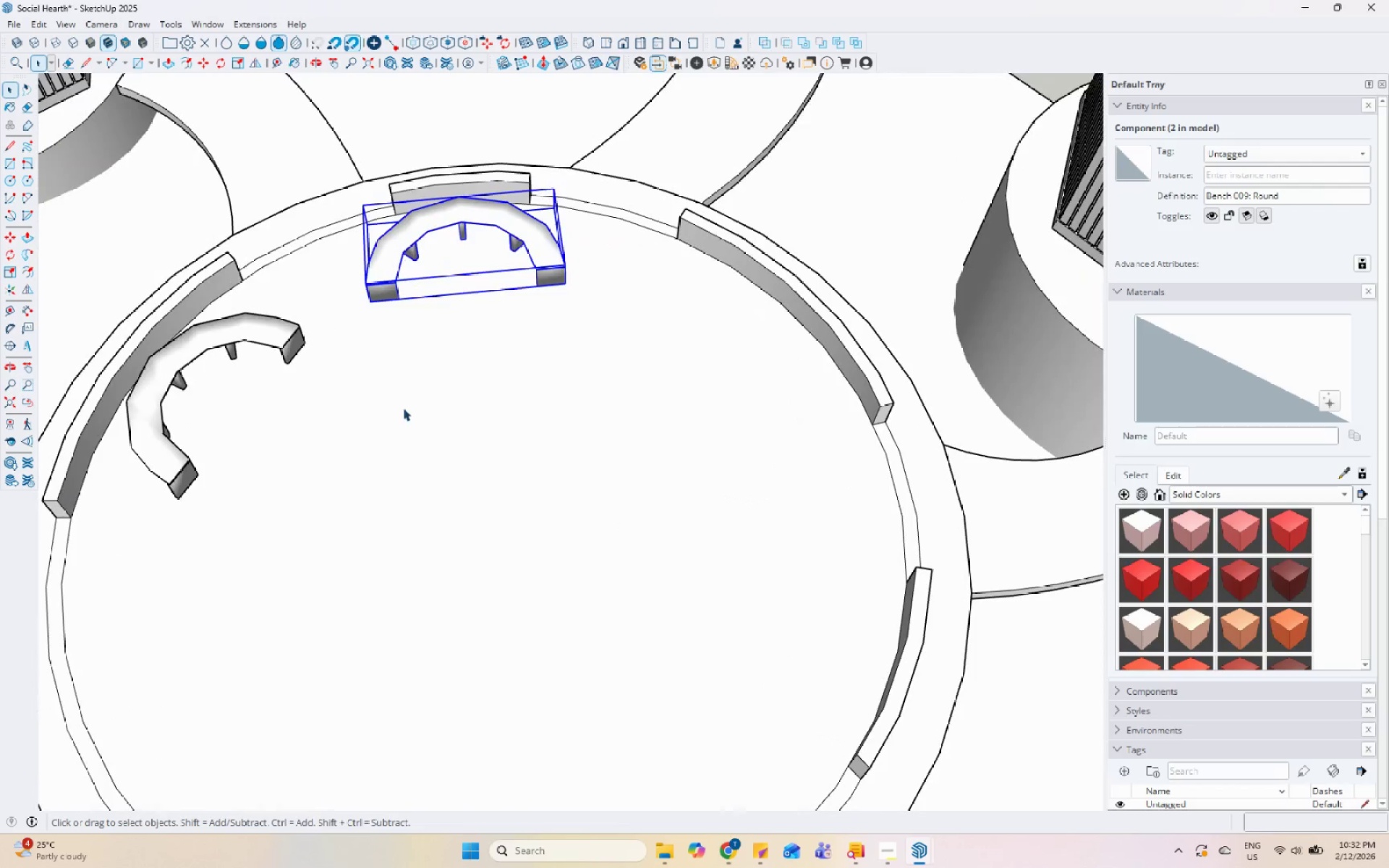 
key(Control+ControlLeft)
 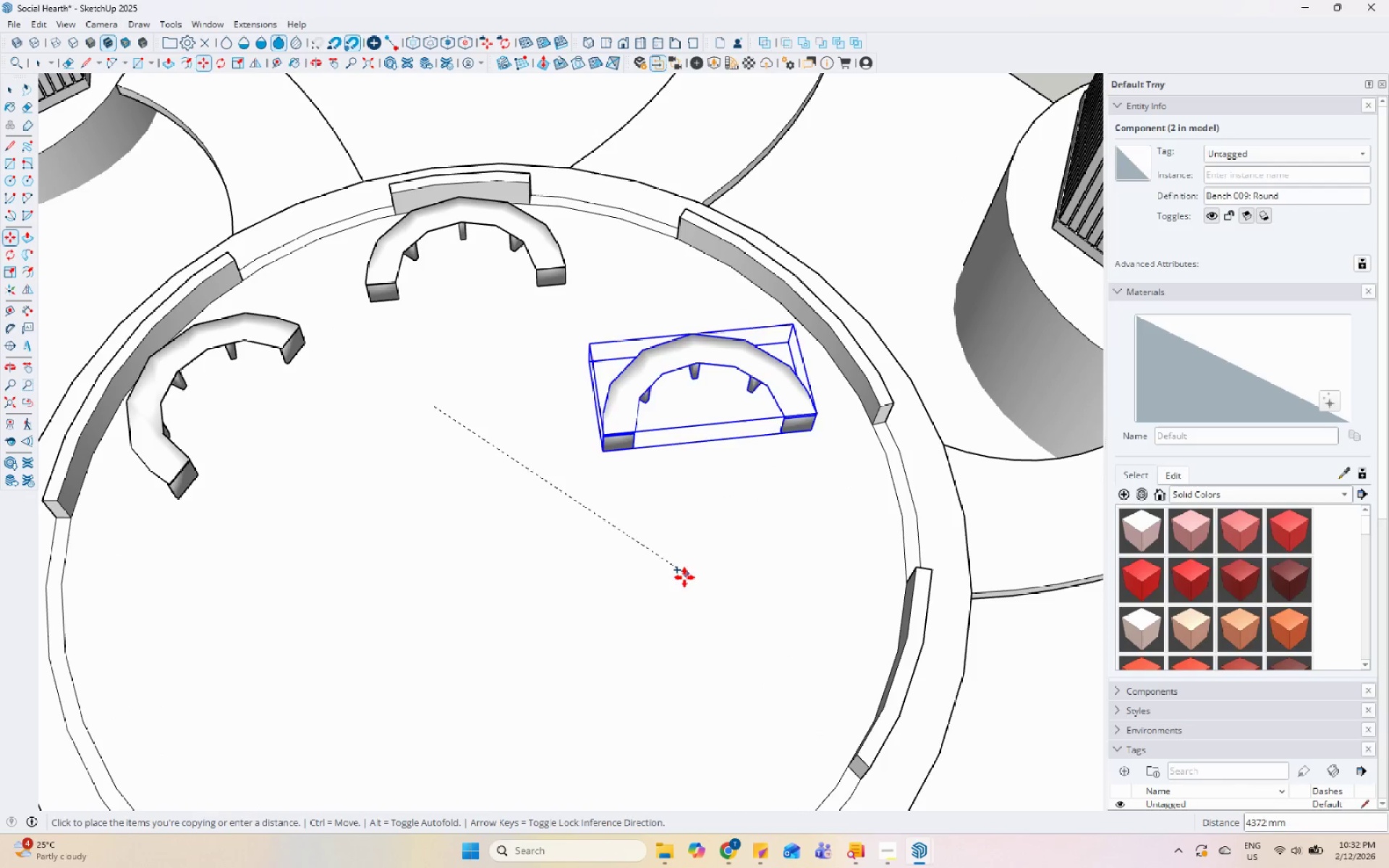 
left_click([678, 581])
 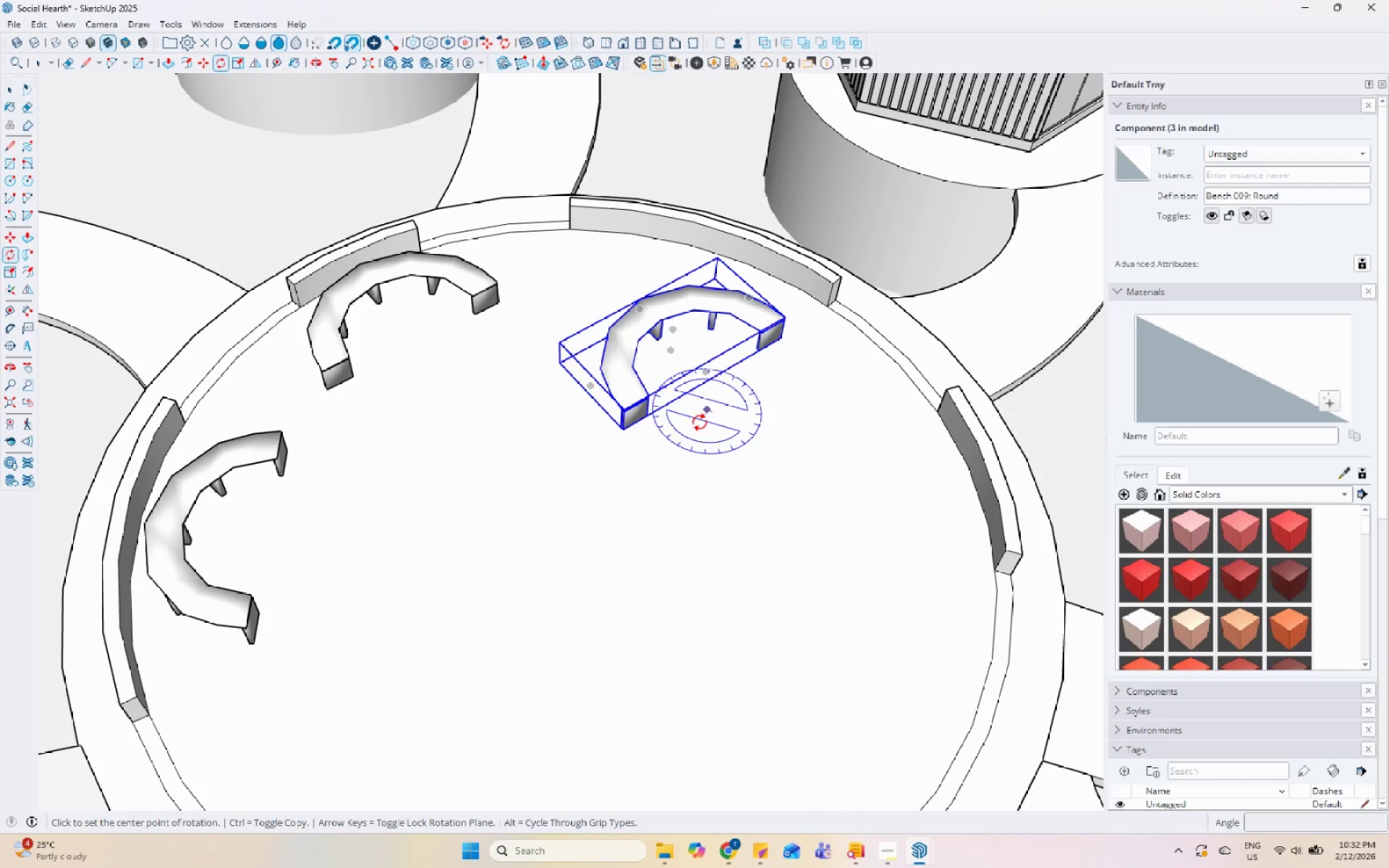 
double_click([707, 421])
 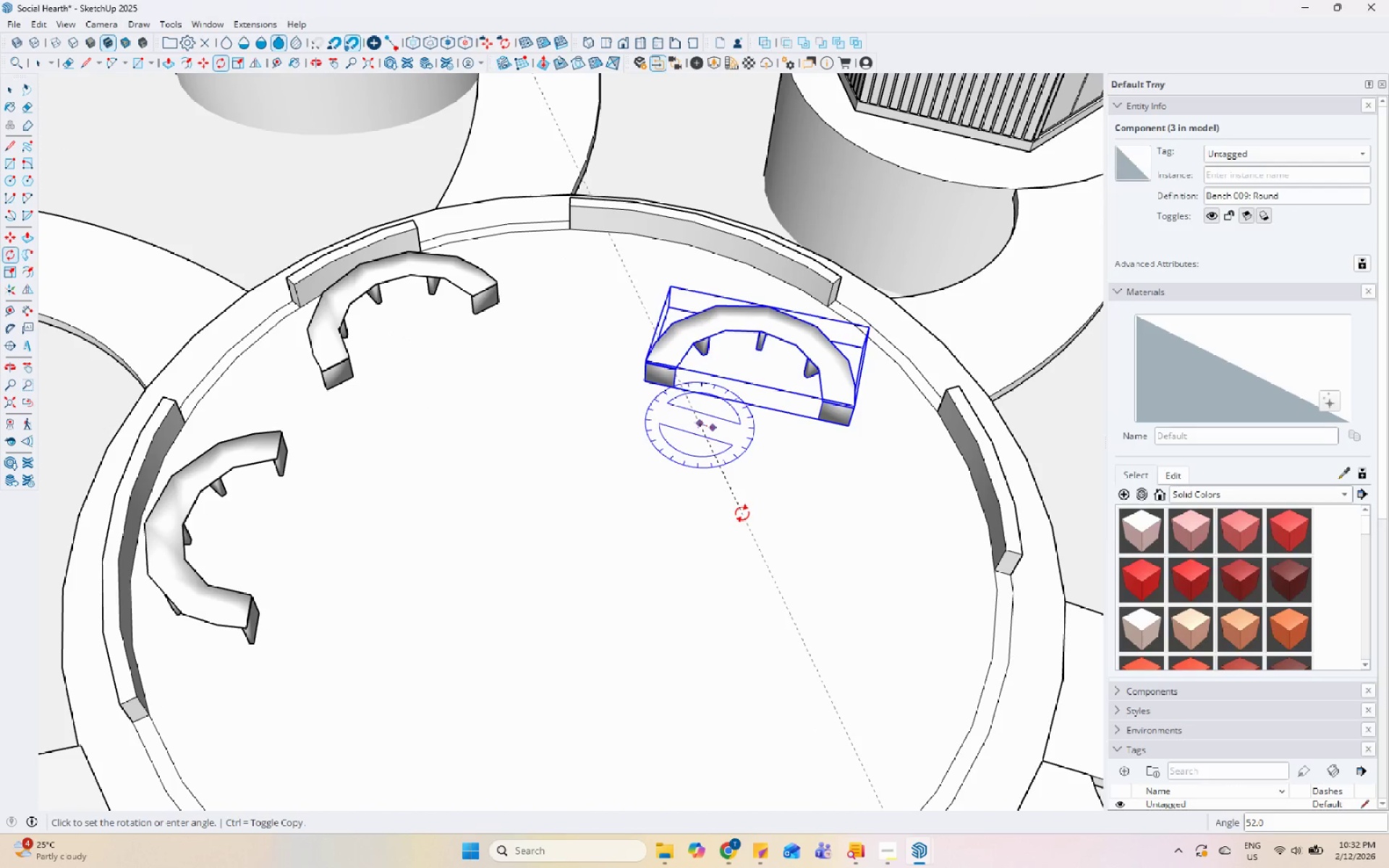 
left_click([728, 516])
 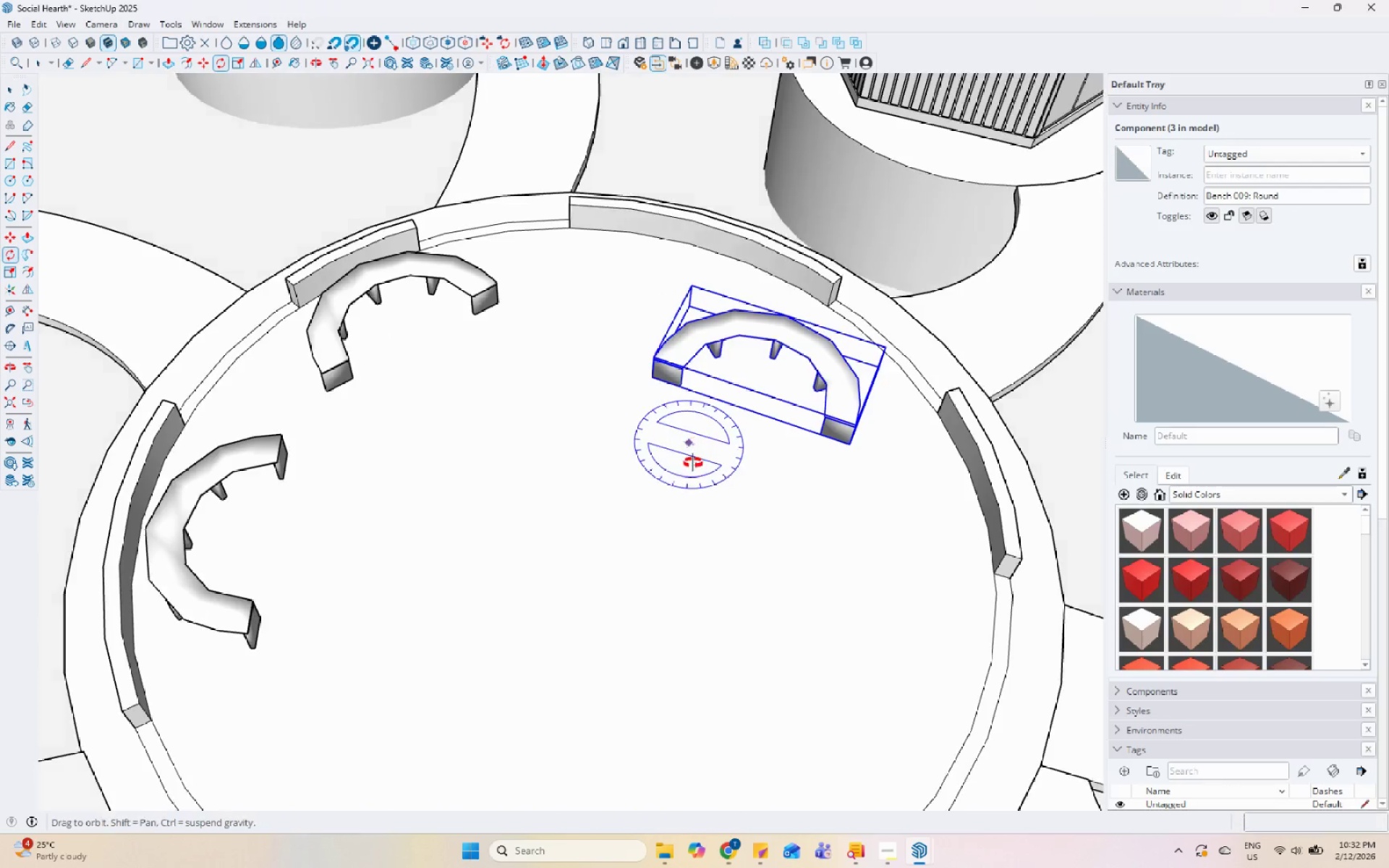 
scroll: coordinate [760, 457], scroll_direction: down, amount: 8.0
 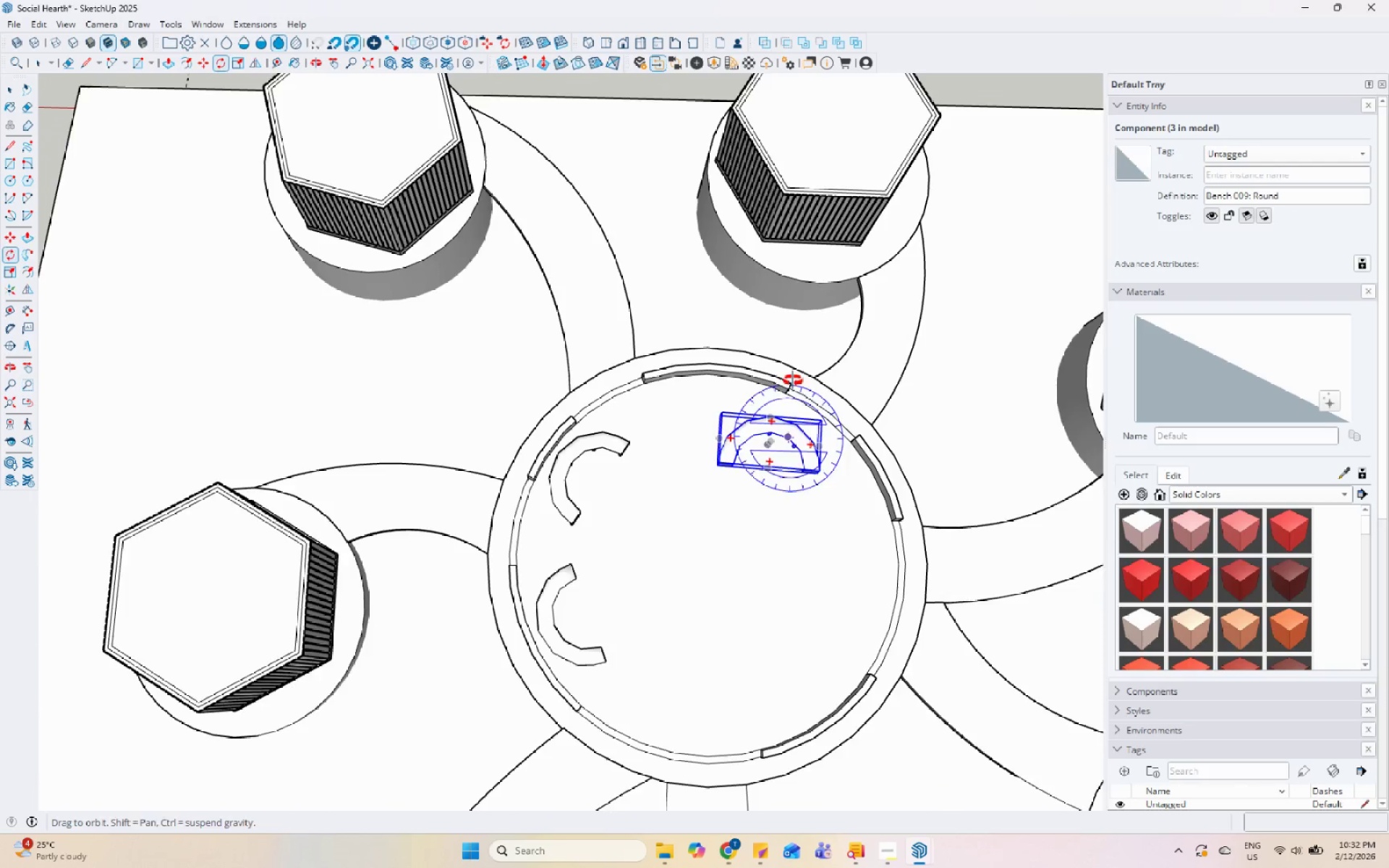 
key(M)
 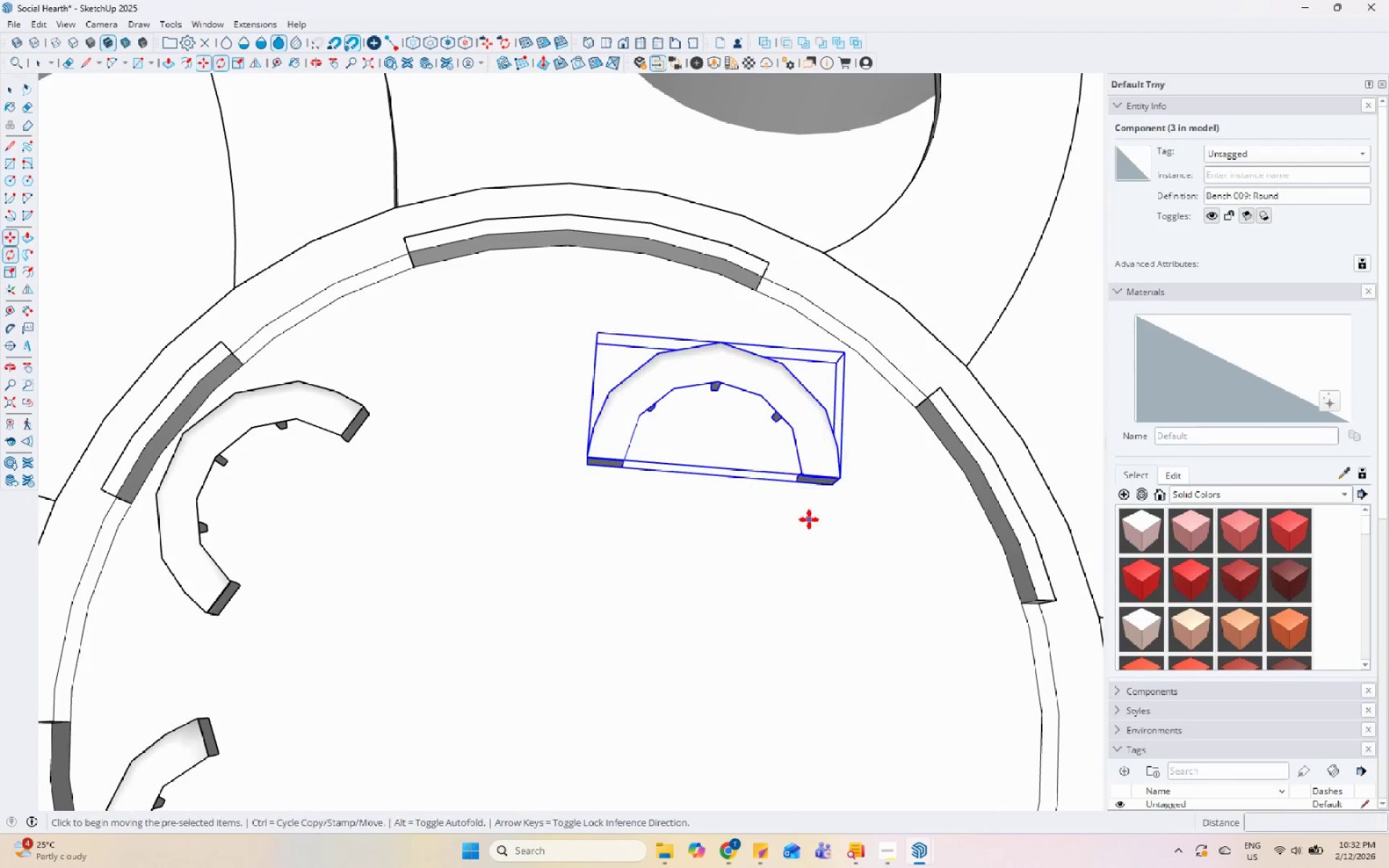 
left_click_drag(start_coordinate=[809, 519], to_coordinate=[804, 517])
 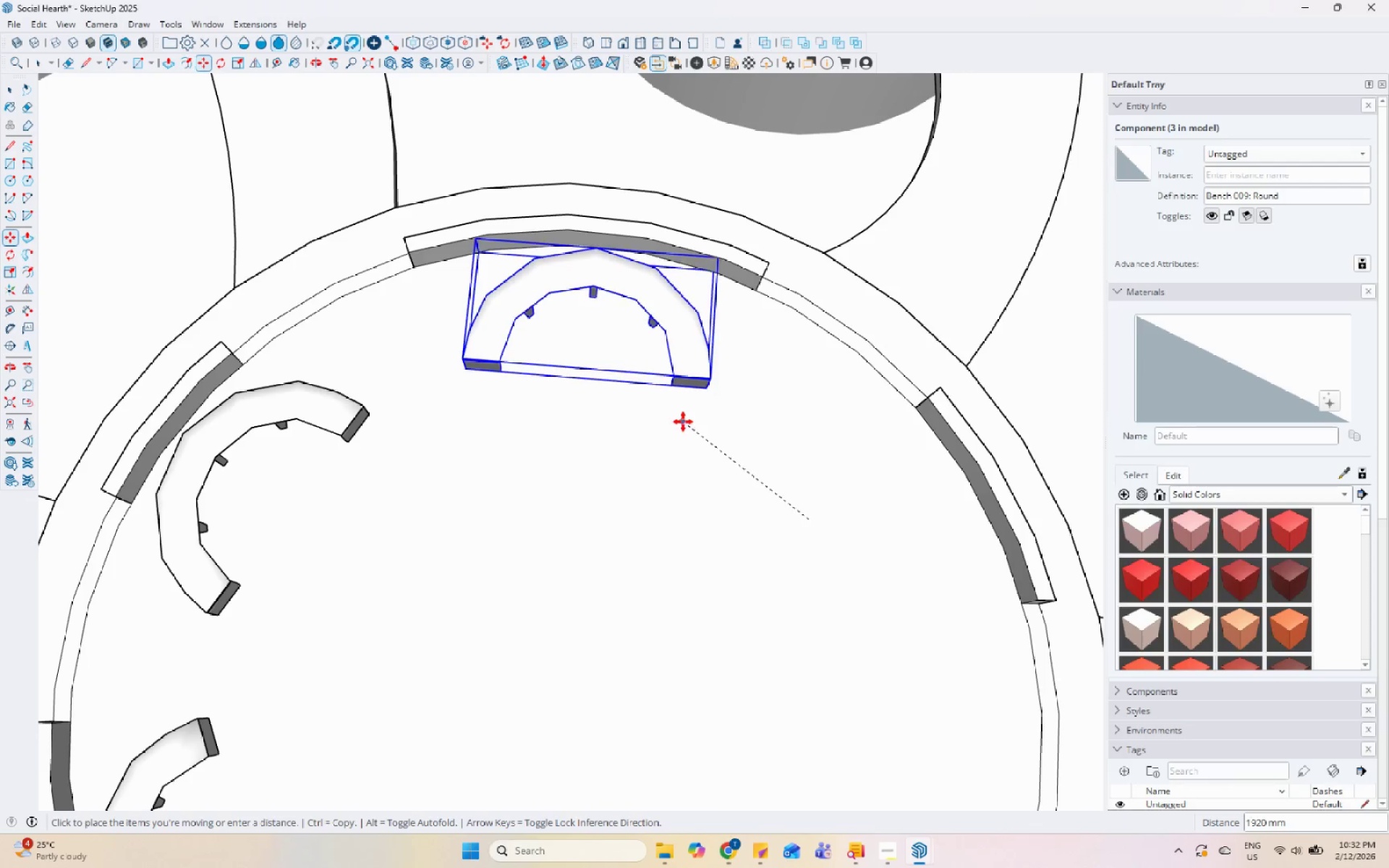 
scroll: coordinate [806, 467], scroll_direction: up, amount: 9.0
 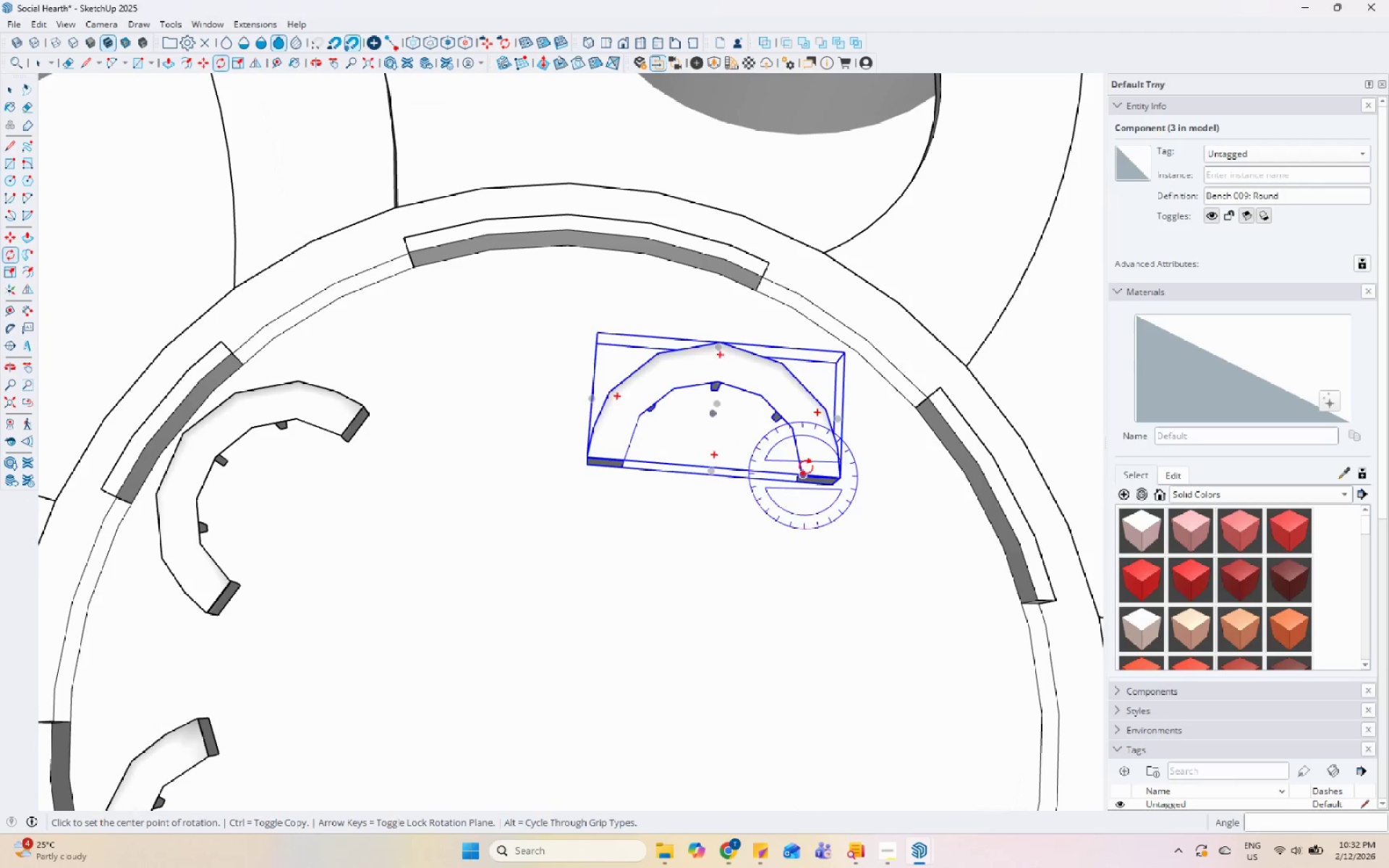 
left_click([676, 421])
 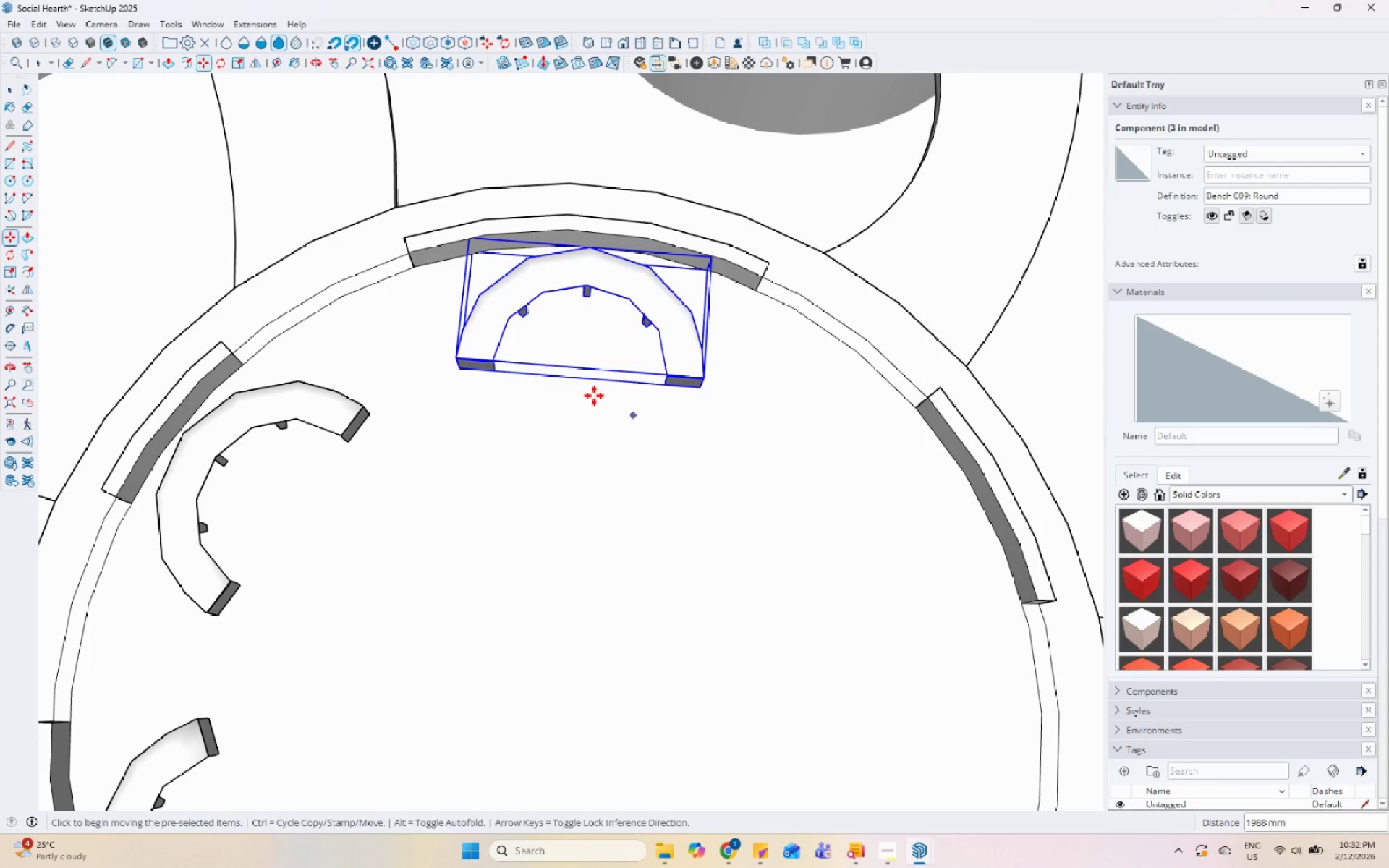 
scroll: coordinate [493, 385], scroll_direction: down, amount: 12.0
 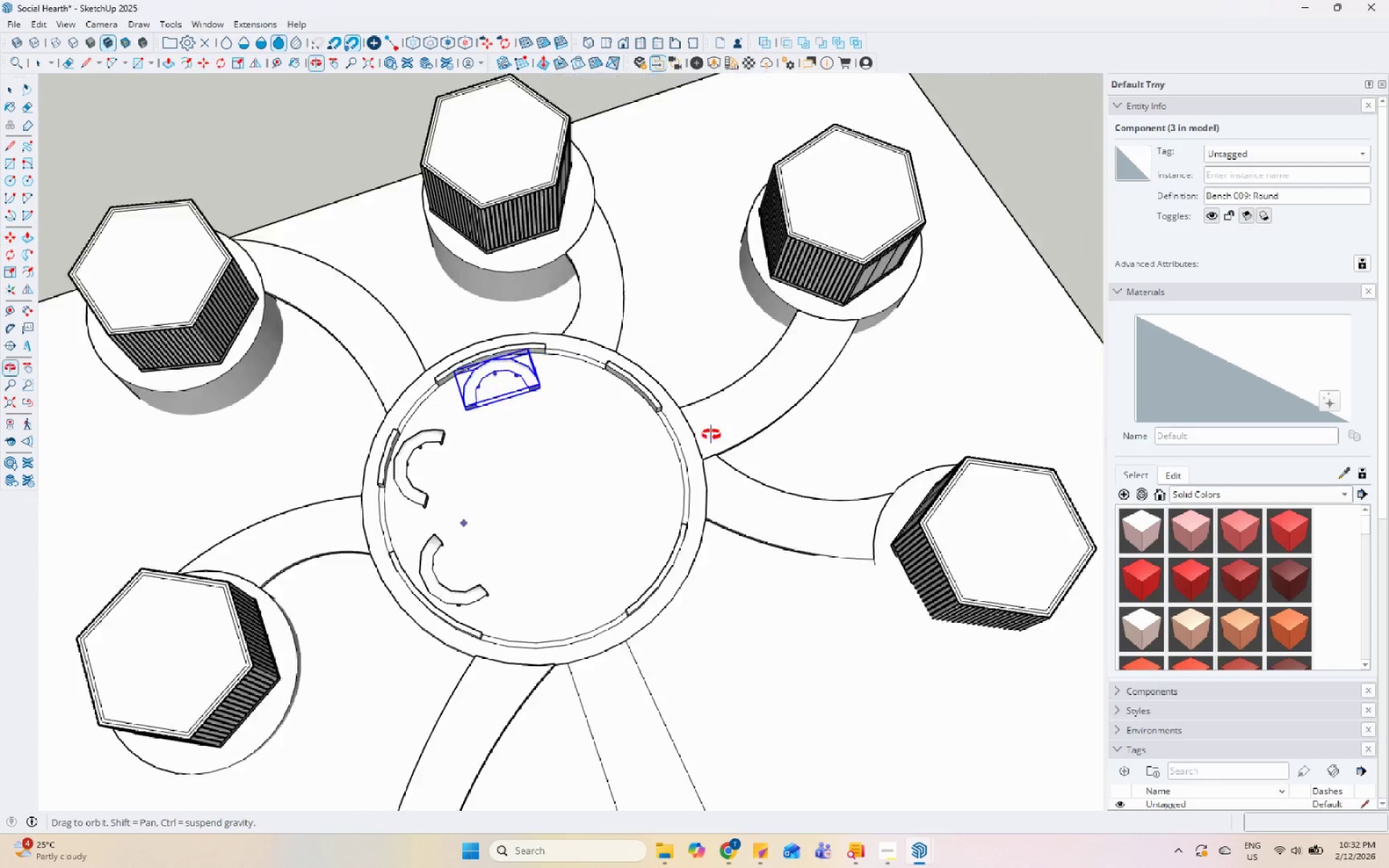 
key(Space)
 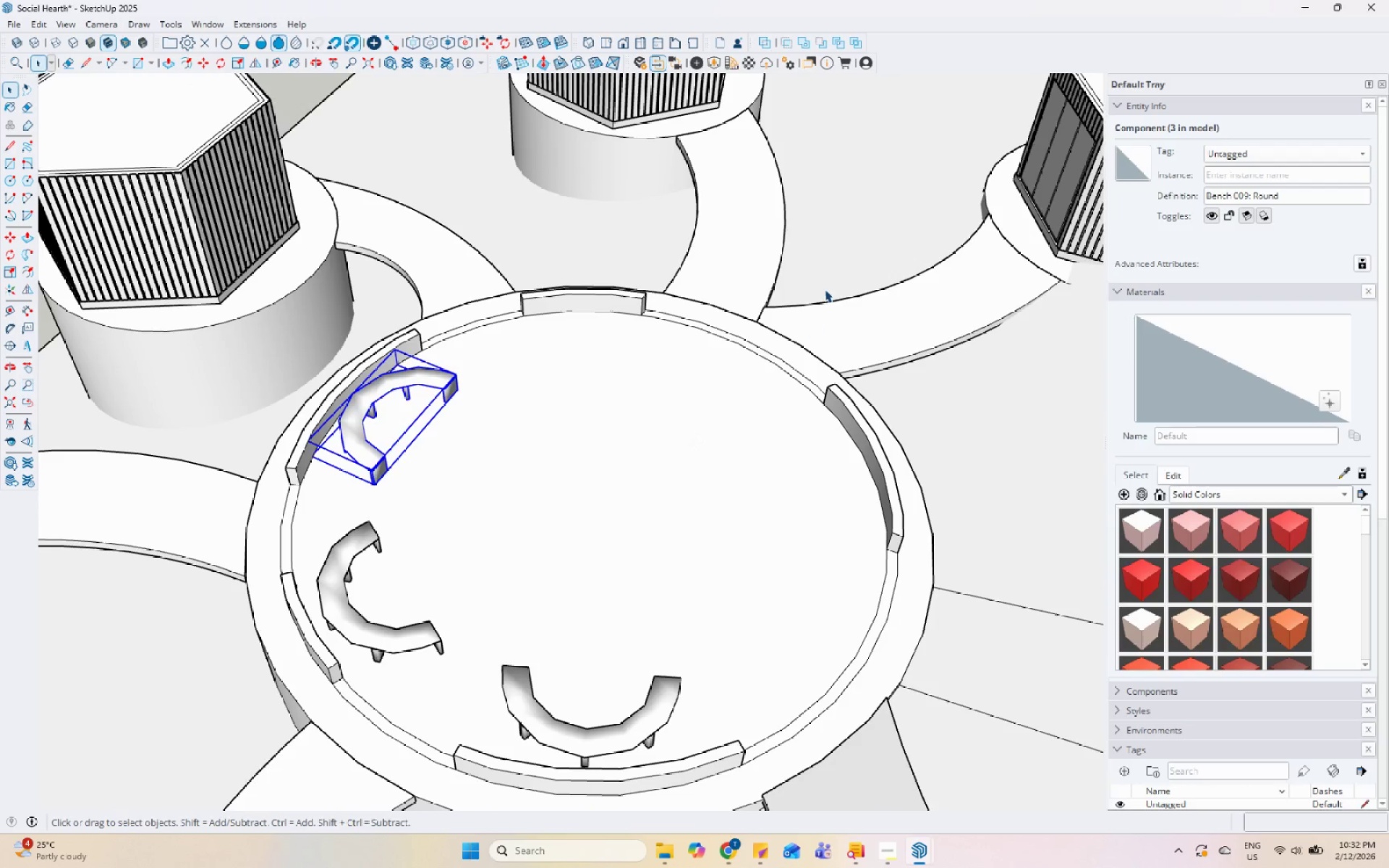 
scroll: coordinate [967, 477], scroll_direction: up, amount: 7.0
 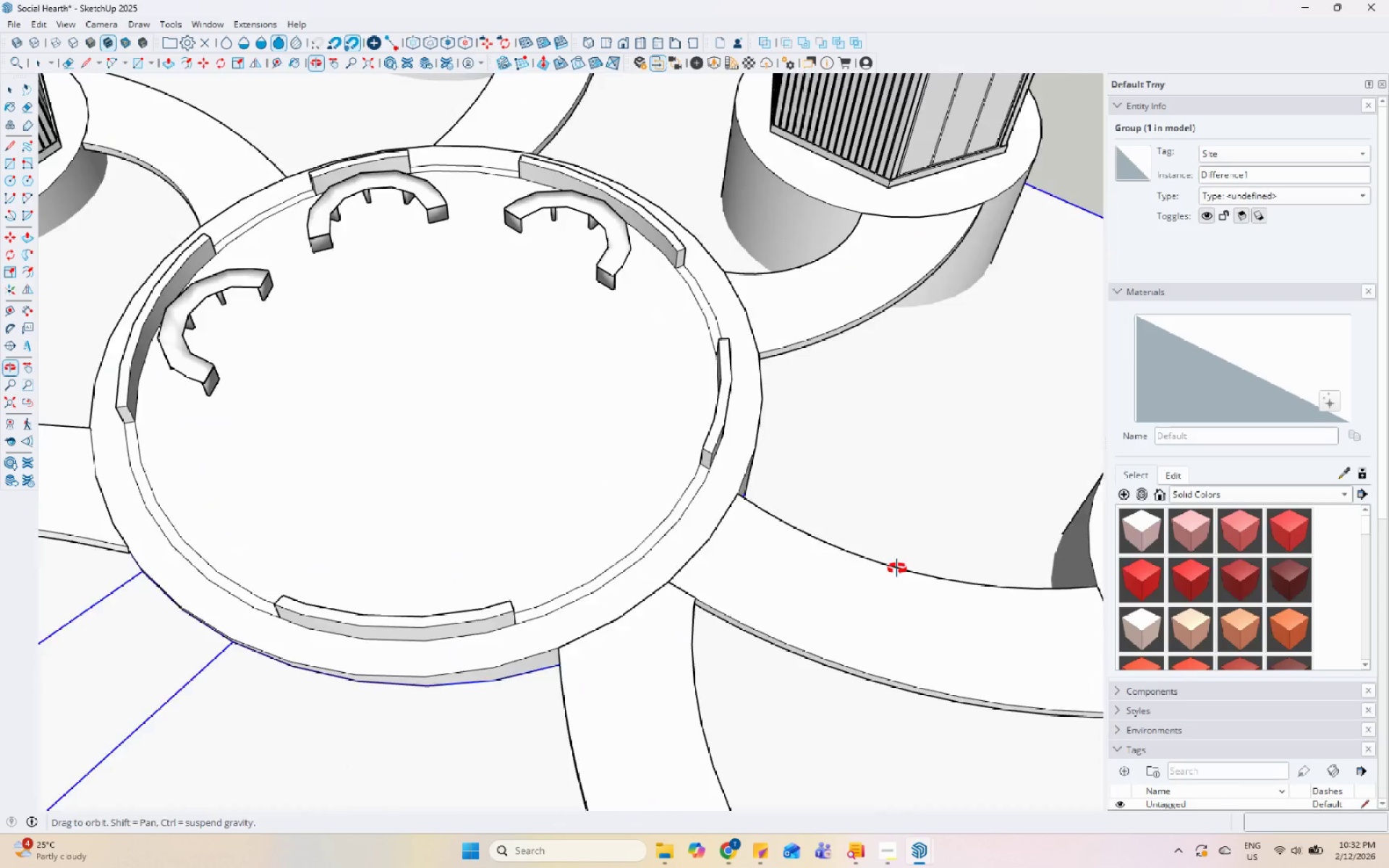 
left_click([294, 328])
 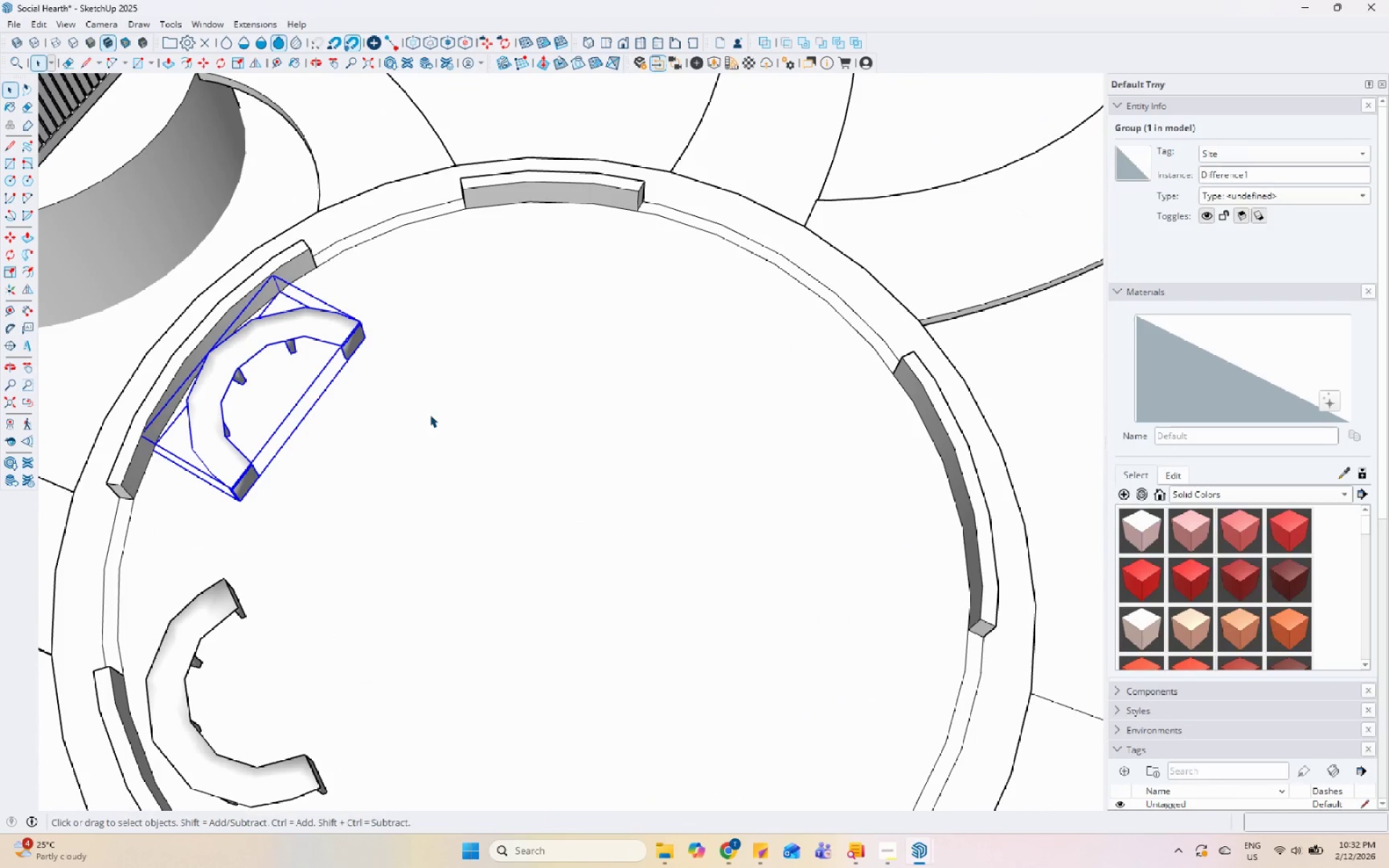 
scroll: coordinate [411, 349], scroll_direction: up, amount: 3.0
 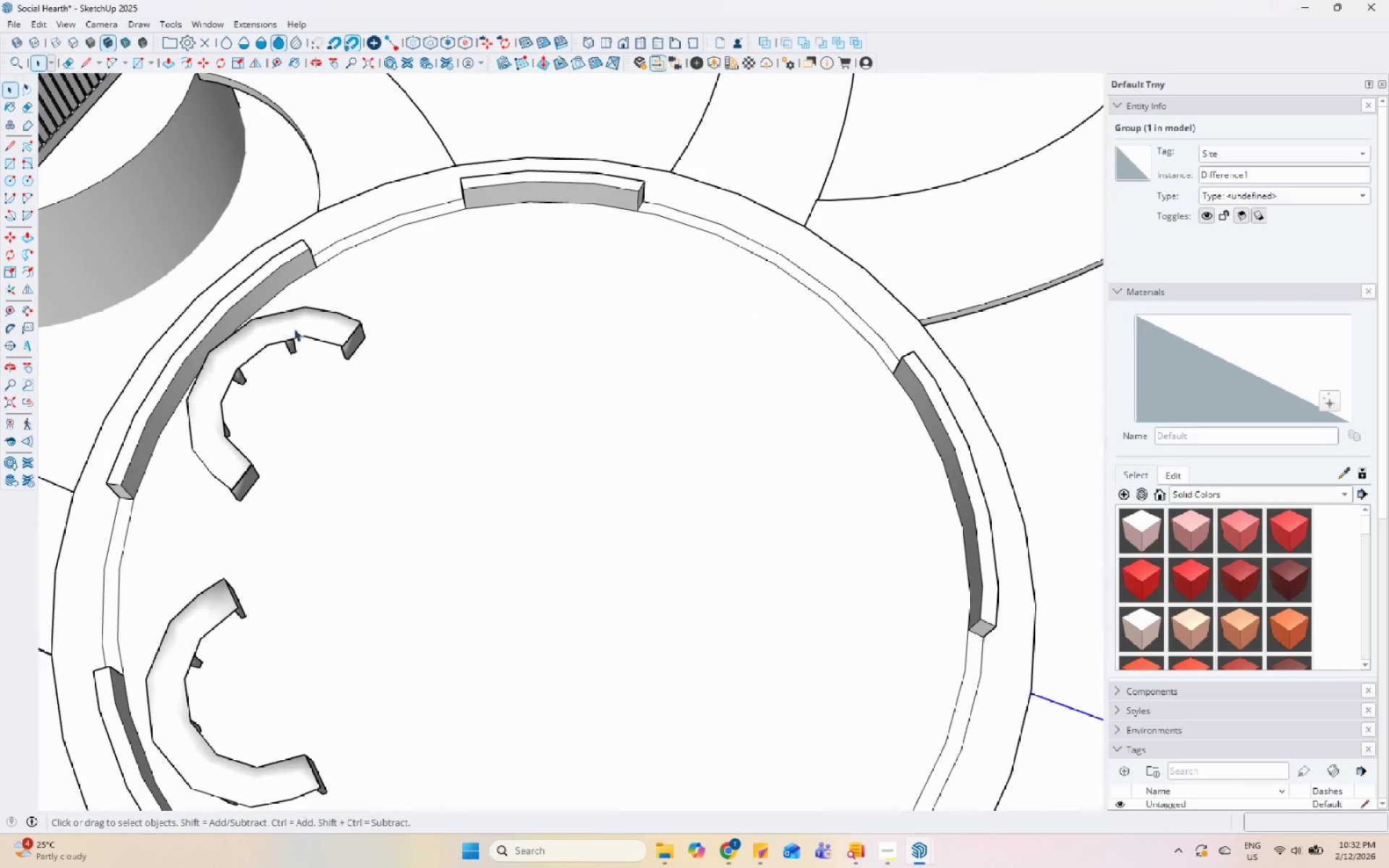 
key(M)
 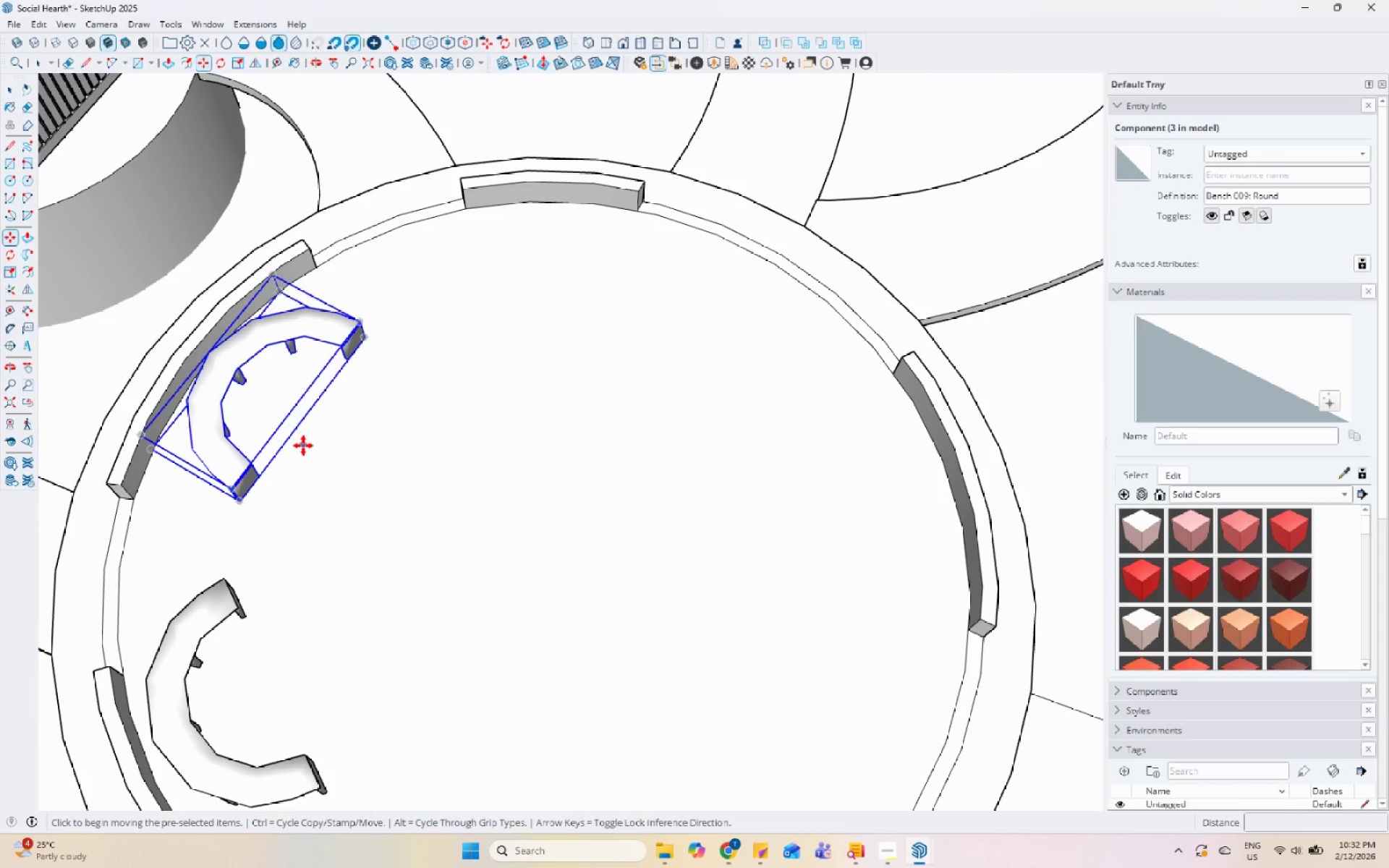 
key(Control+ControlLeft)
 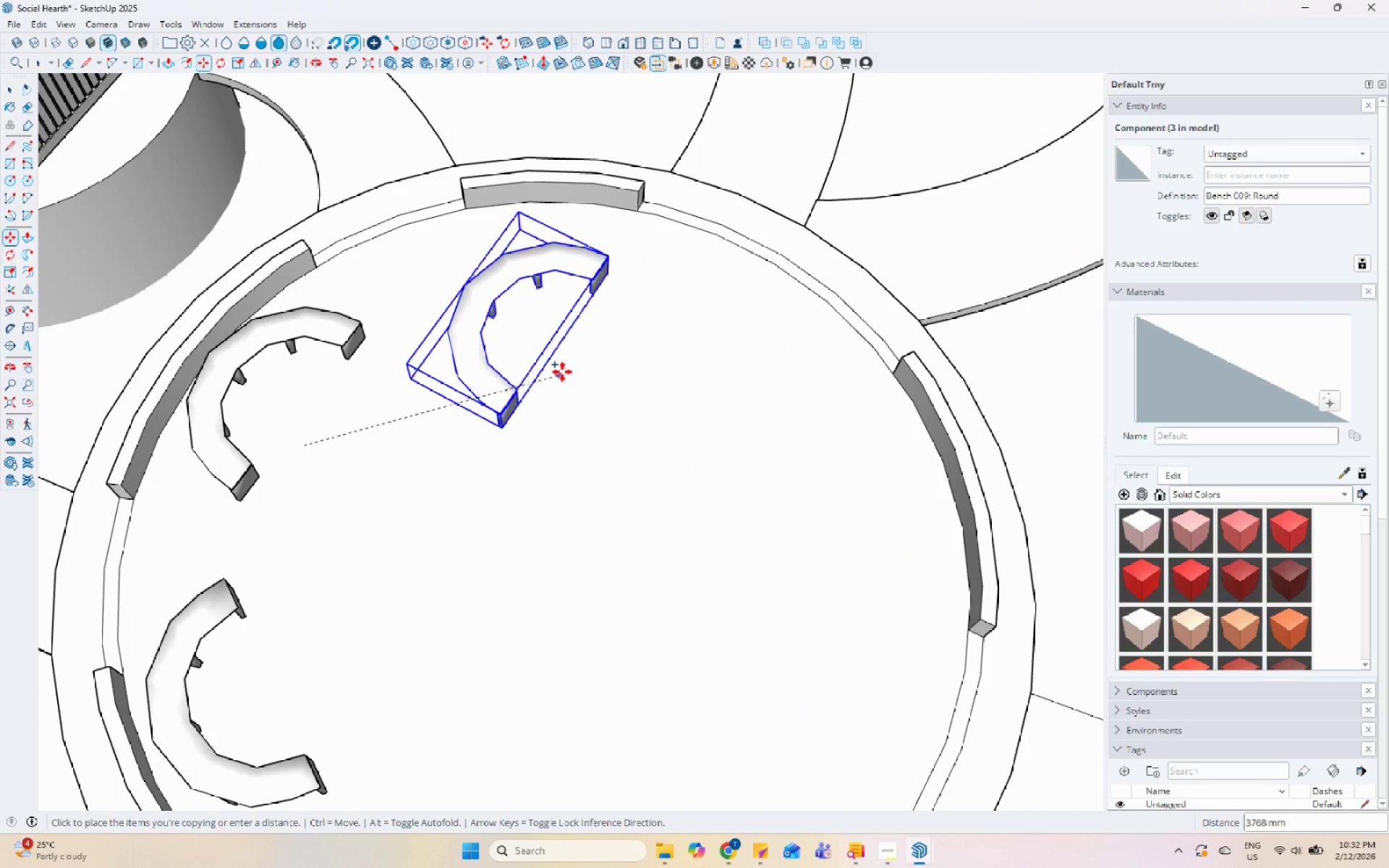 
left_click([575, 352])
 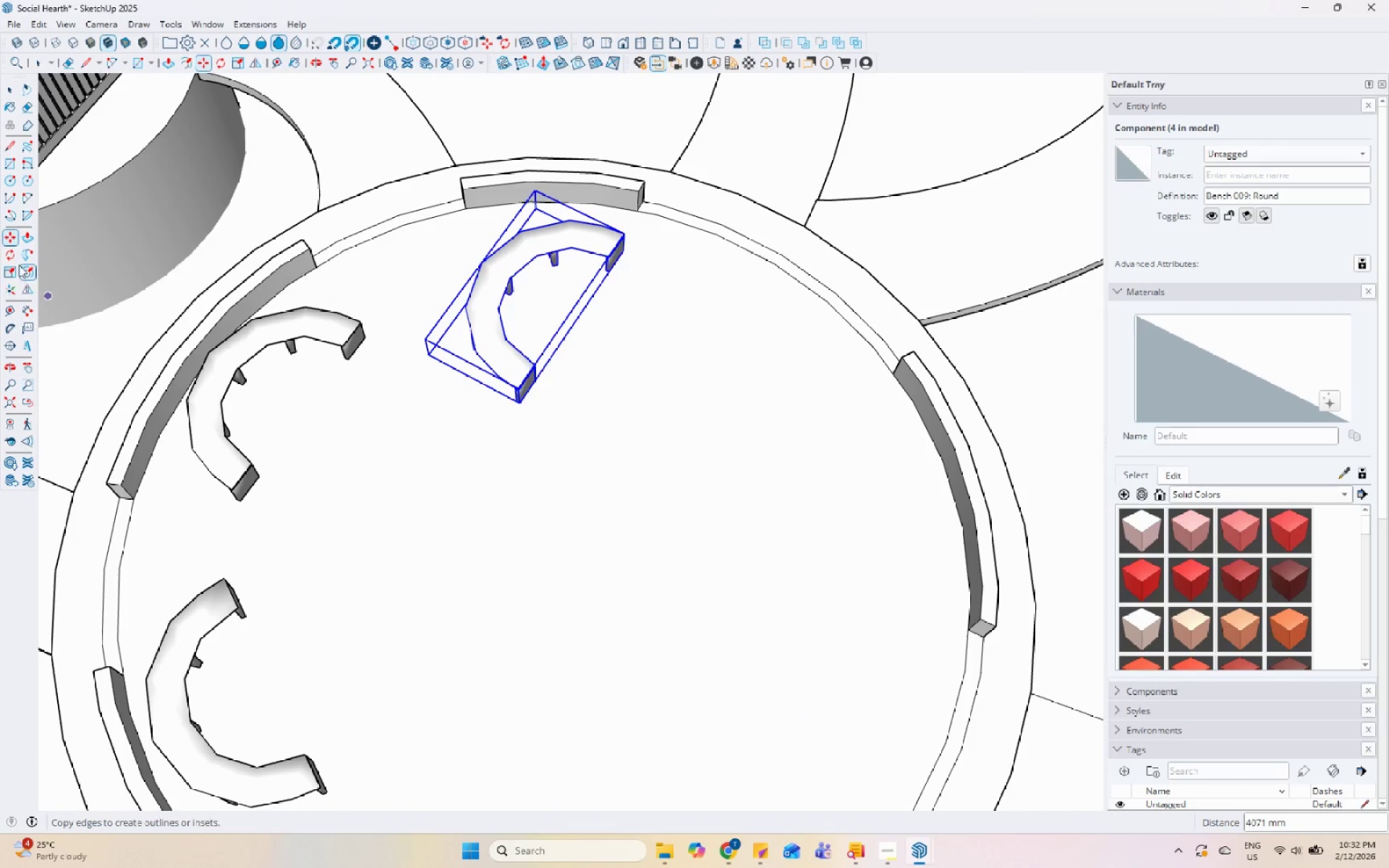 
left_click([10, 250])
 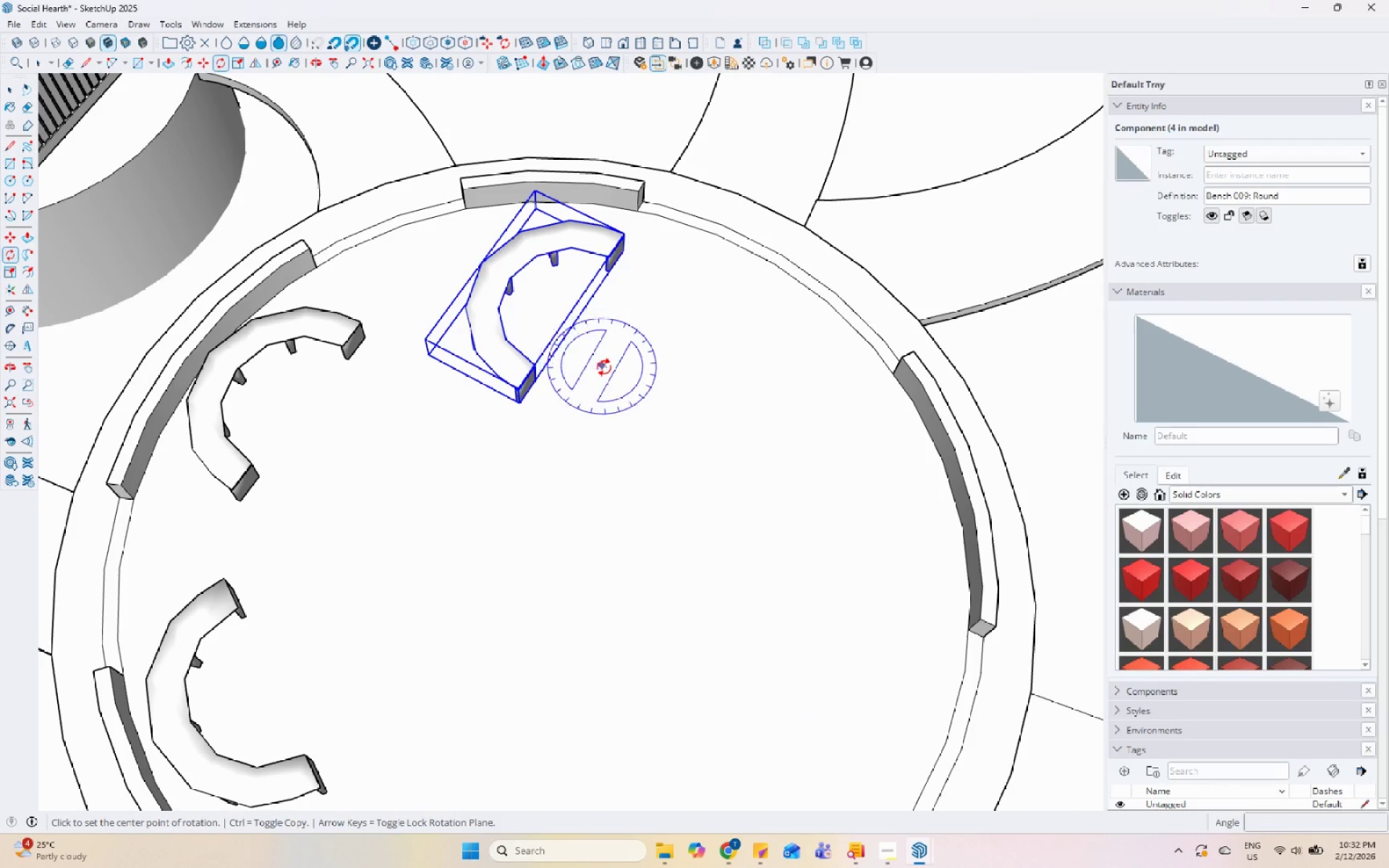 
left_click([587, 354])
 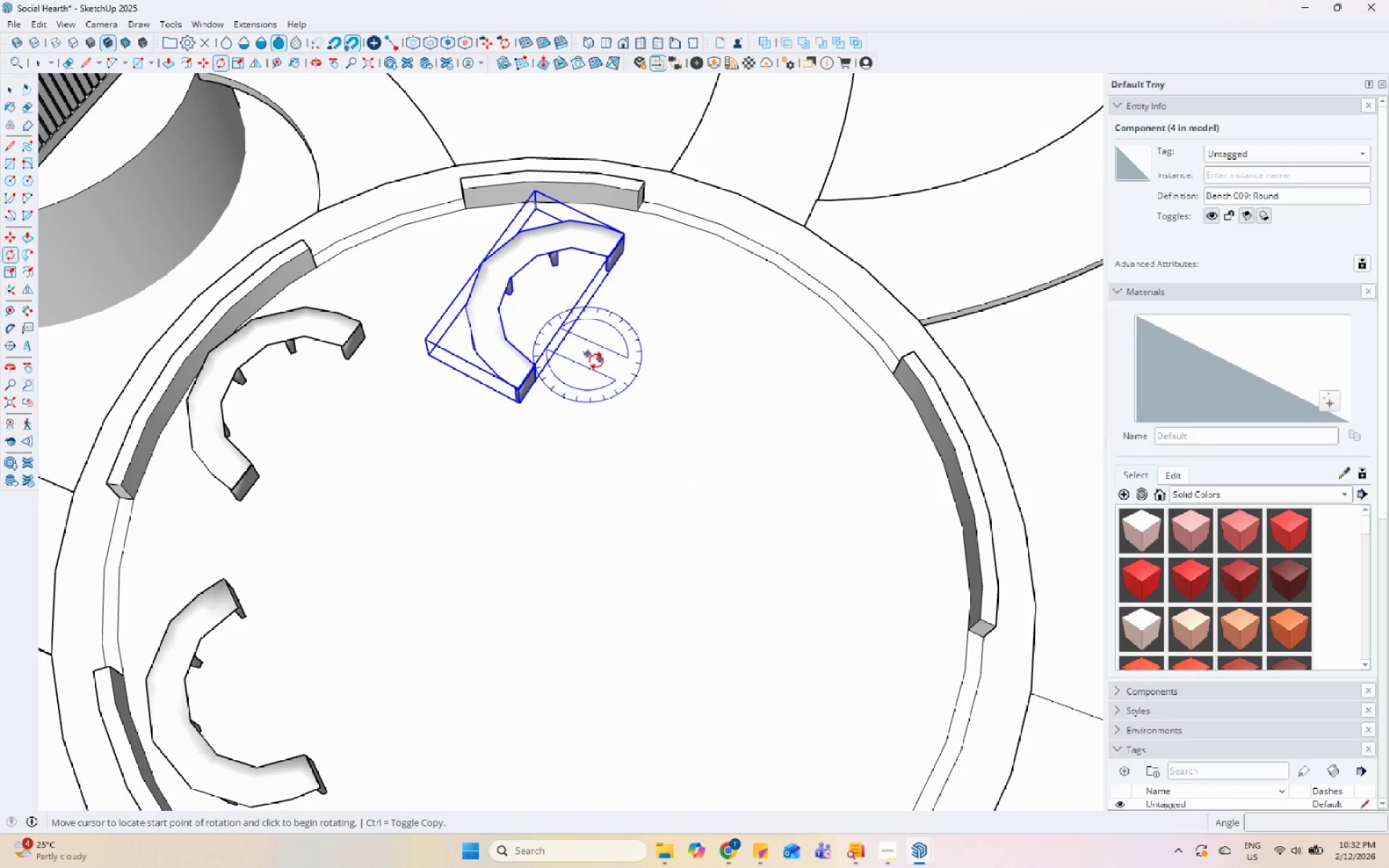 
left_click([597, 361])
 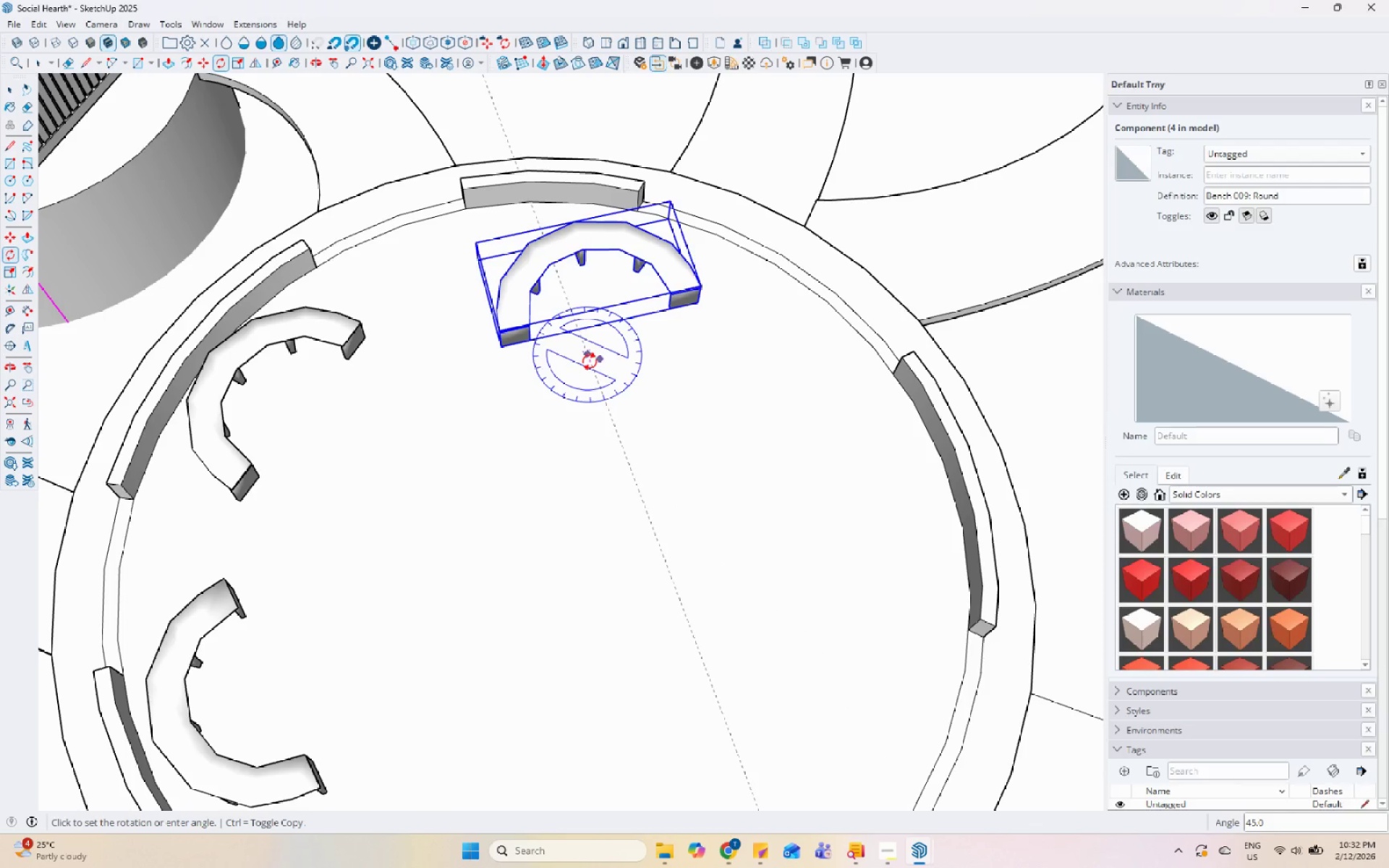 
left_click([588, 361])
 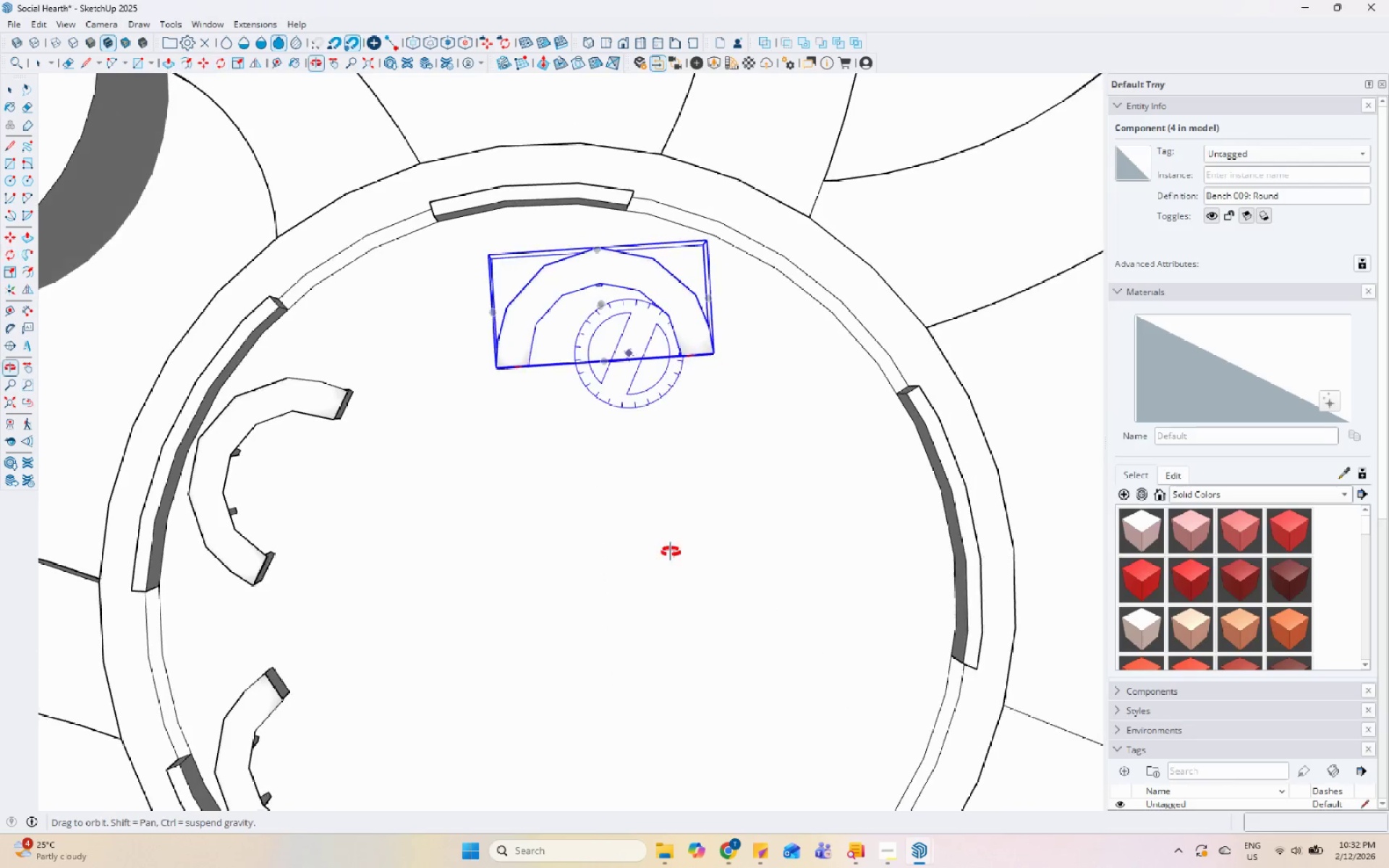 
key(M)
 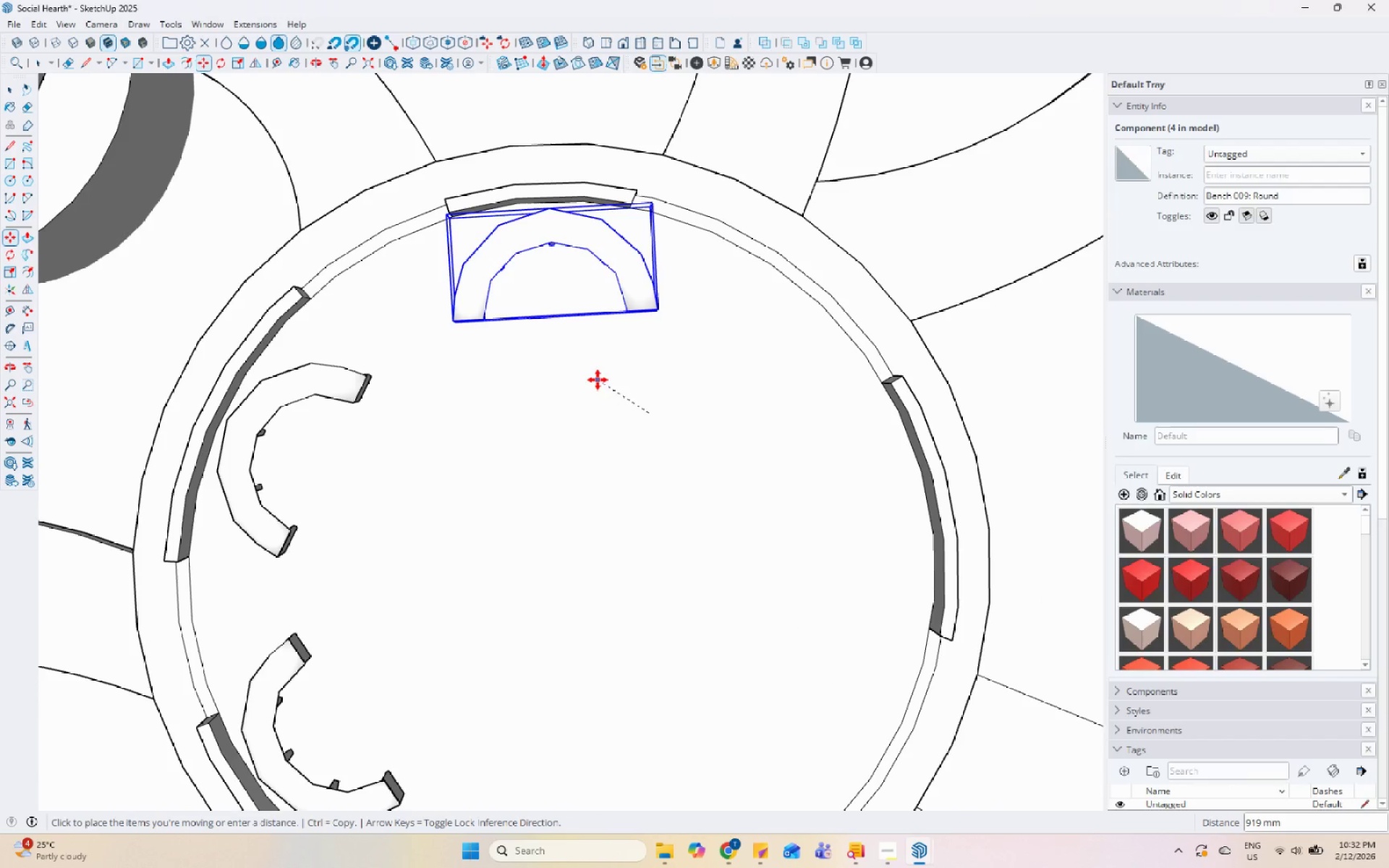 
scroll: coordinate [652, 394], scroll_direction: down, amount: 1.0
 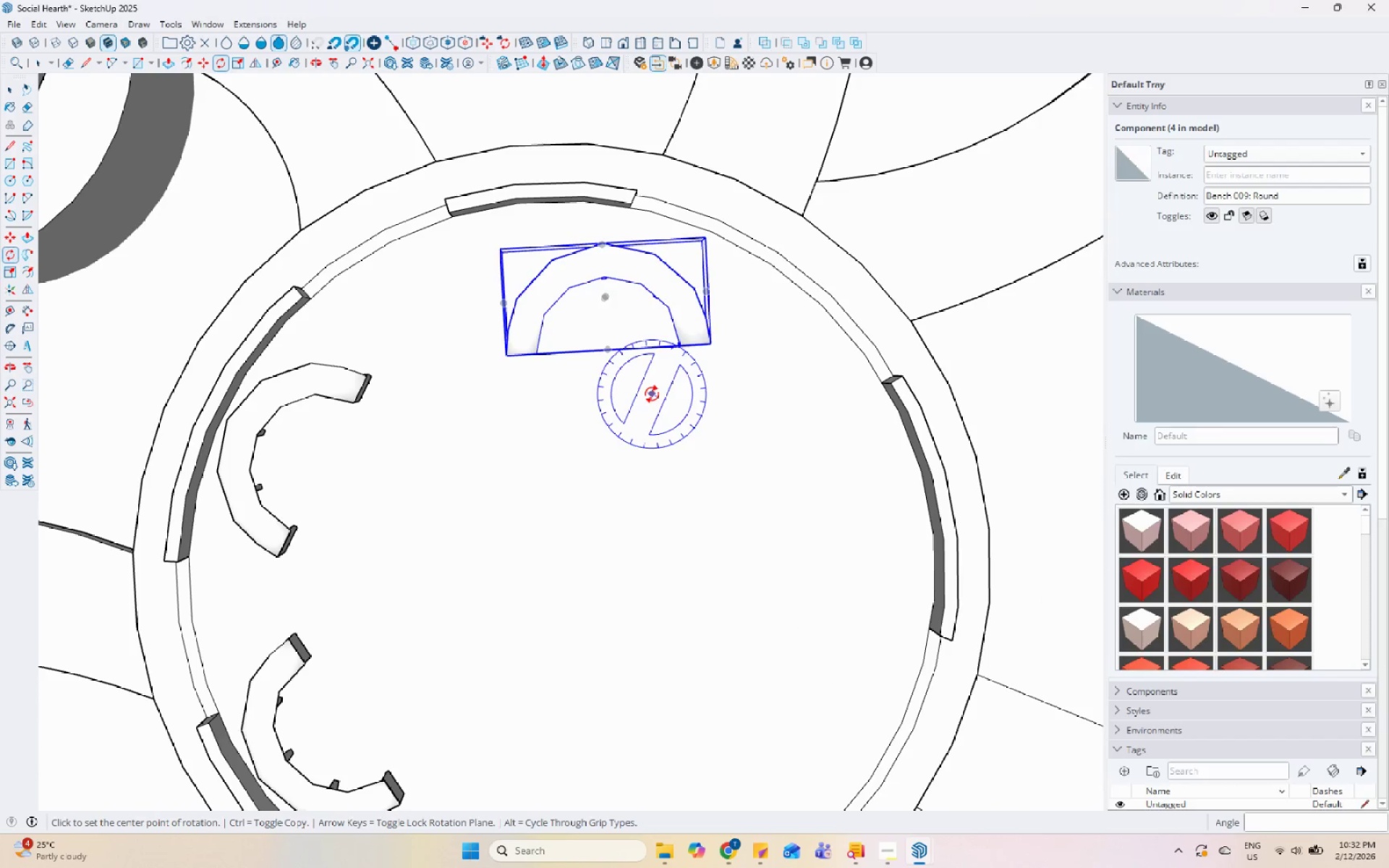 
left_click([593, 378])
 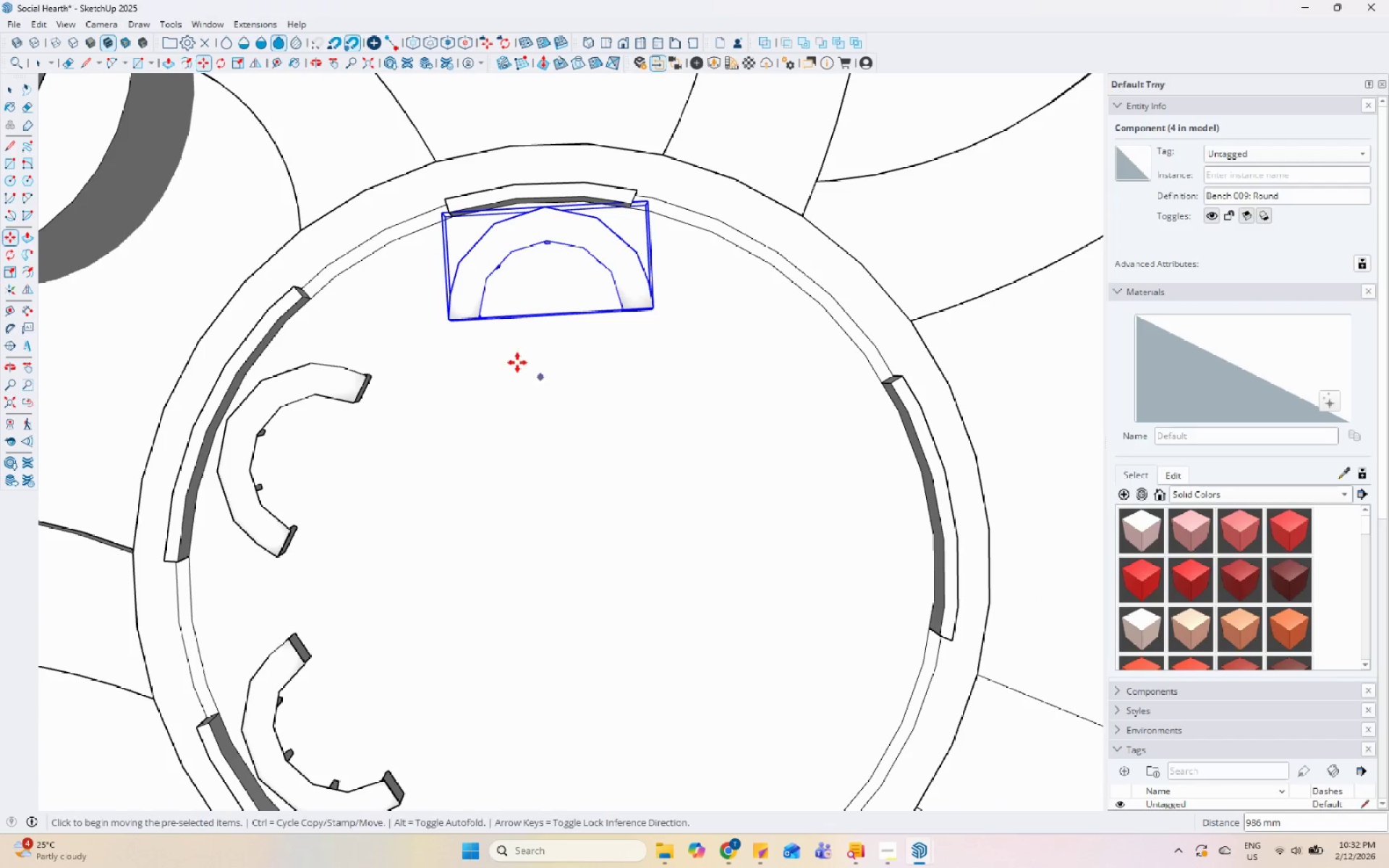 
scroll: coordinate [511, 326], scroll_direction: down, amount: 7.0
 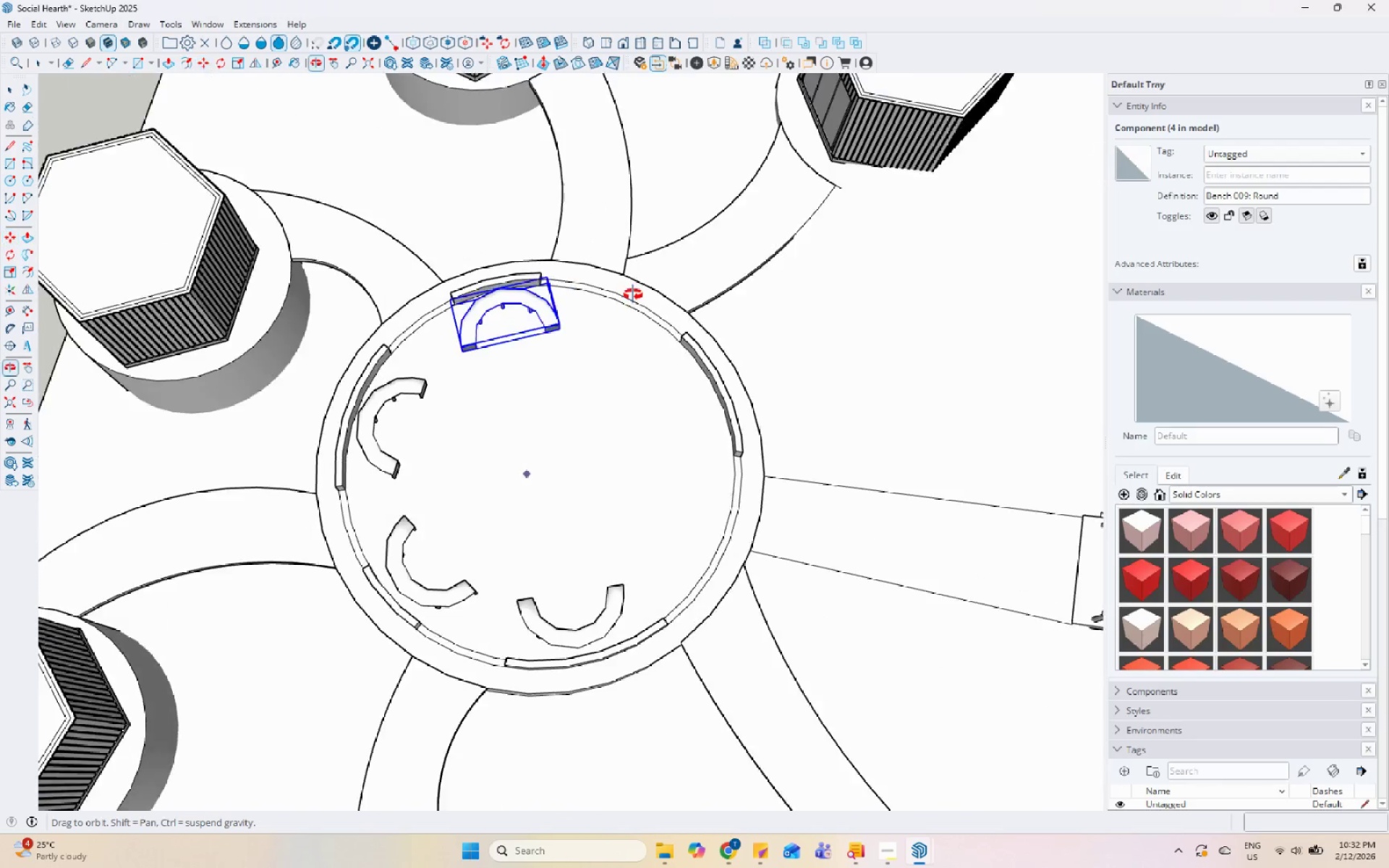 
key(Space)
 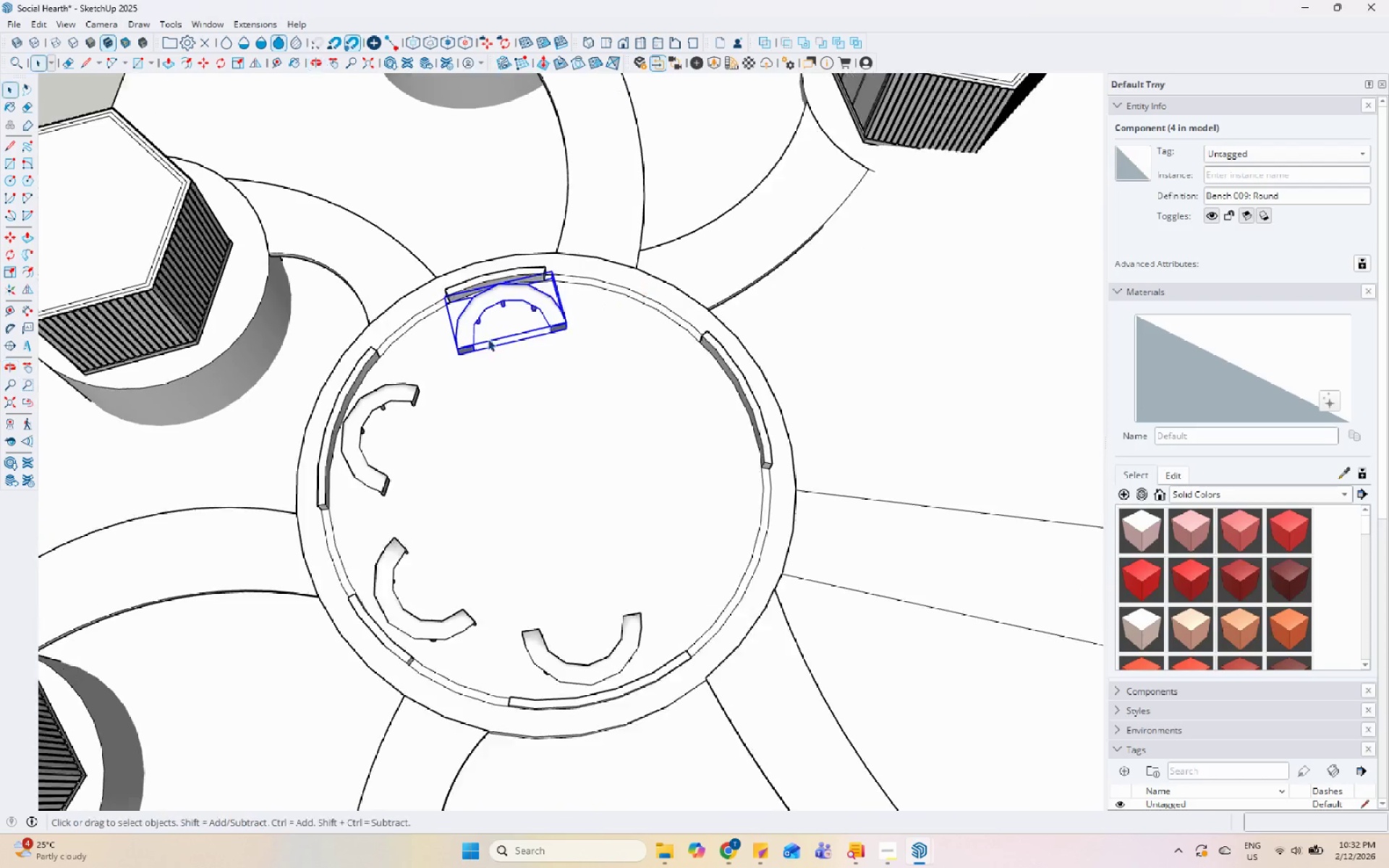 
scroll: coordinate [488, 339], scroll_direction: up, amount: 4.0
 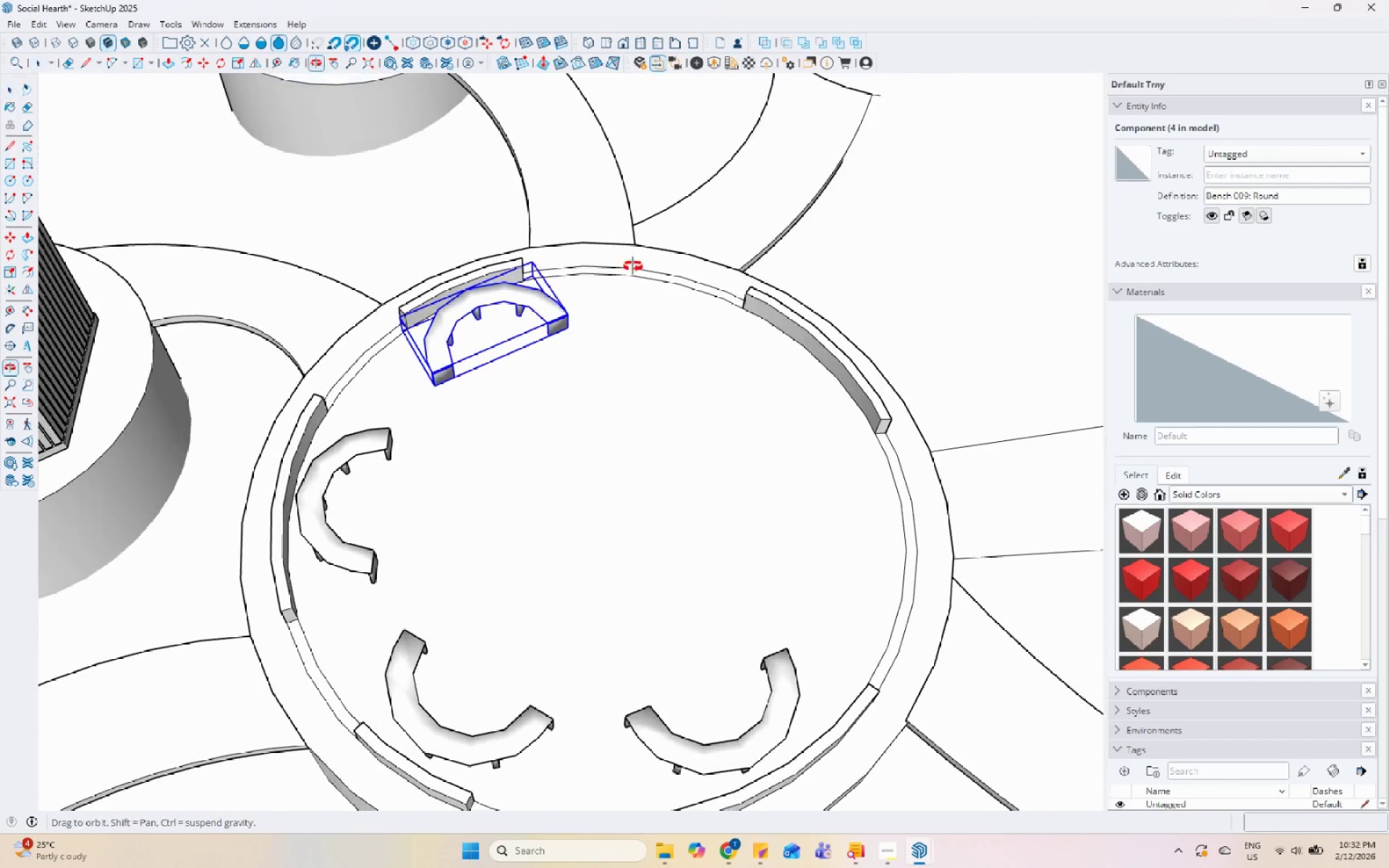 
key(M)
 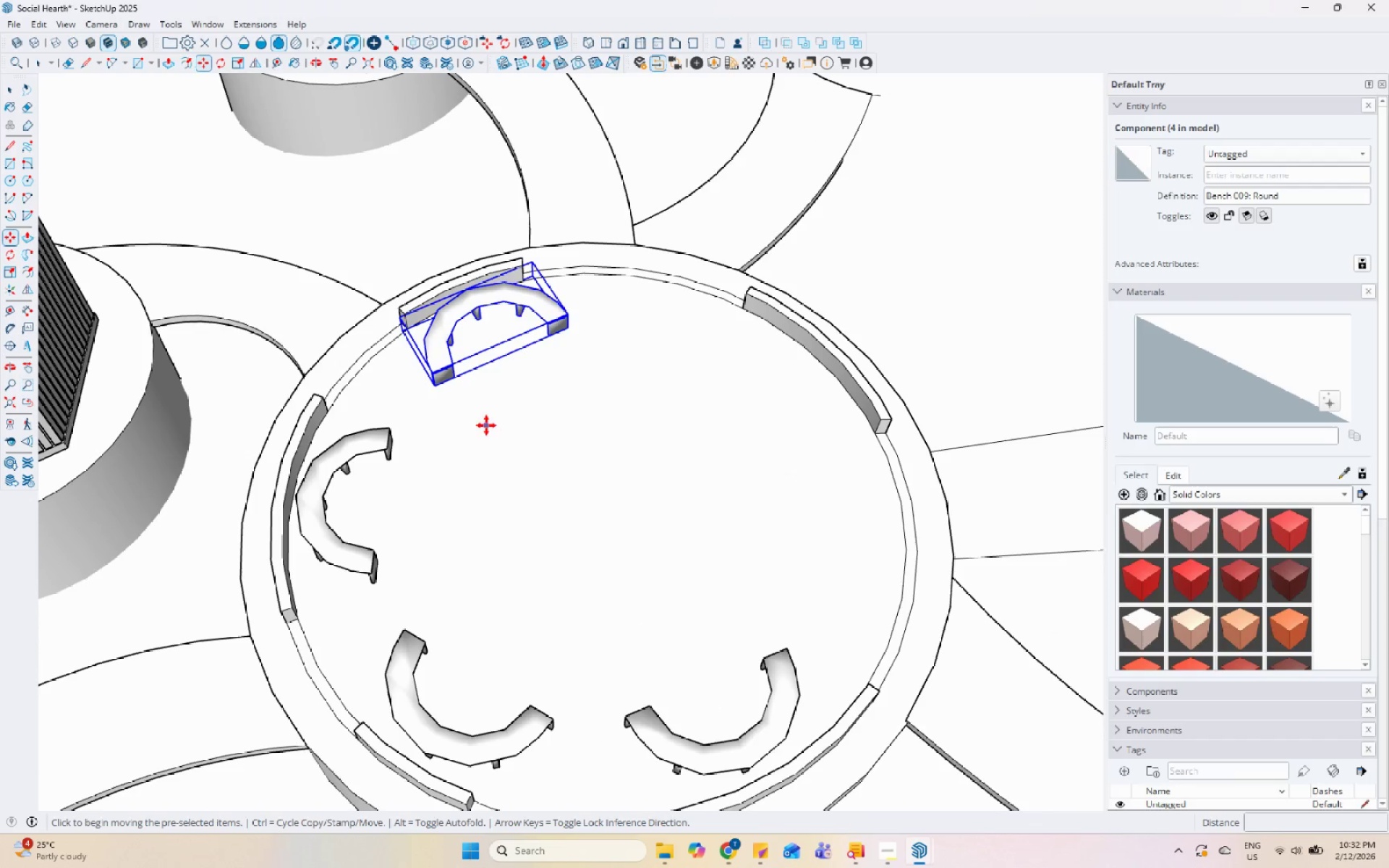 
key(Control+ControlLeft)
 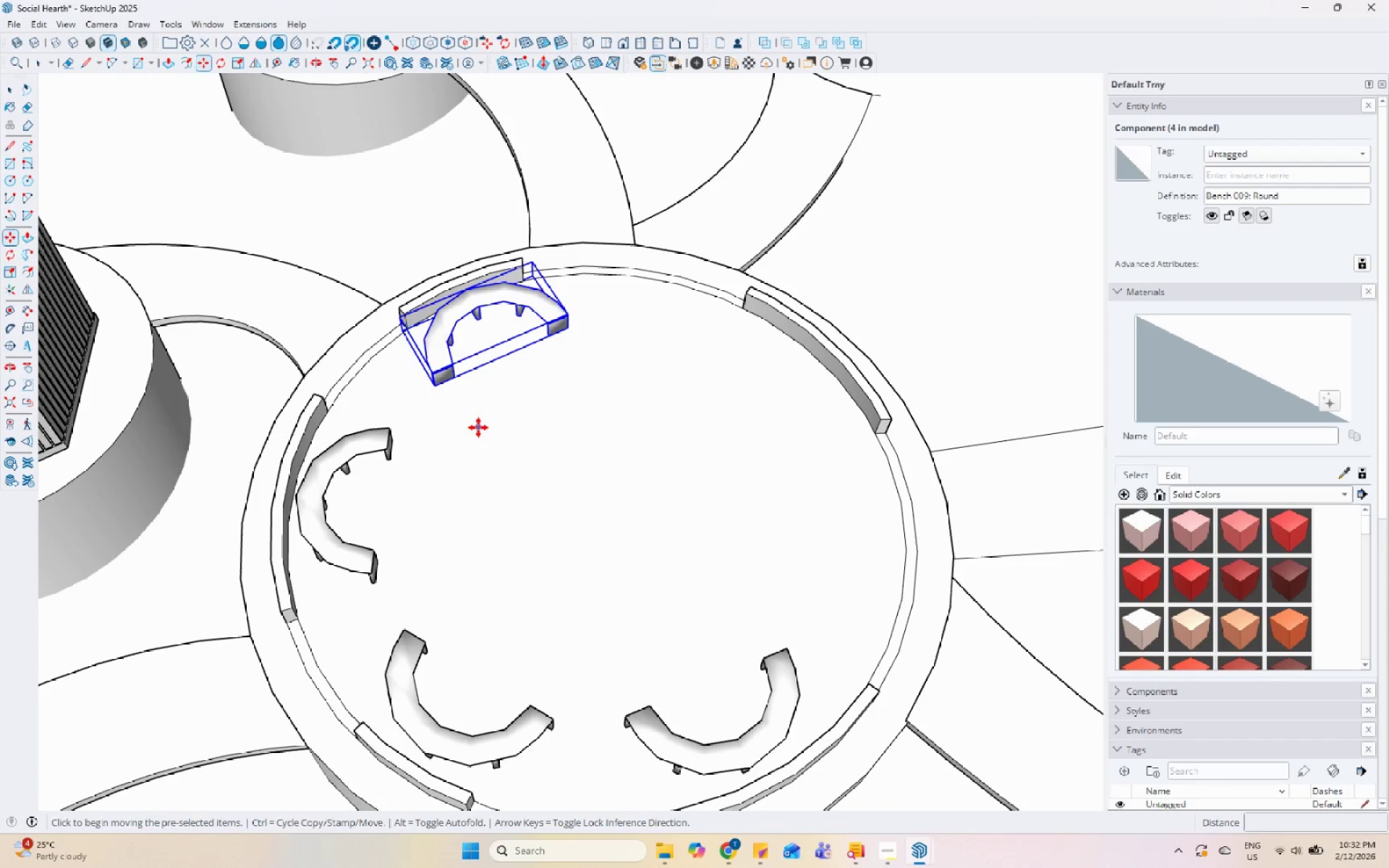 
left_click_drag(start_coordinate=[477, 427], to_coordinate=[492, 430])
 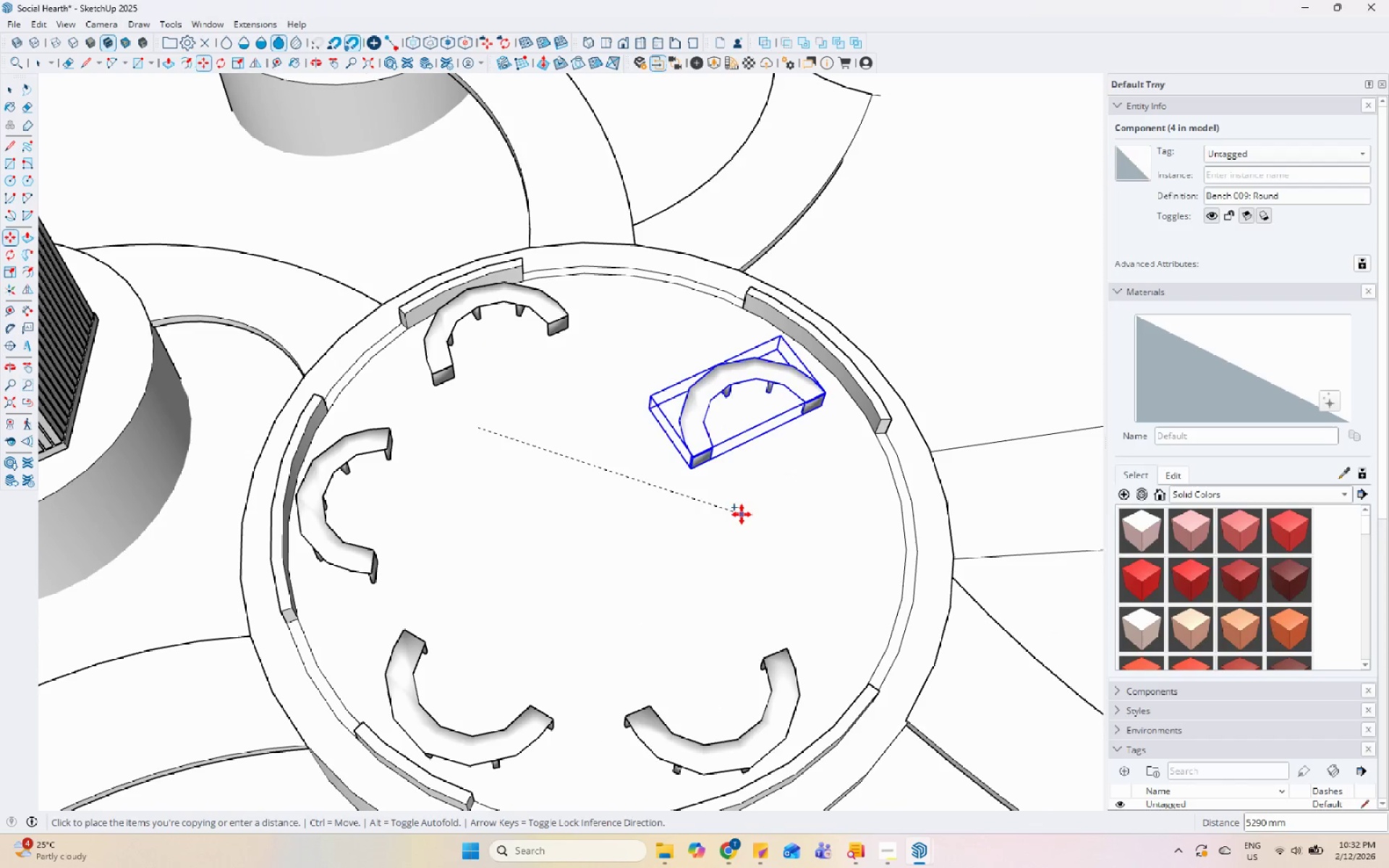 
left_click([746, 506])
 